 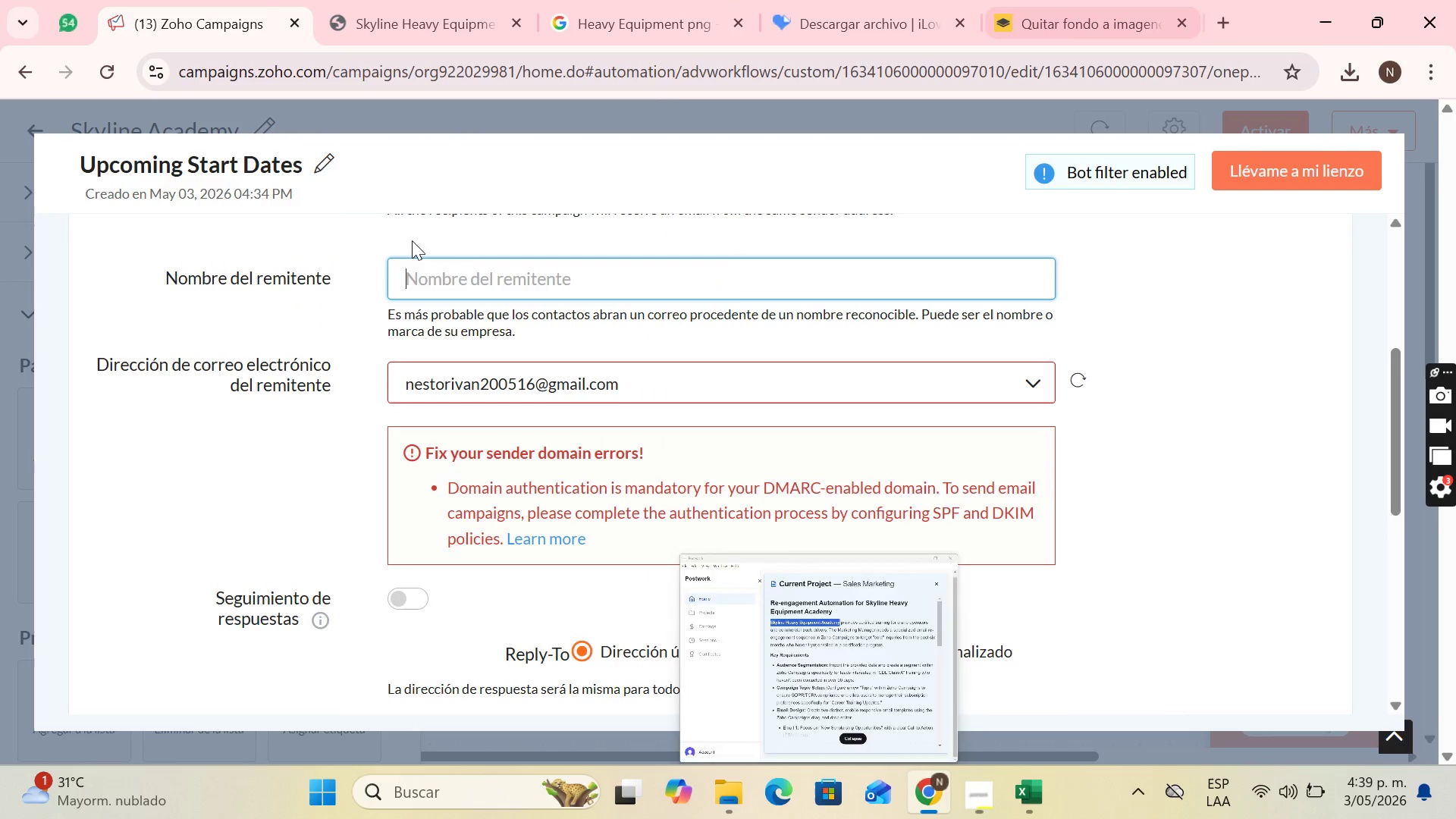 
key(Control+V)
 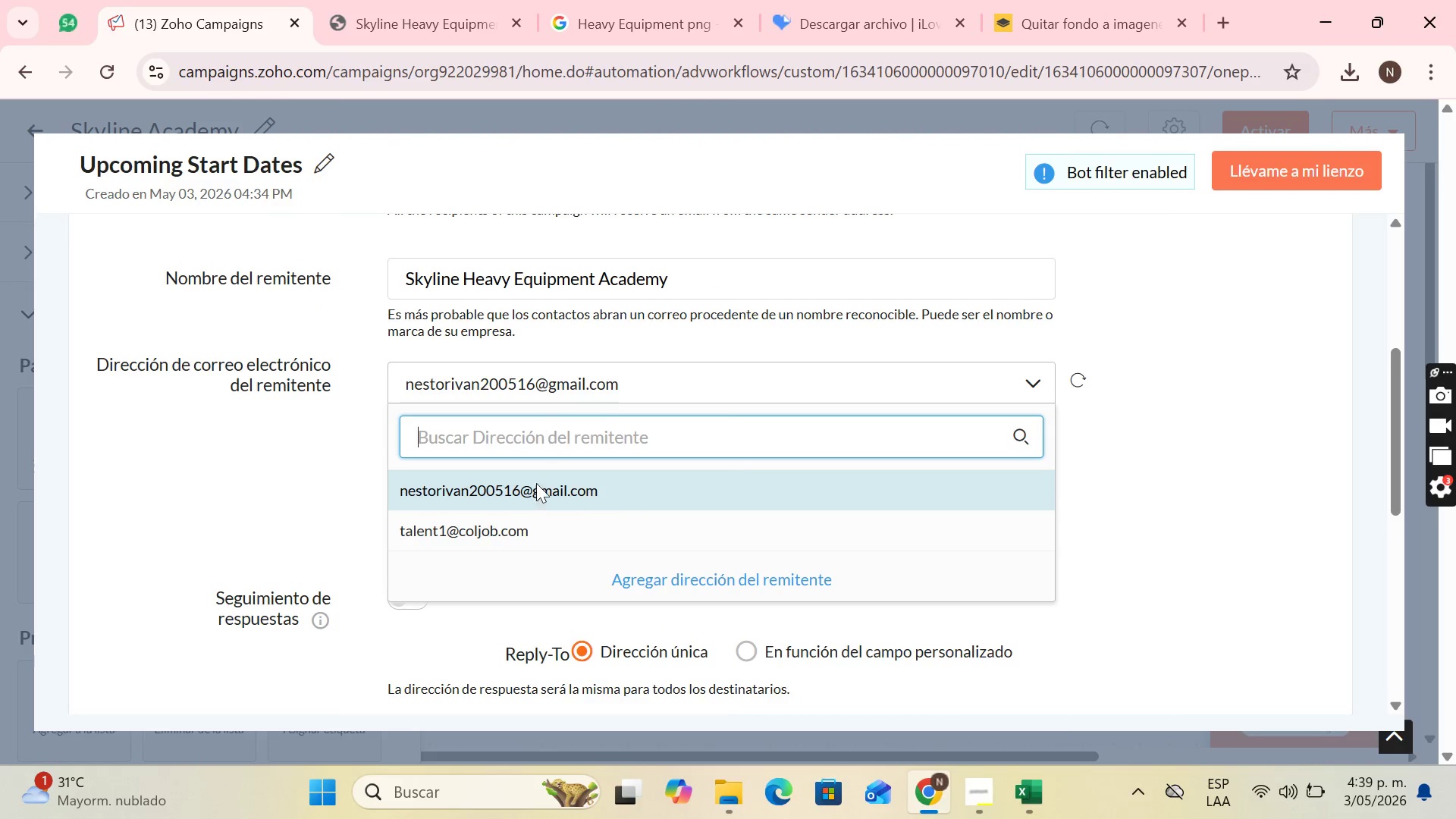 
left_click([533, 529])
 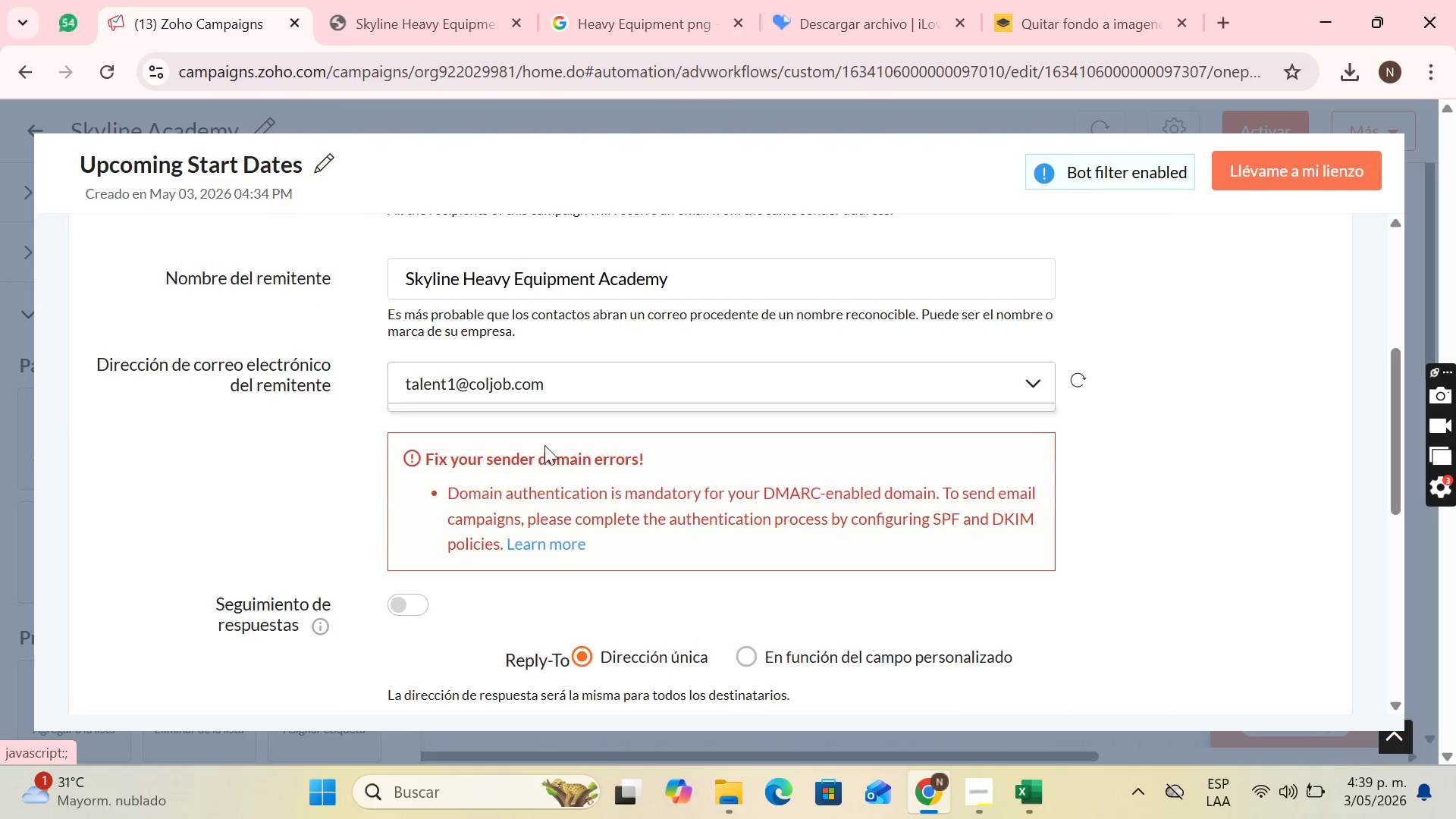 
scroll: coordinate [544, 445], scroll_direction: down, amount: 2.0
 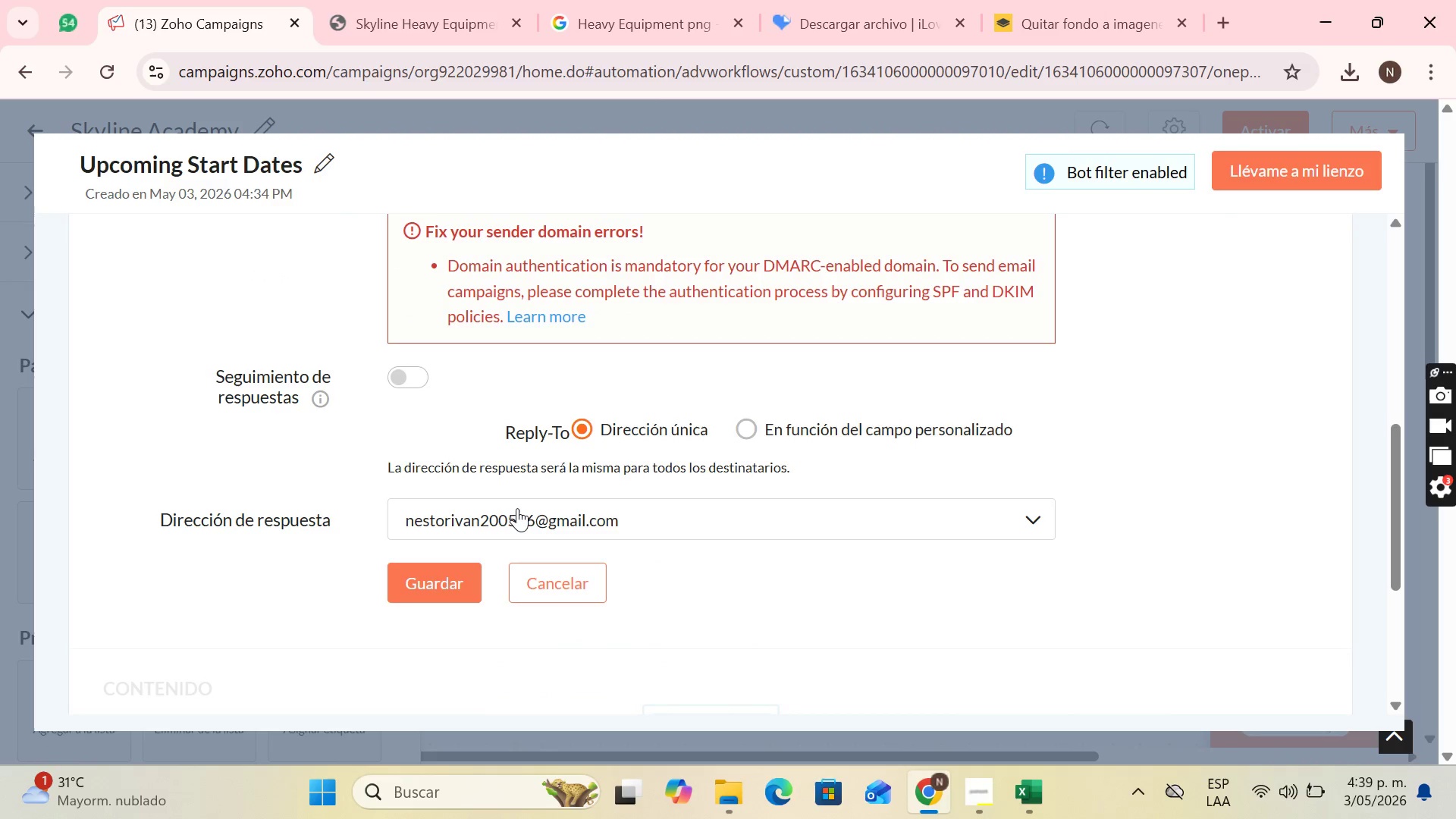 
left_click([498, 497])
 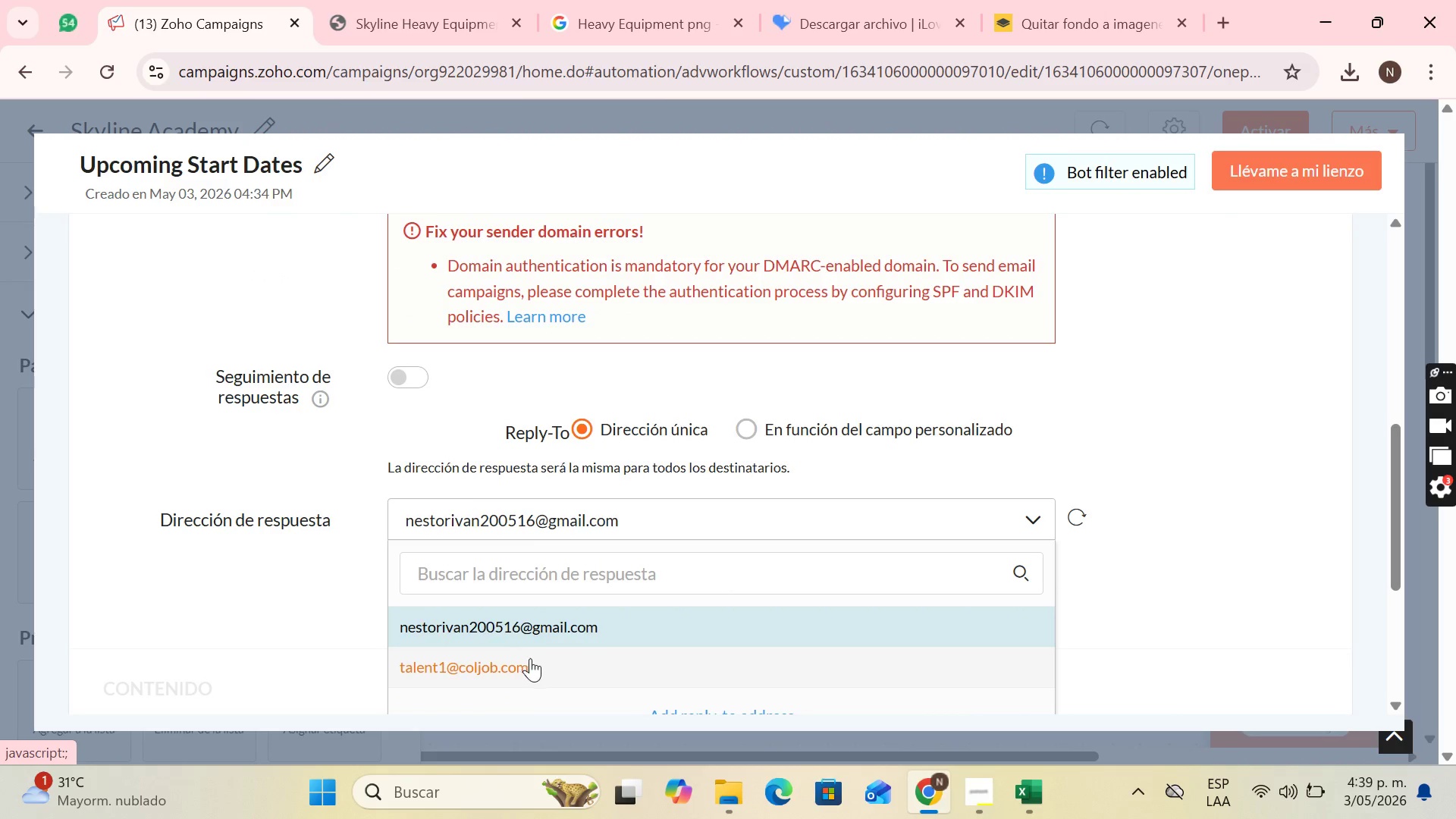 
scroll: coordinate [762, 524], scroll_direction: down, amount: 2.0
 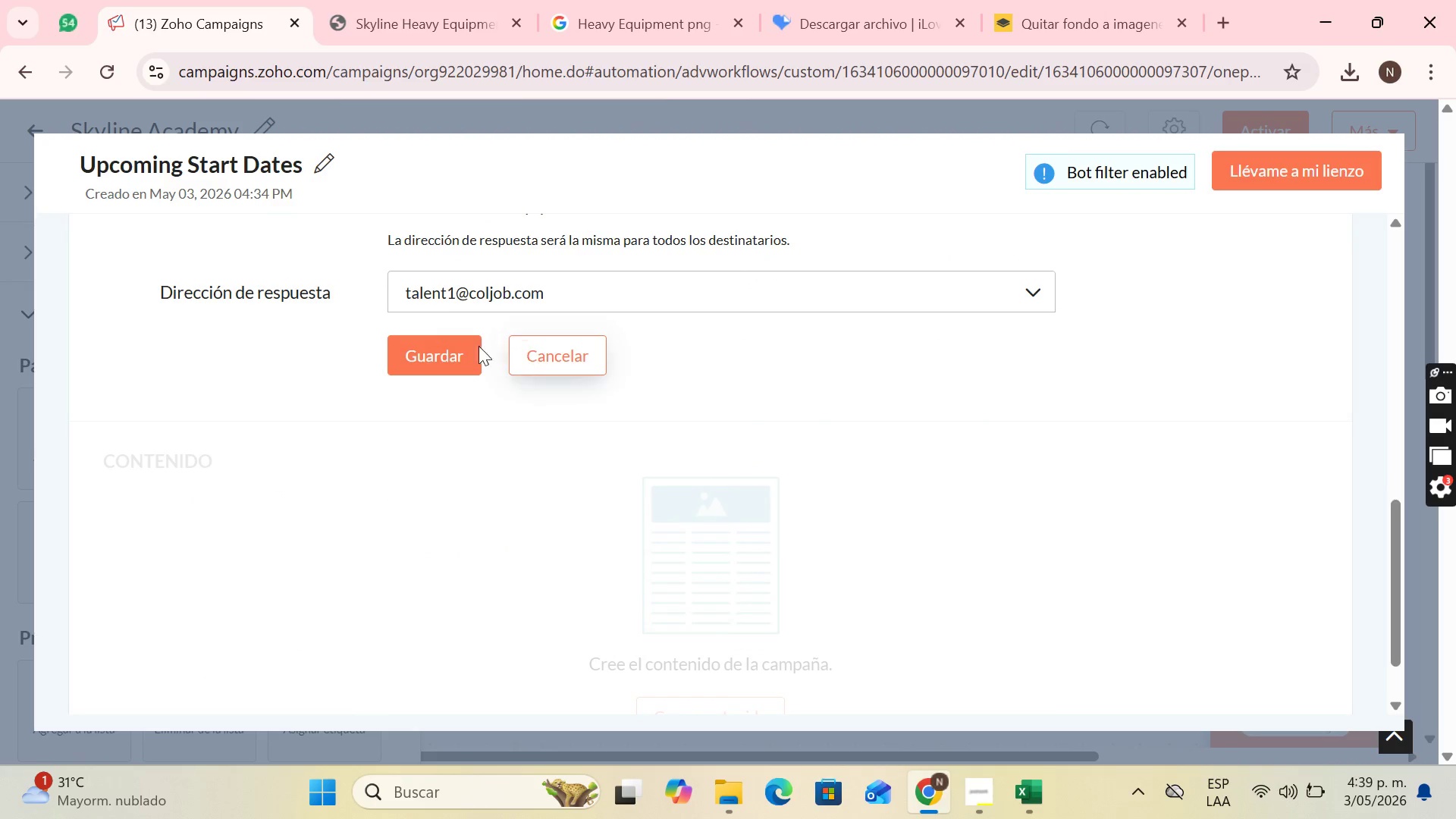 
left_click([468, 350])
 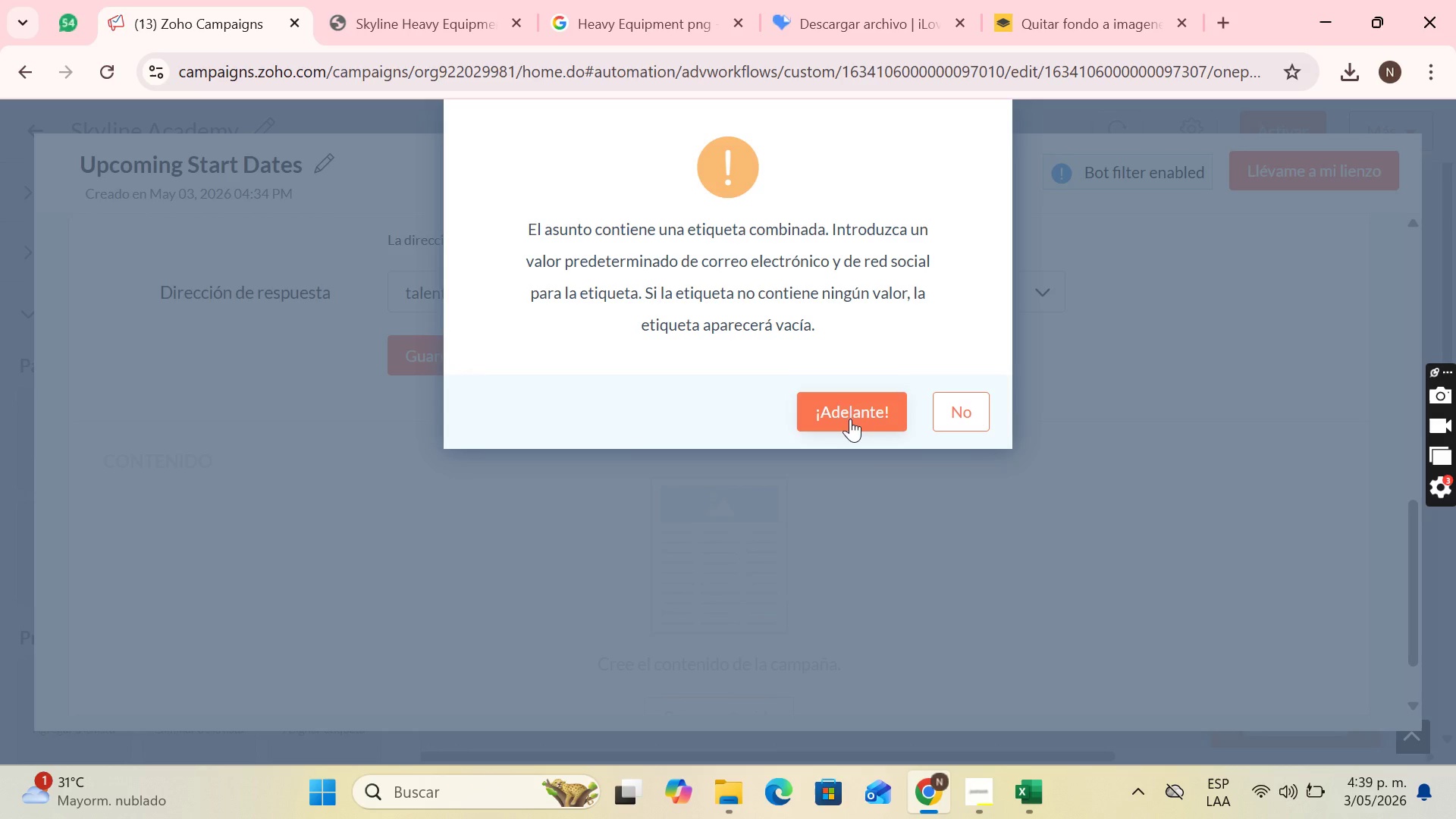 
left_click([850, 405])
 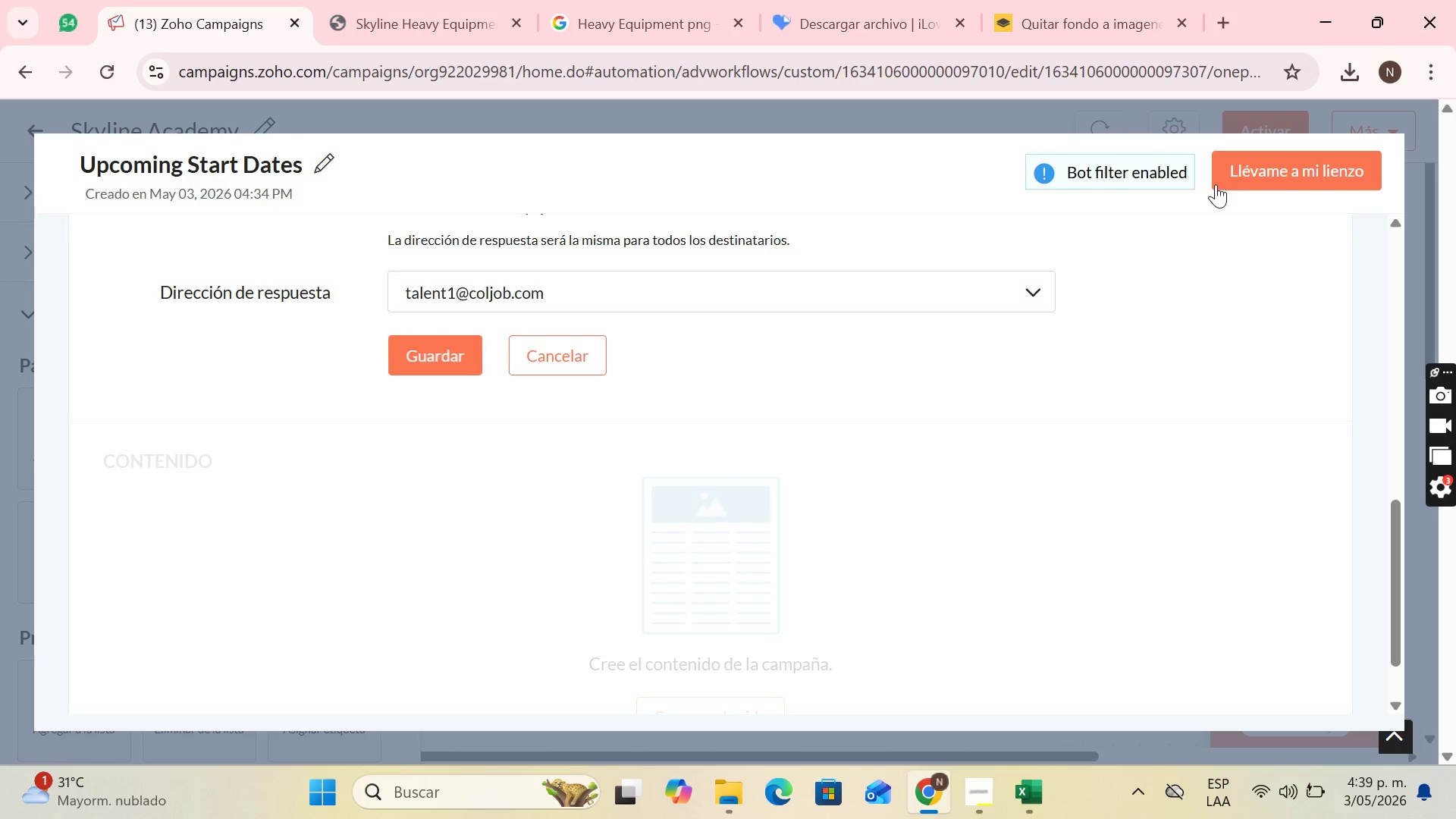 
left_click([1276, 167])
 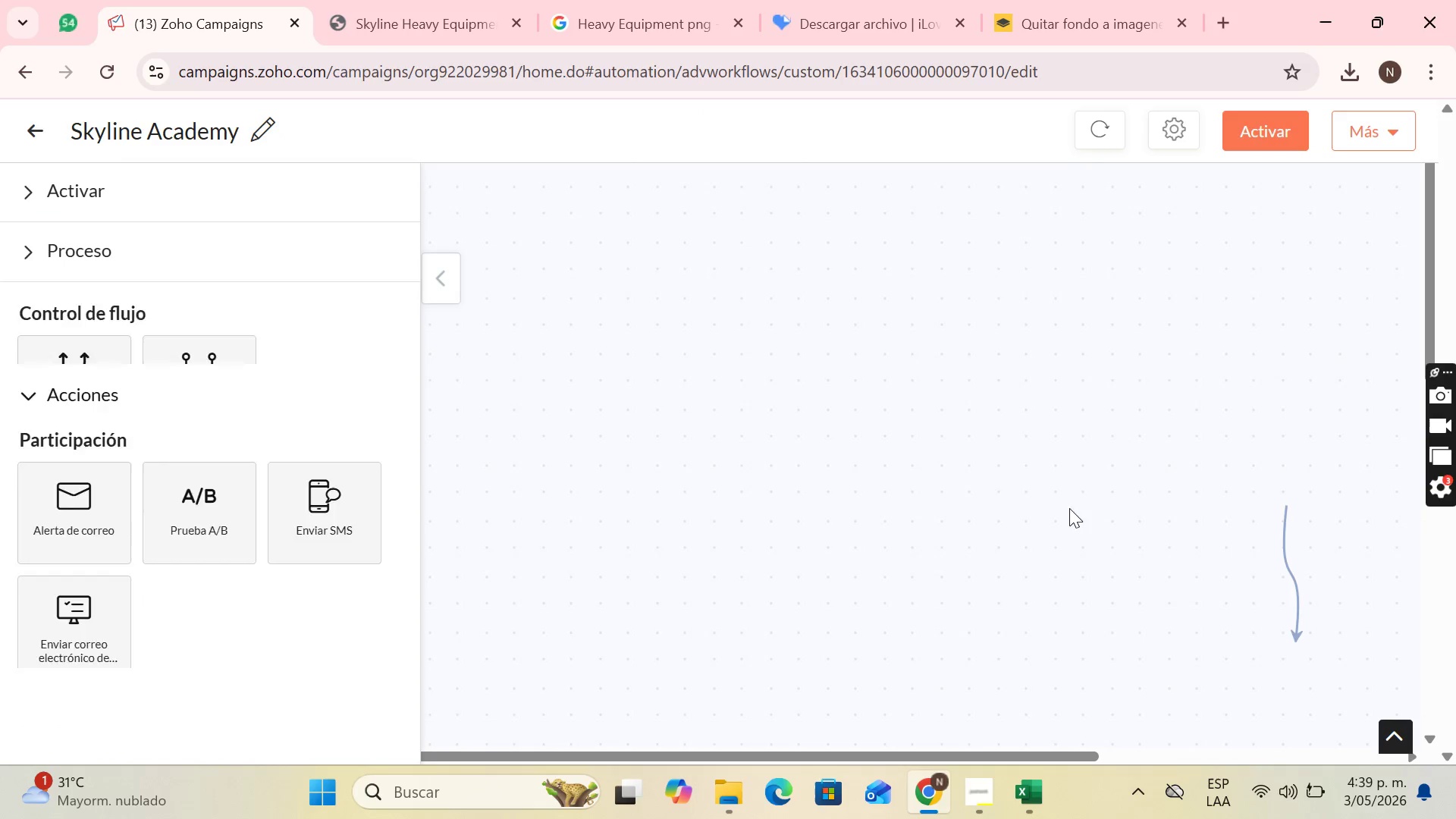 
scroll: coordinate [1249, 475], scroll_direction: down, amount: 11.0
 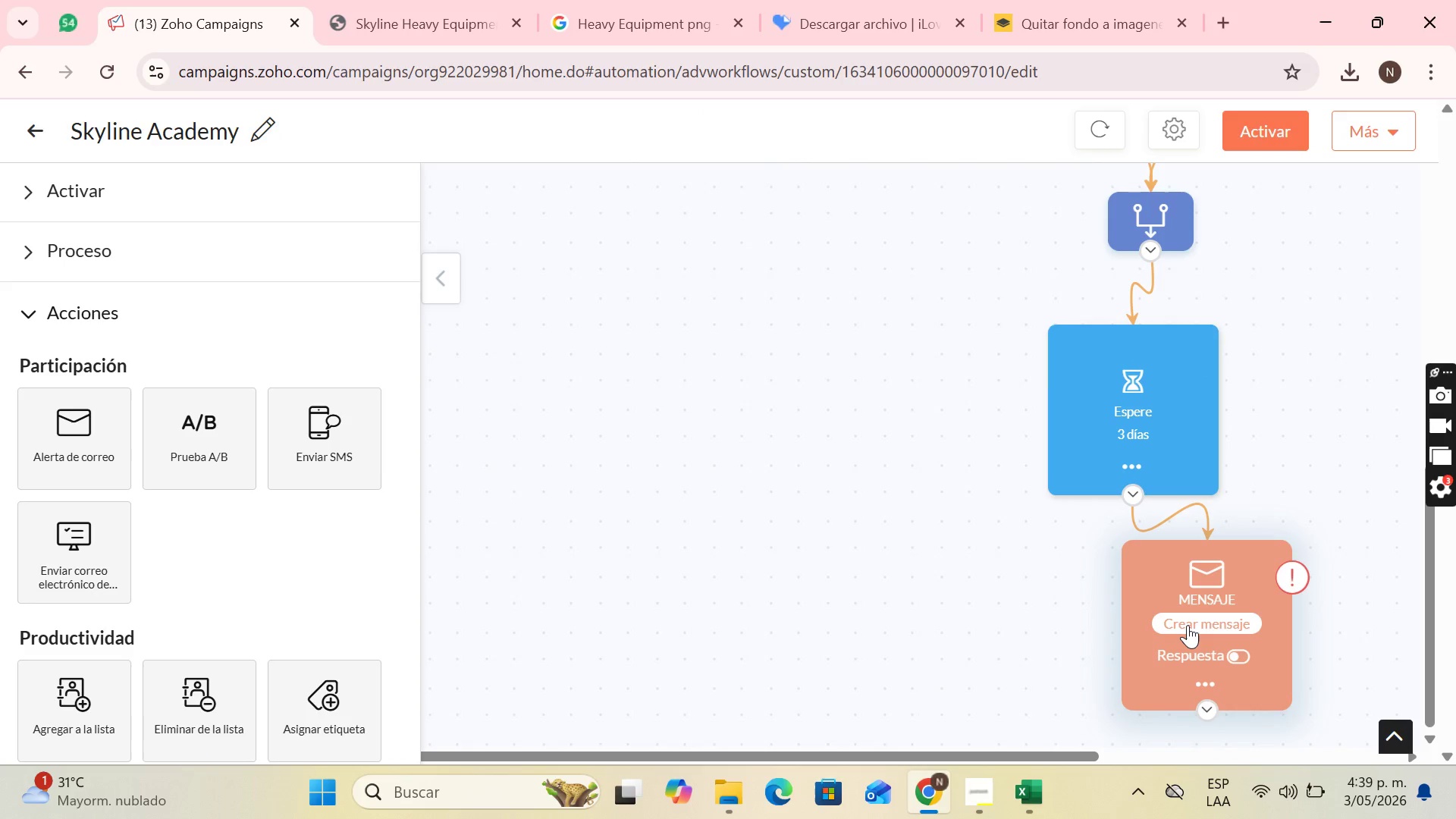 
left_click([1188, 625])
 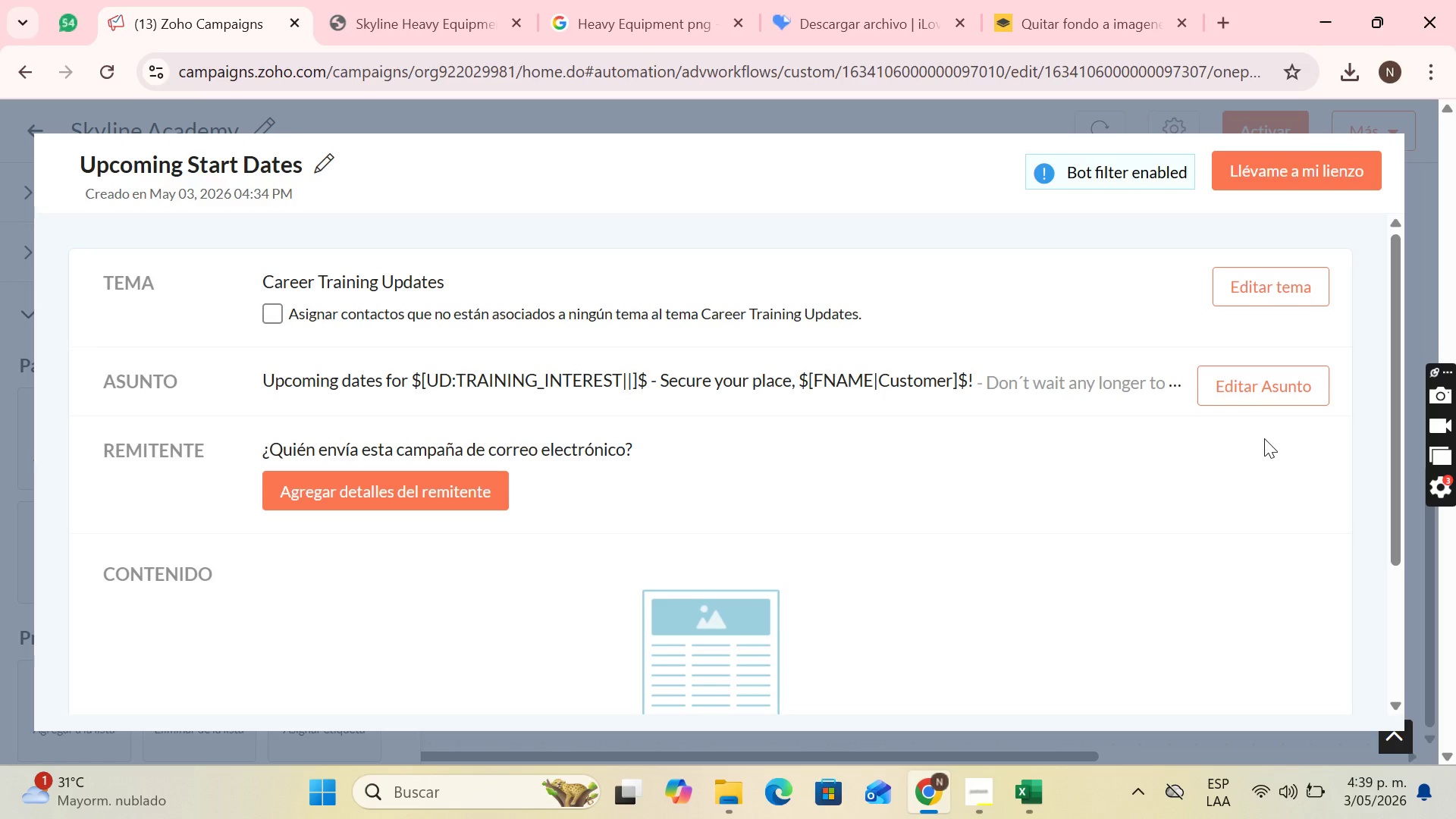 
wait(7.33)
 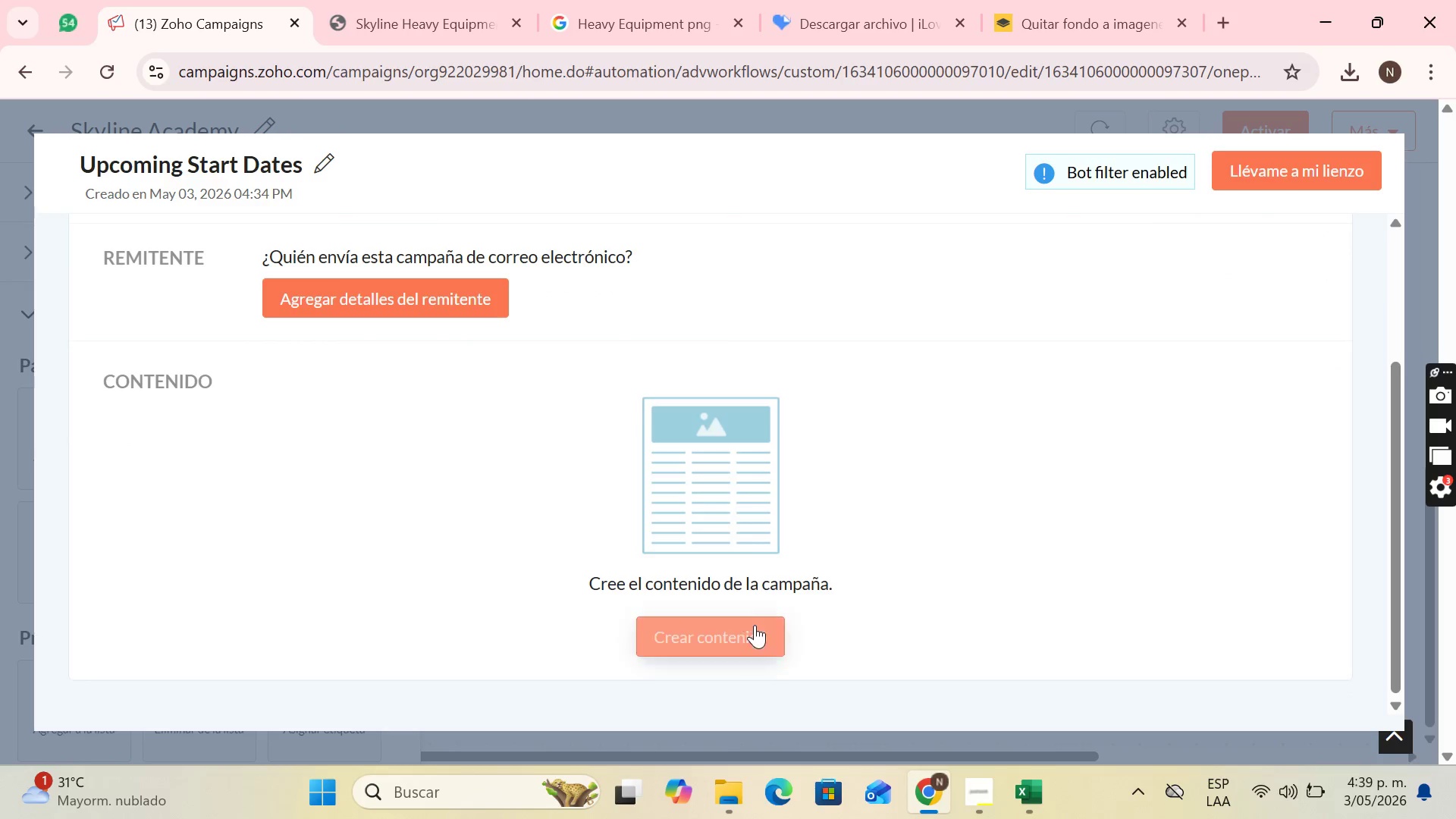 
left_click([753, 626])
 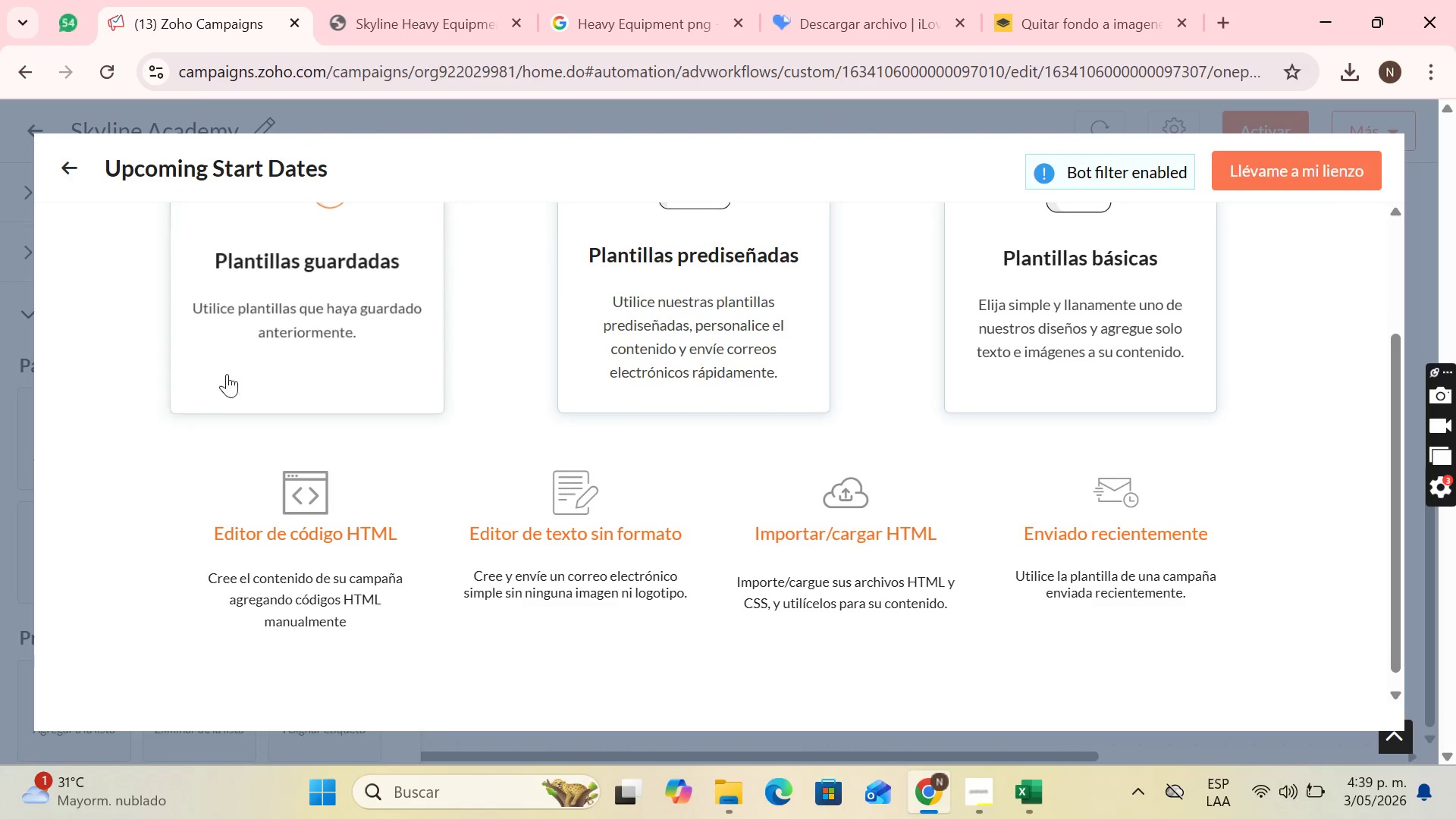 
scroll: coordinate [764, 540], scroll_direction: down, amount: 5.0
 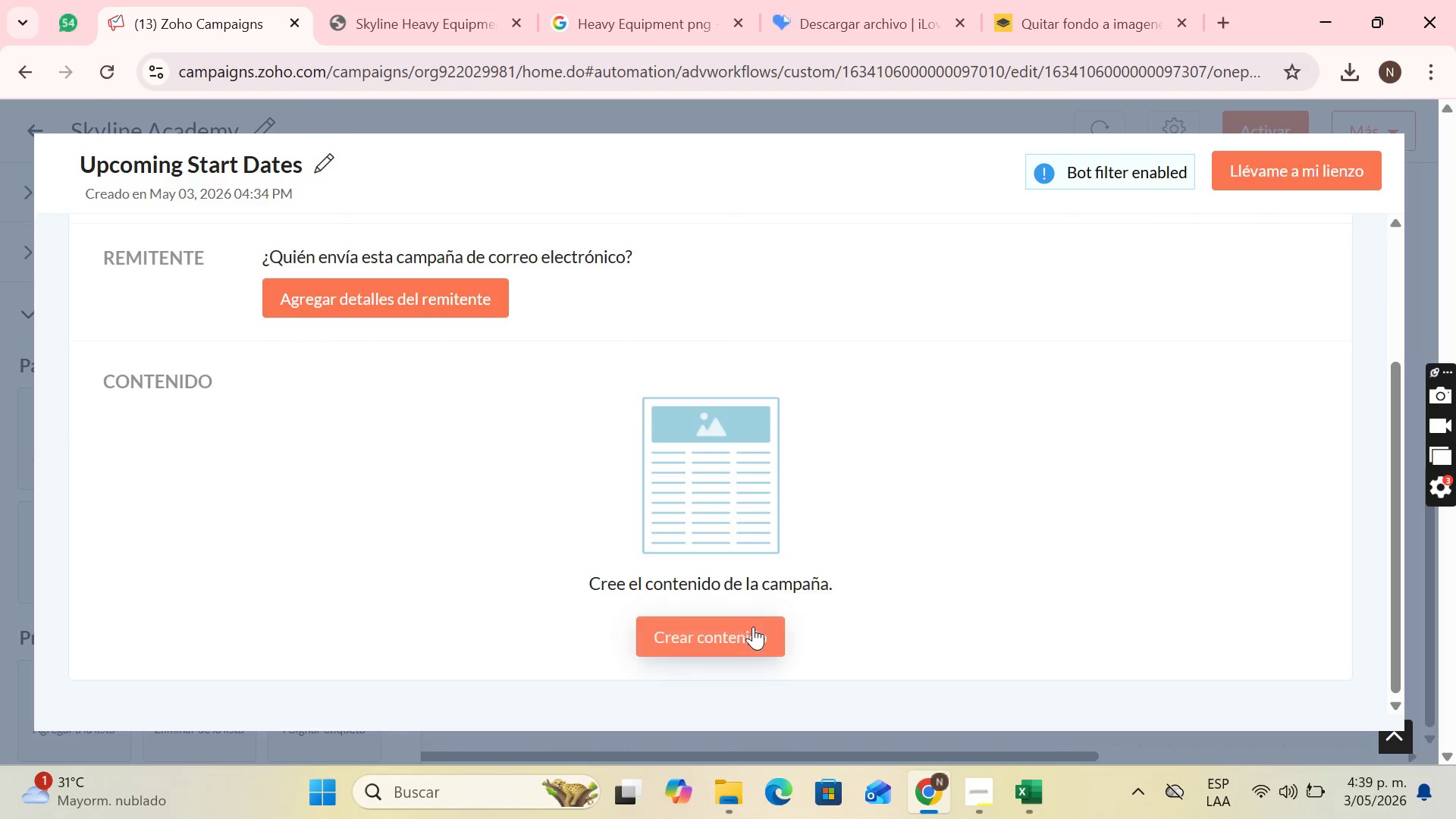 
left_click([312, 284])
 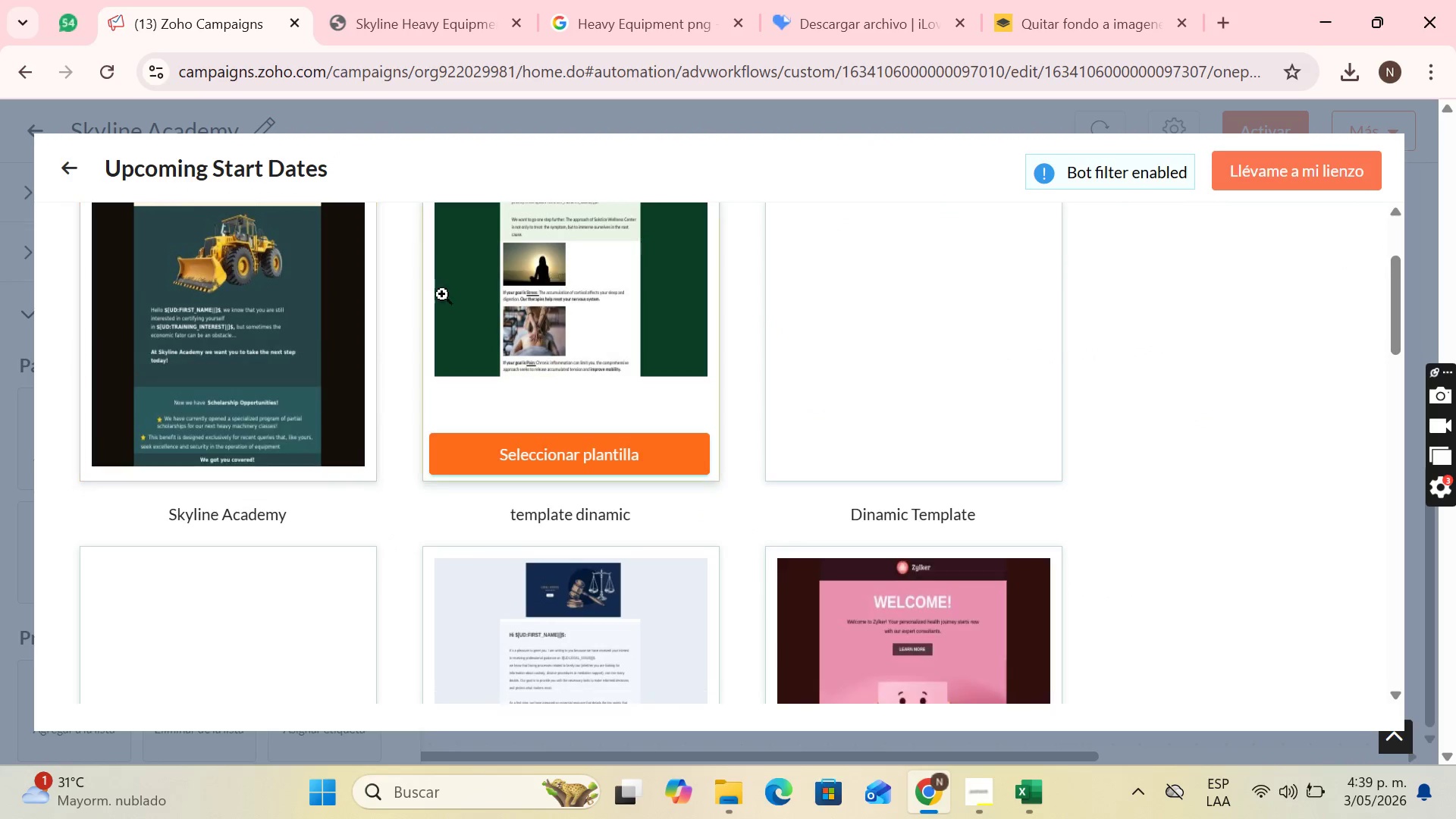 
scroll: coordinate [308, 366], scroll_direction: up, amount: 2.0
 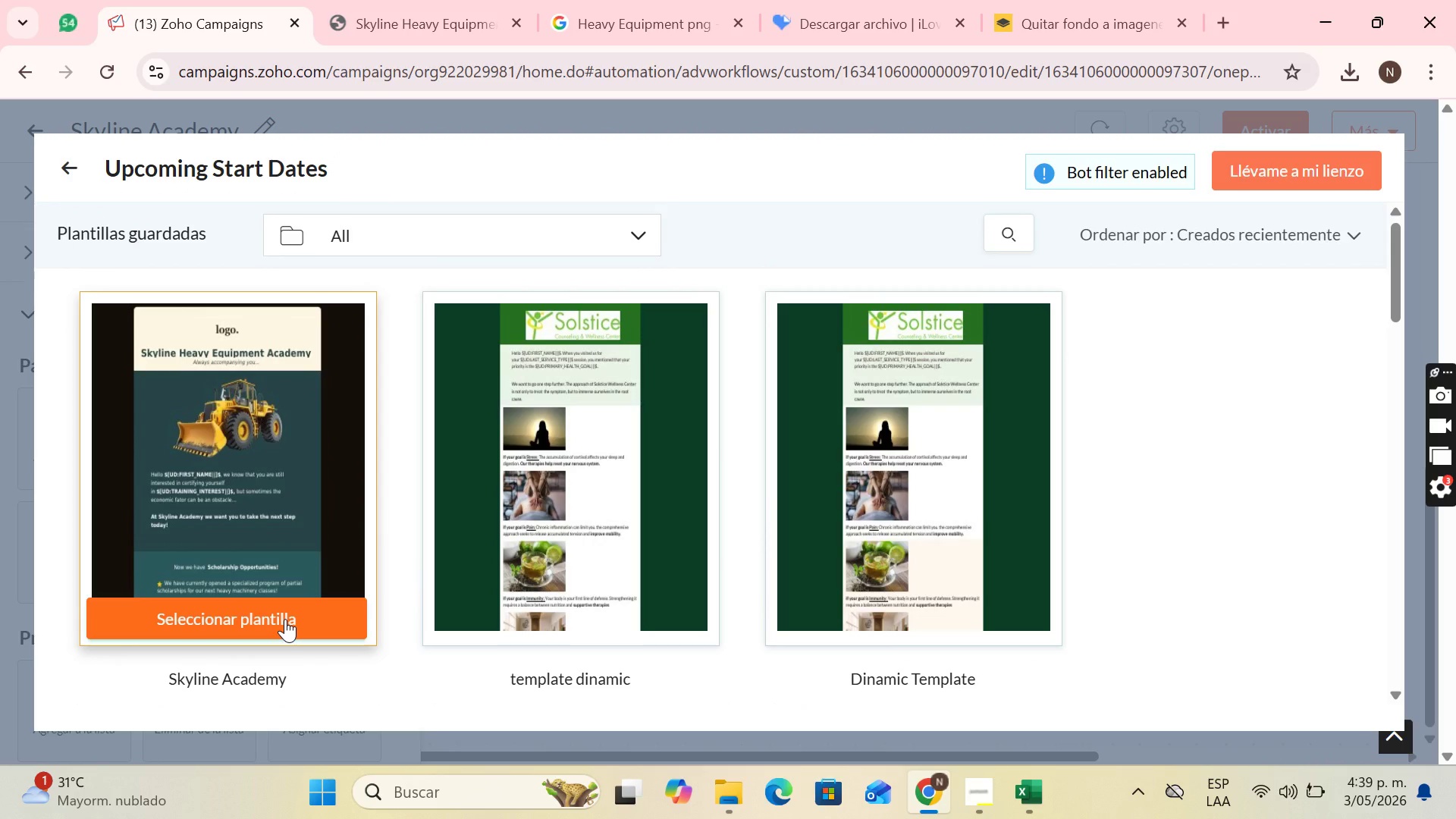 
left_click([285, 619])
 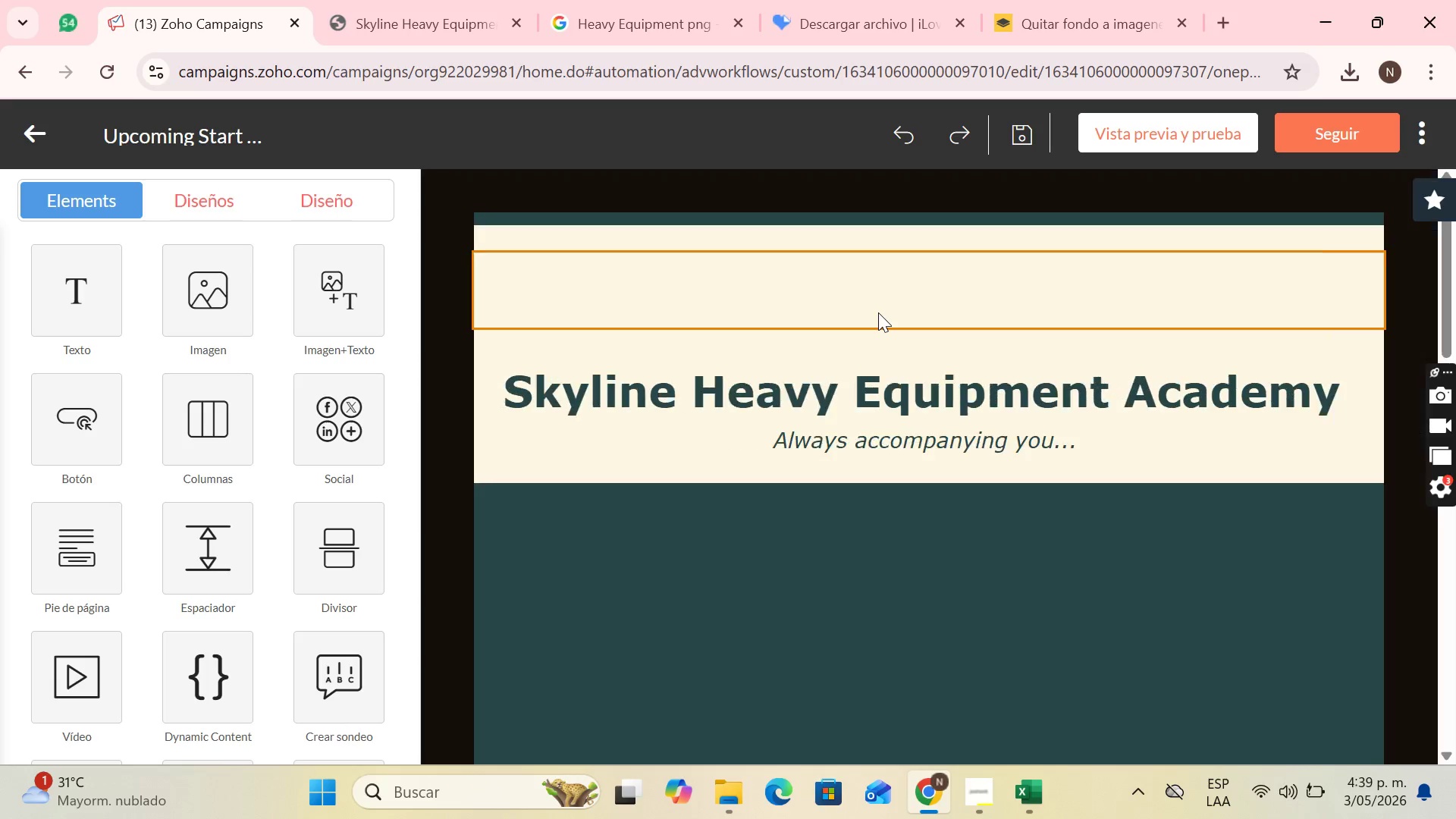 
wait(10.08)
 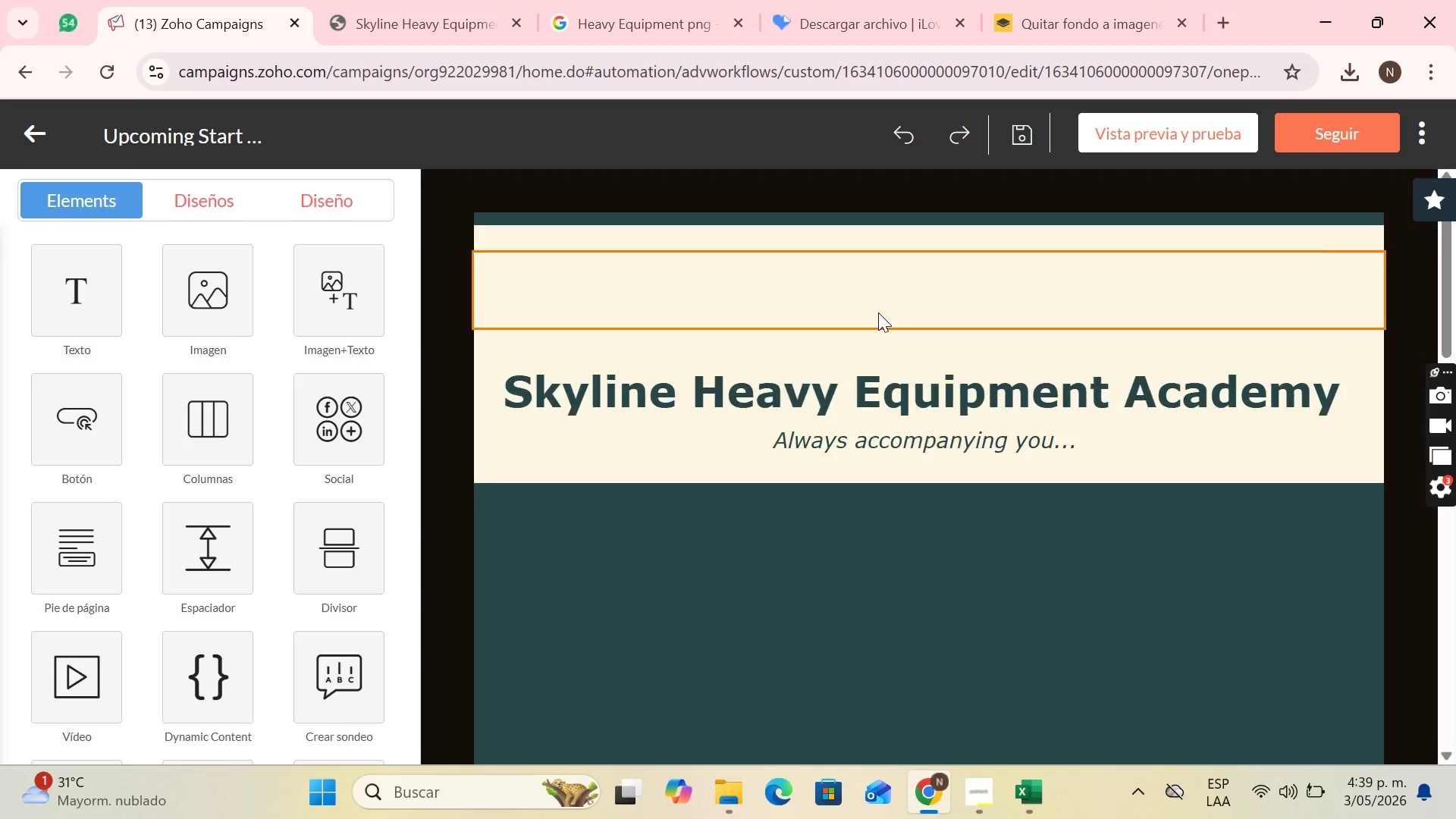 
scroll: coordinate [937, 359], scroll_direction: down, amount: 5.0
 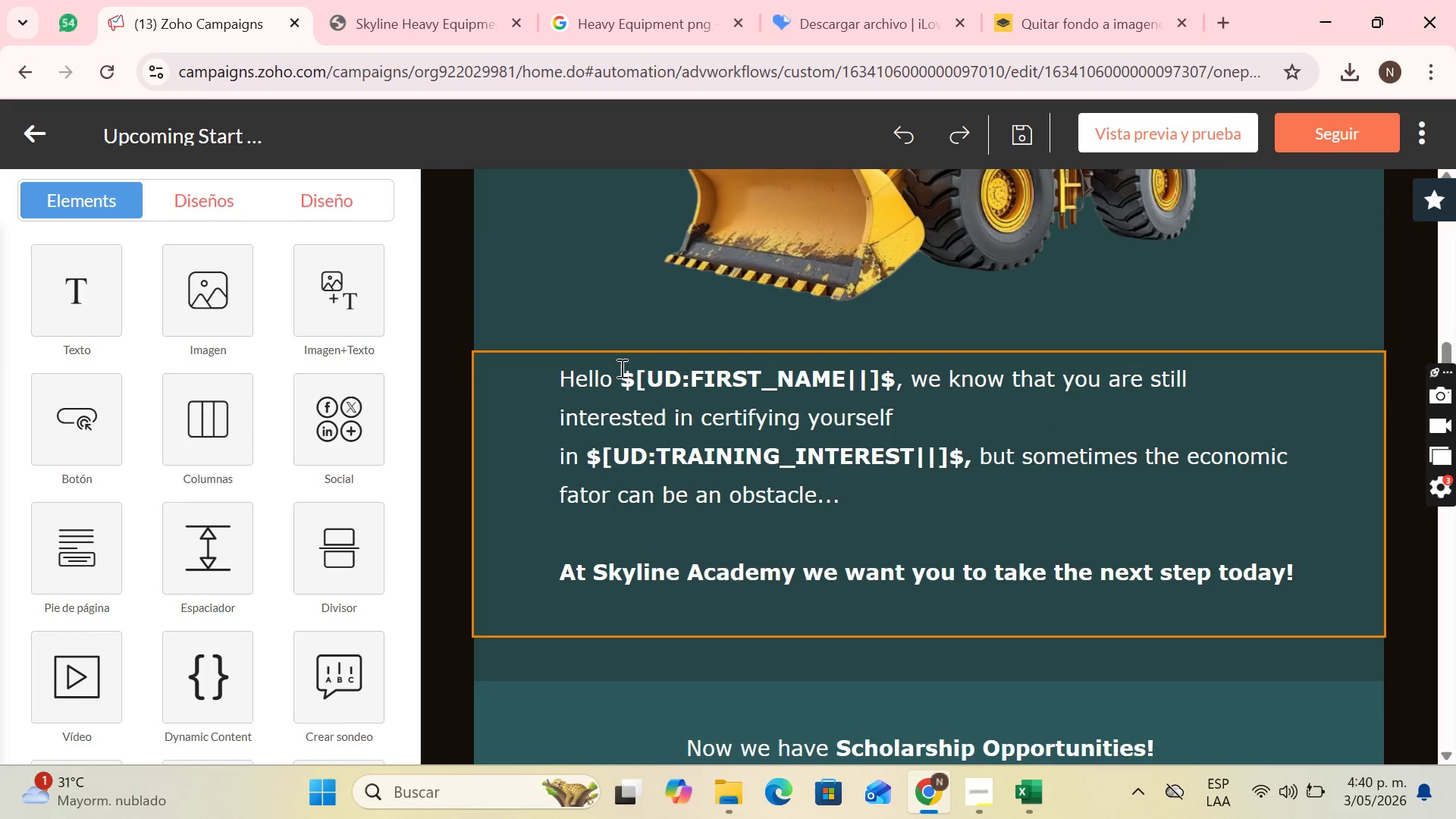 
left_click([620, 368])
 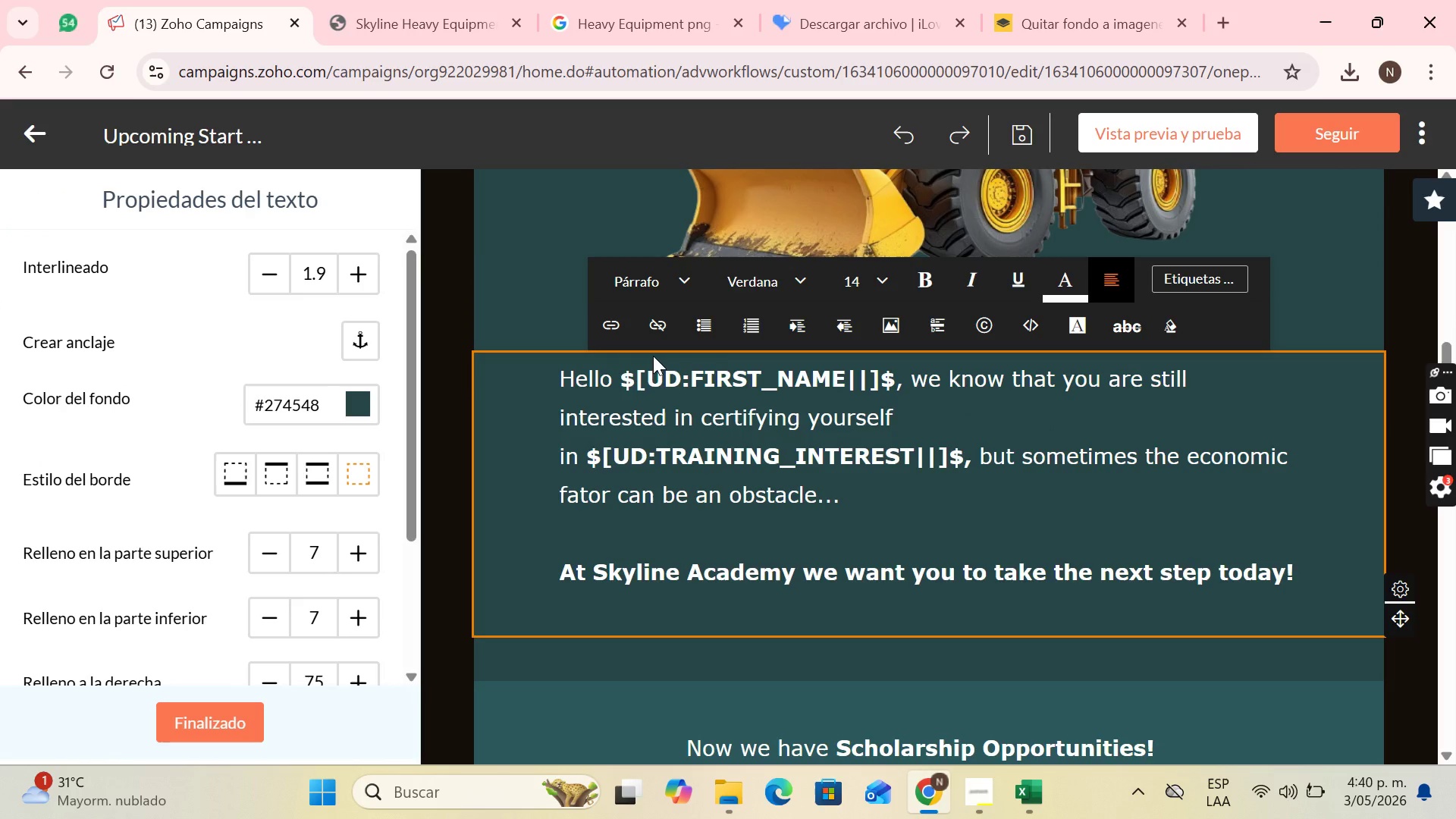 
type(aa)
key(Backspace)
type(gain )
 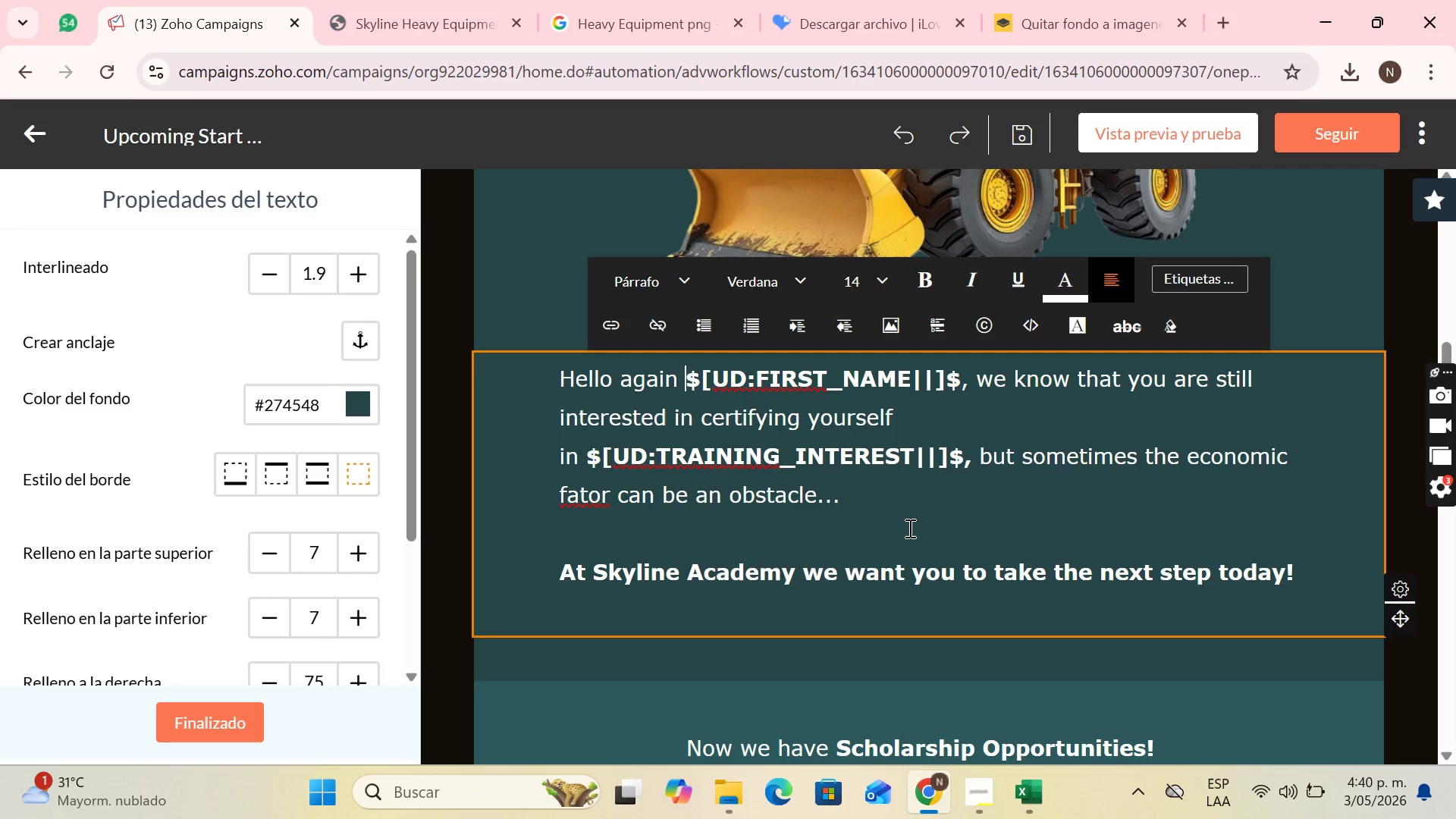 
wait(20.02)
 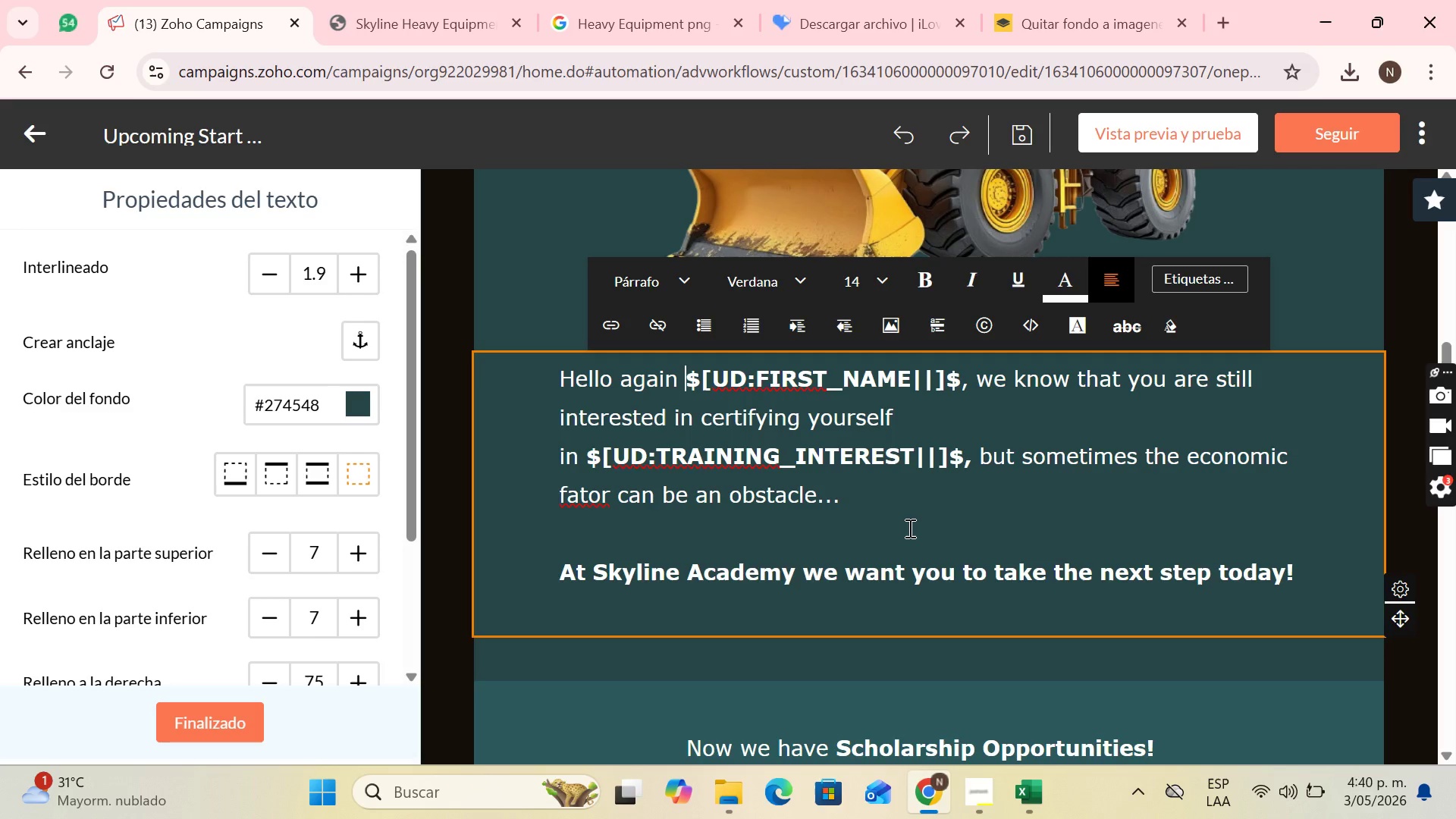 
left_click_drag(start_coordinate=[1016, 379], to_coordinate=[1016, 412])
 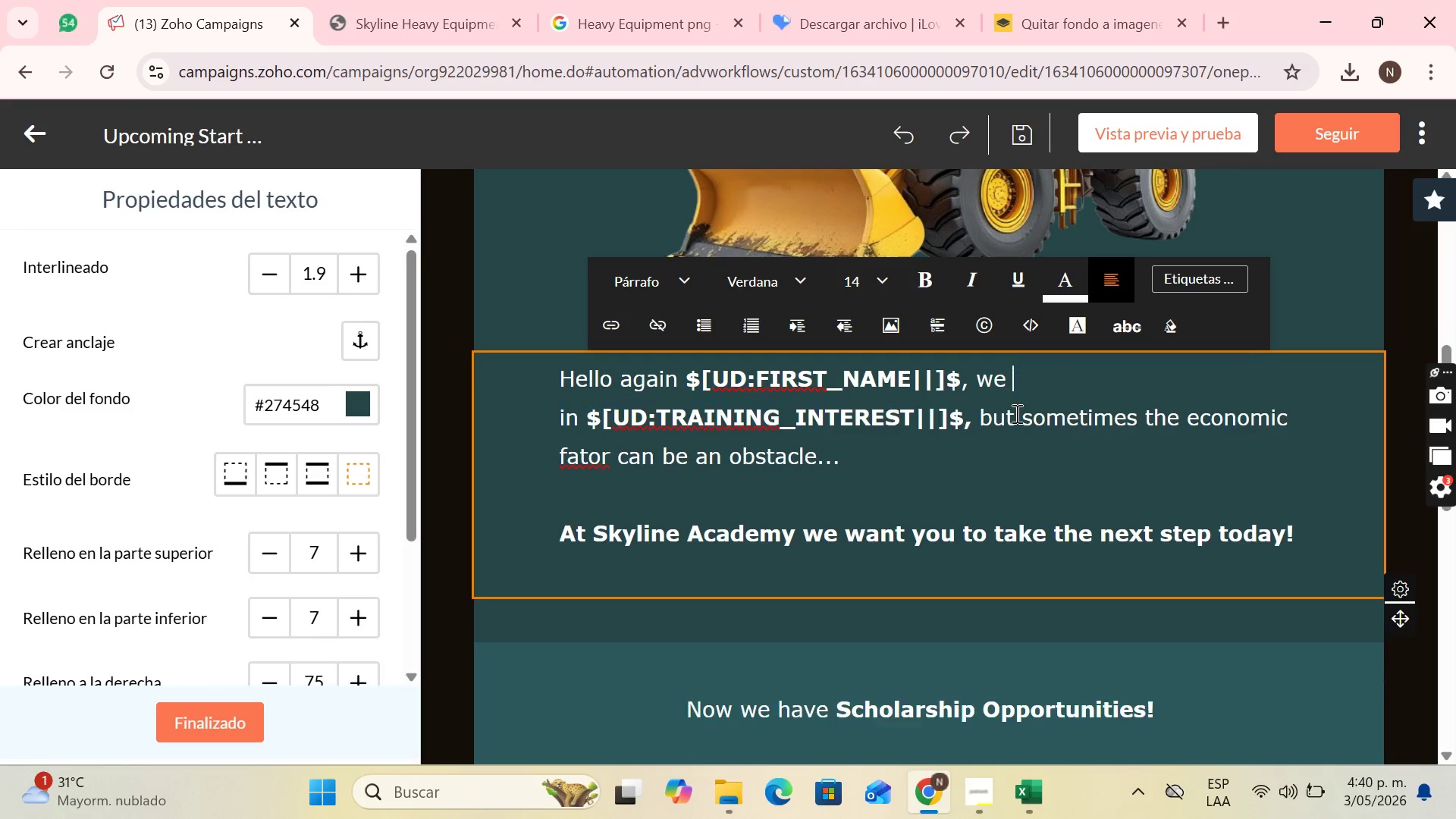 
key(Backspace)
type(are writing to you bea)
key(Backspace)
type(cause we know that your interest in certifying as an operator )
 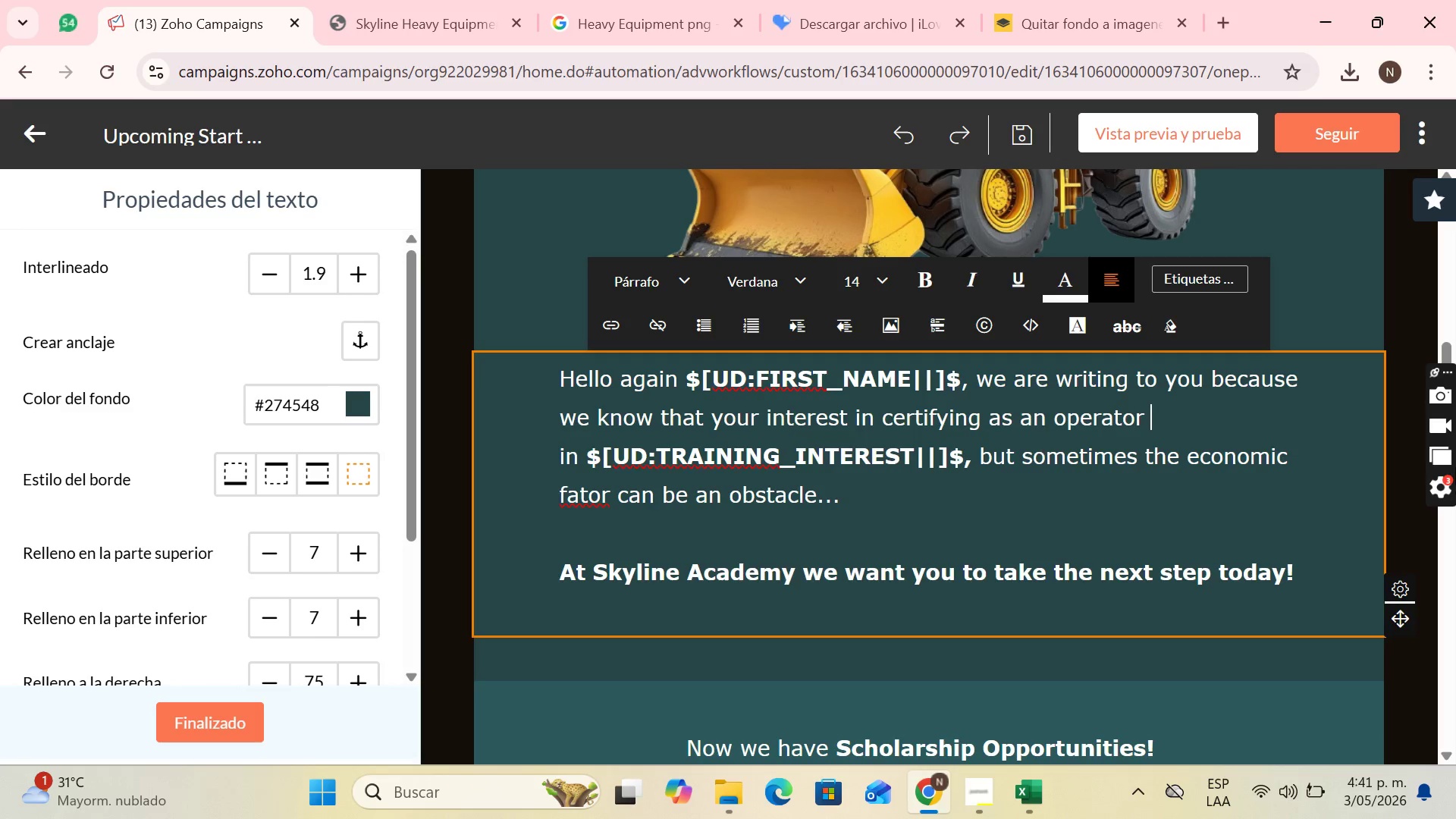 
left_click([1209, 277])
 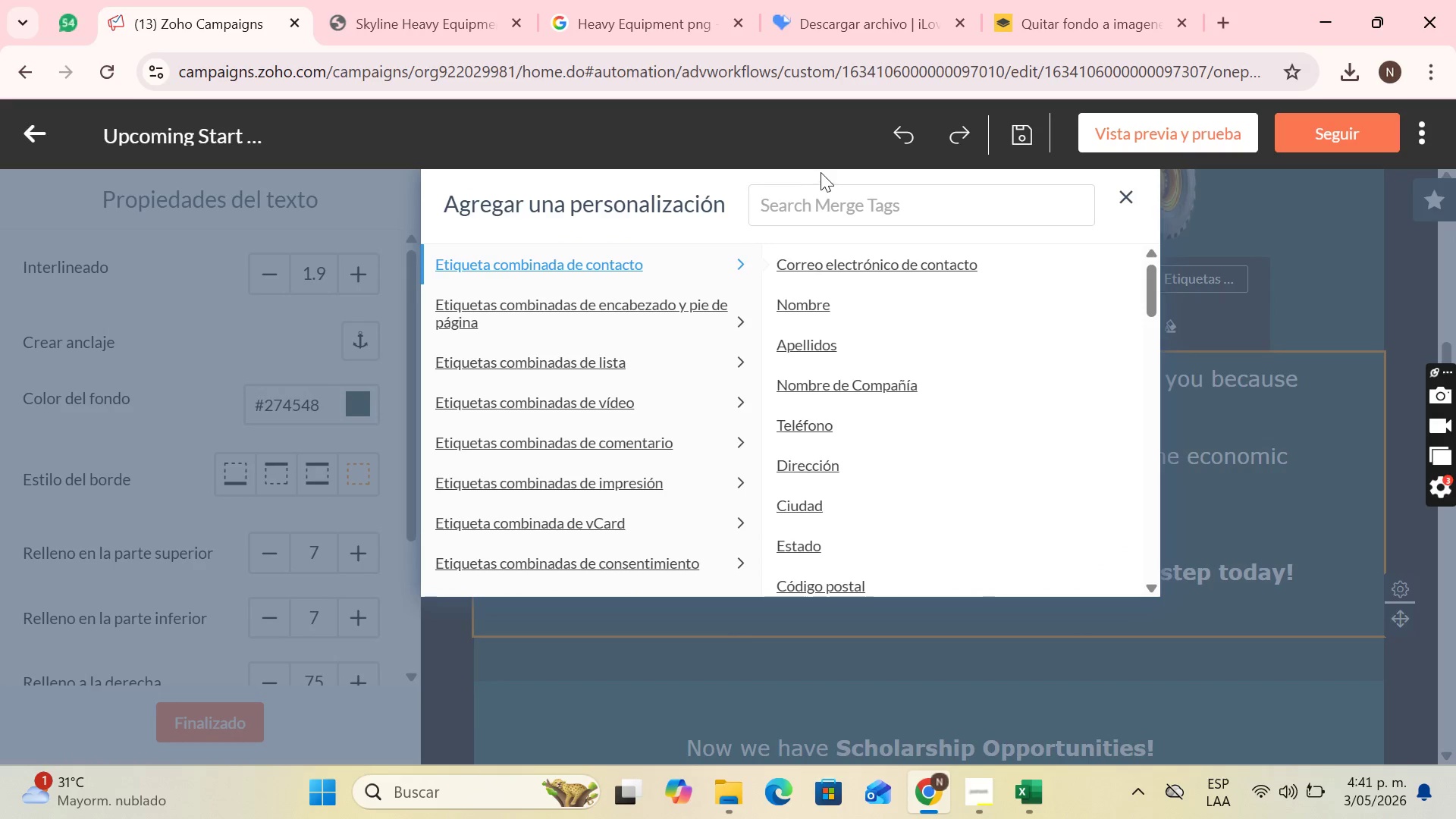 
left_click([808, 211])
 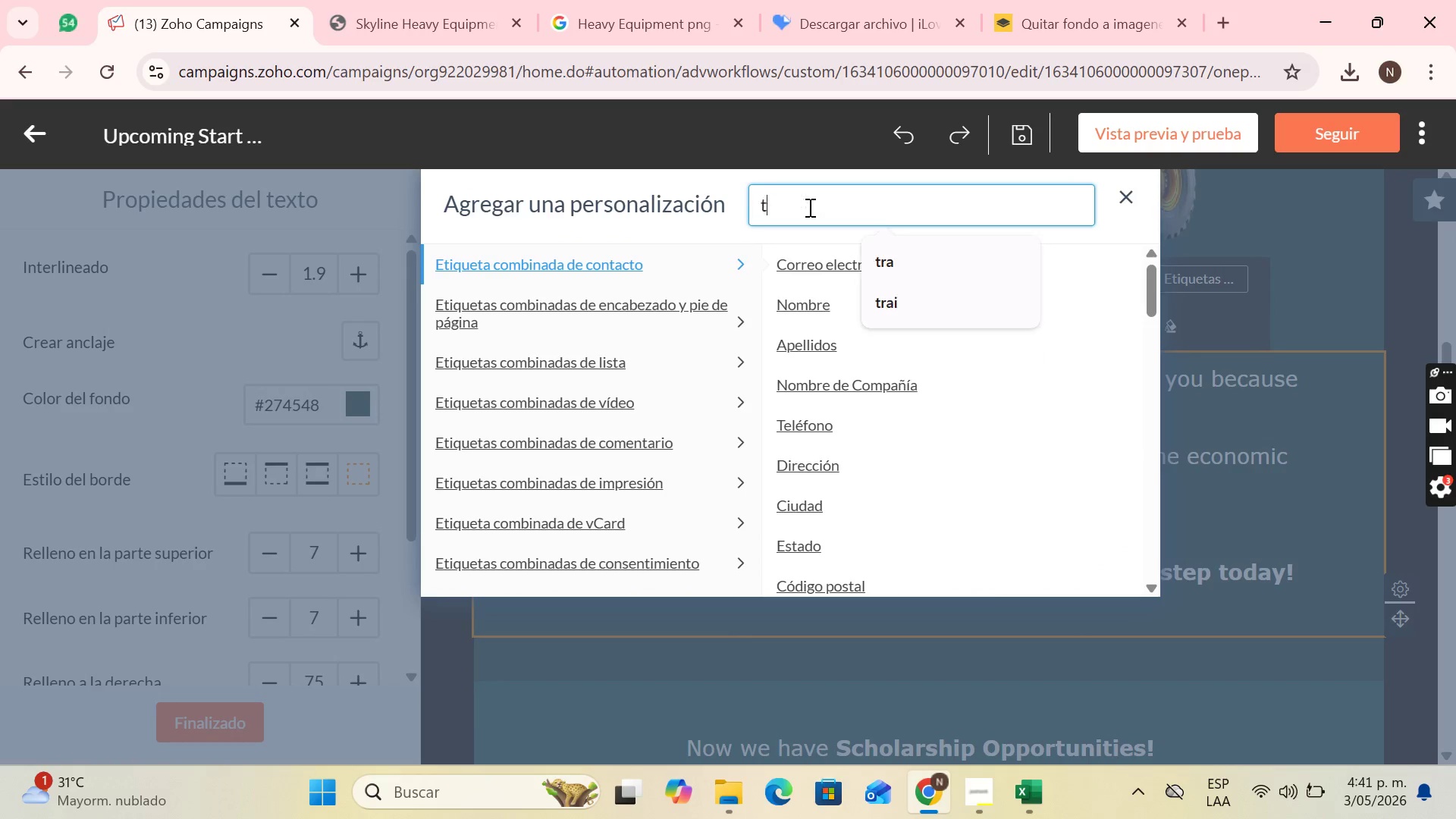 
type(tr)
 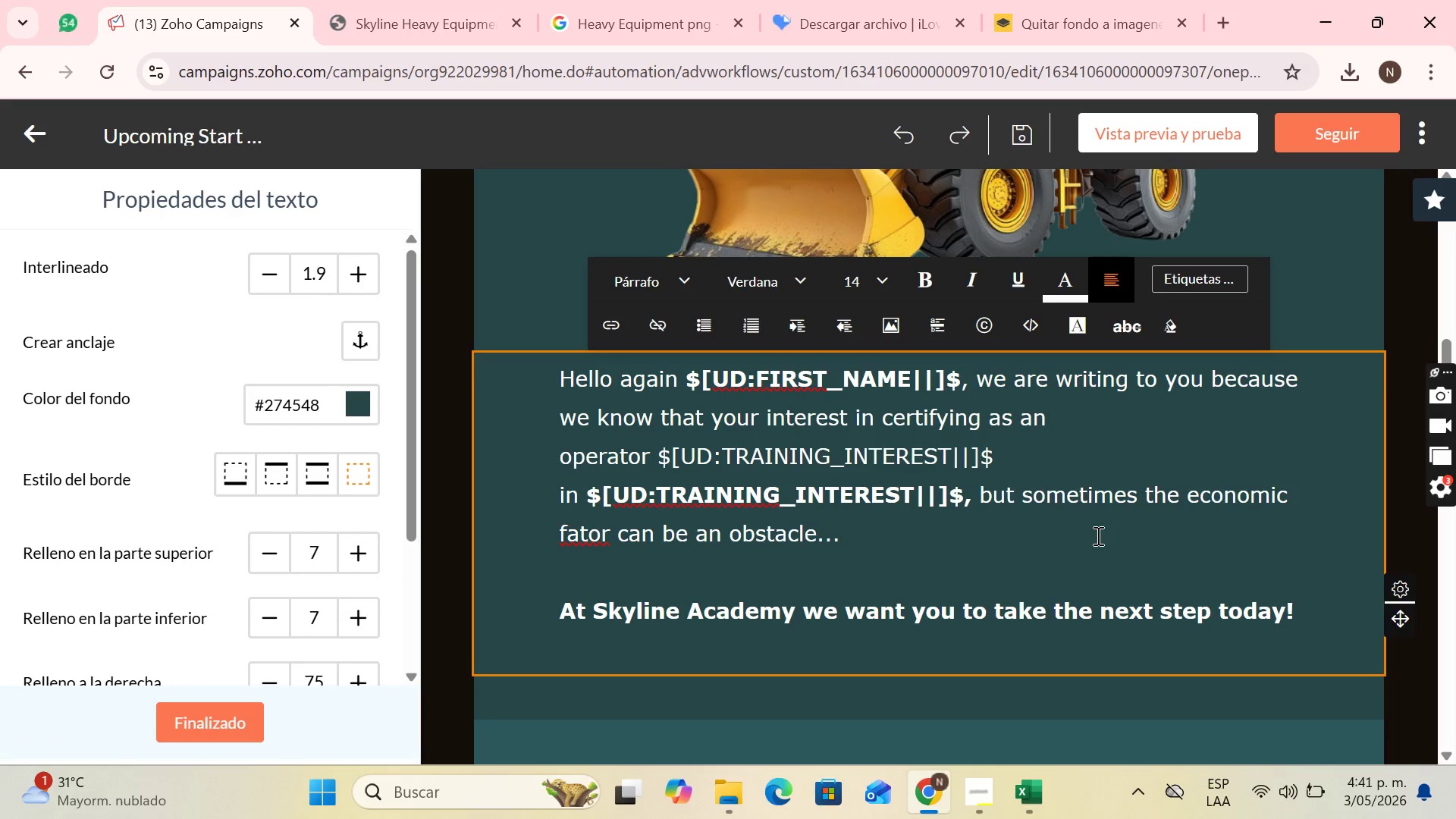 
type( is apro)
key(Backspace)
key(Backspace)
key(Backspace)
type( priority for your professional growth.)
 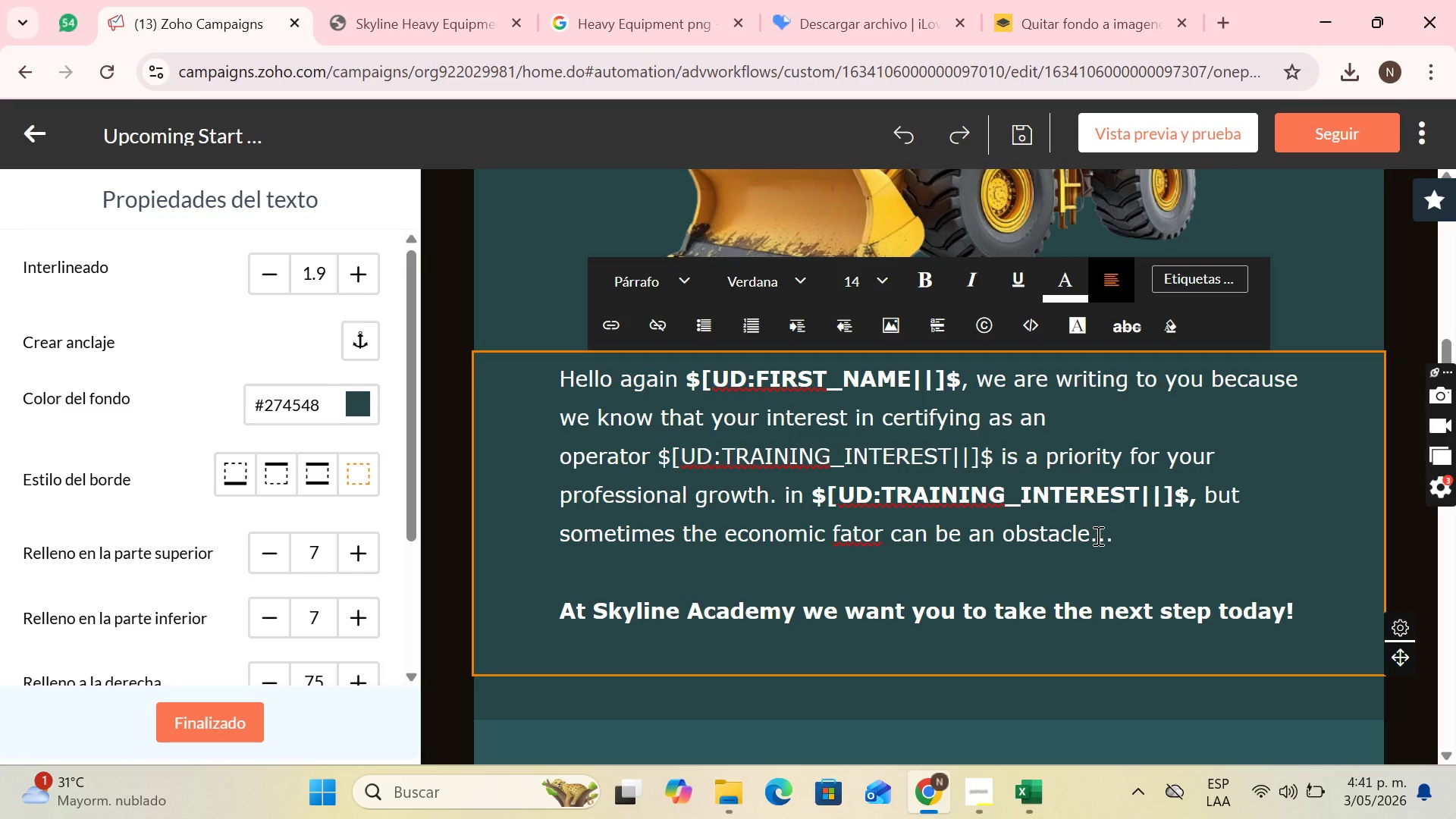 
key(ArrowRight)
 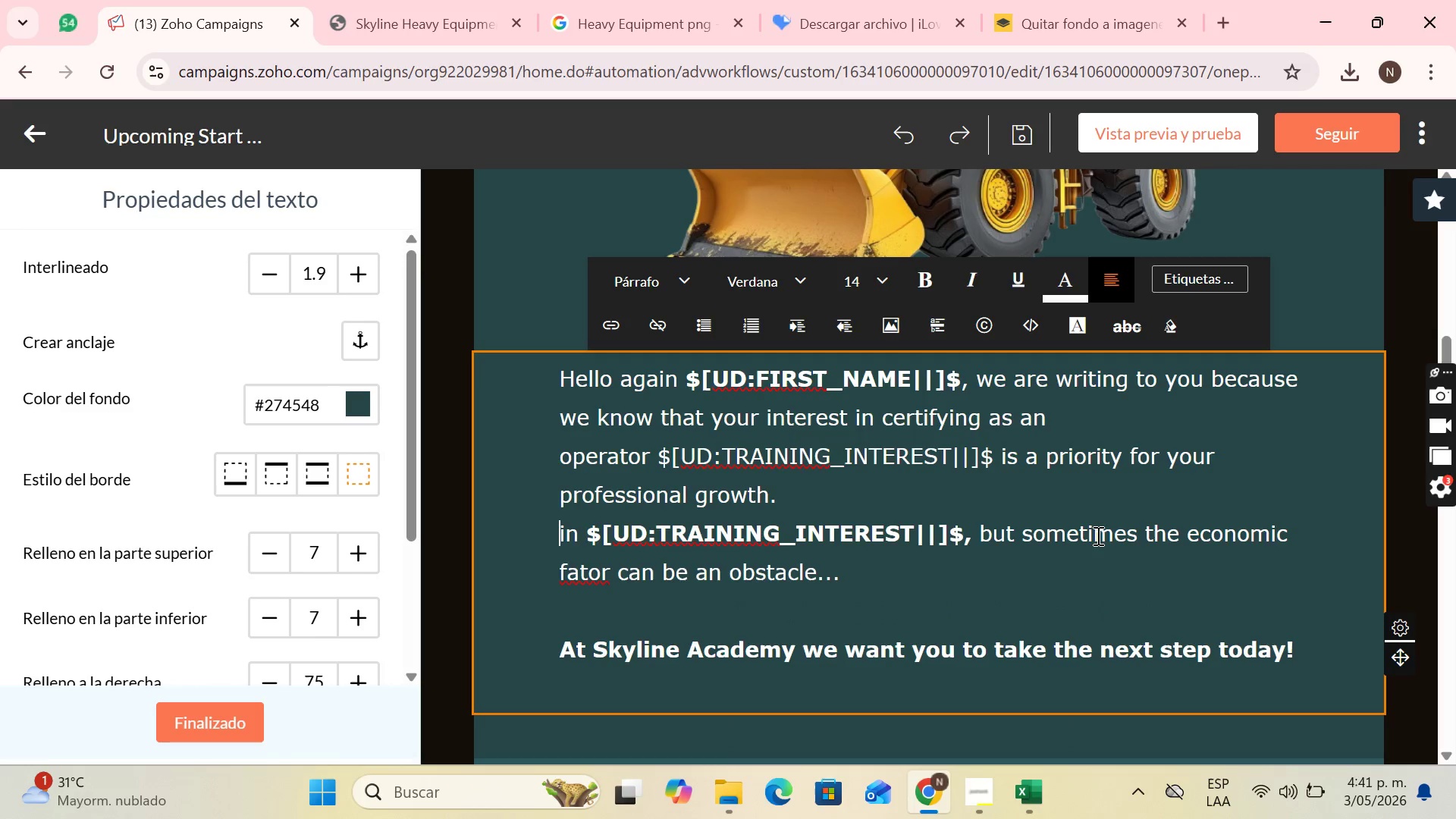 
key(Enter)
 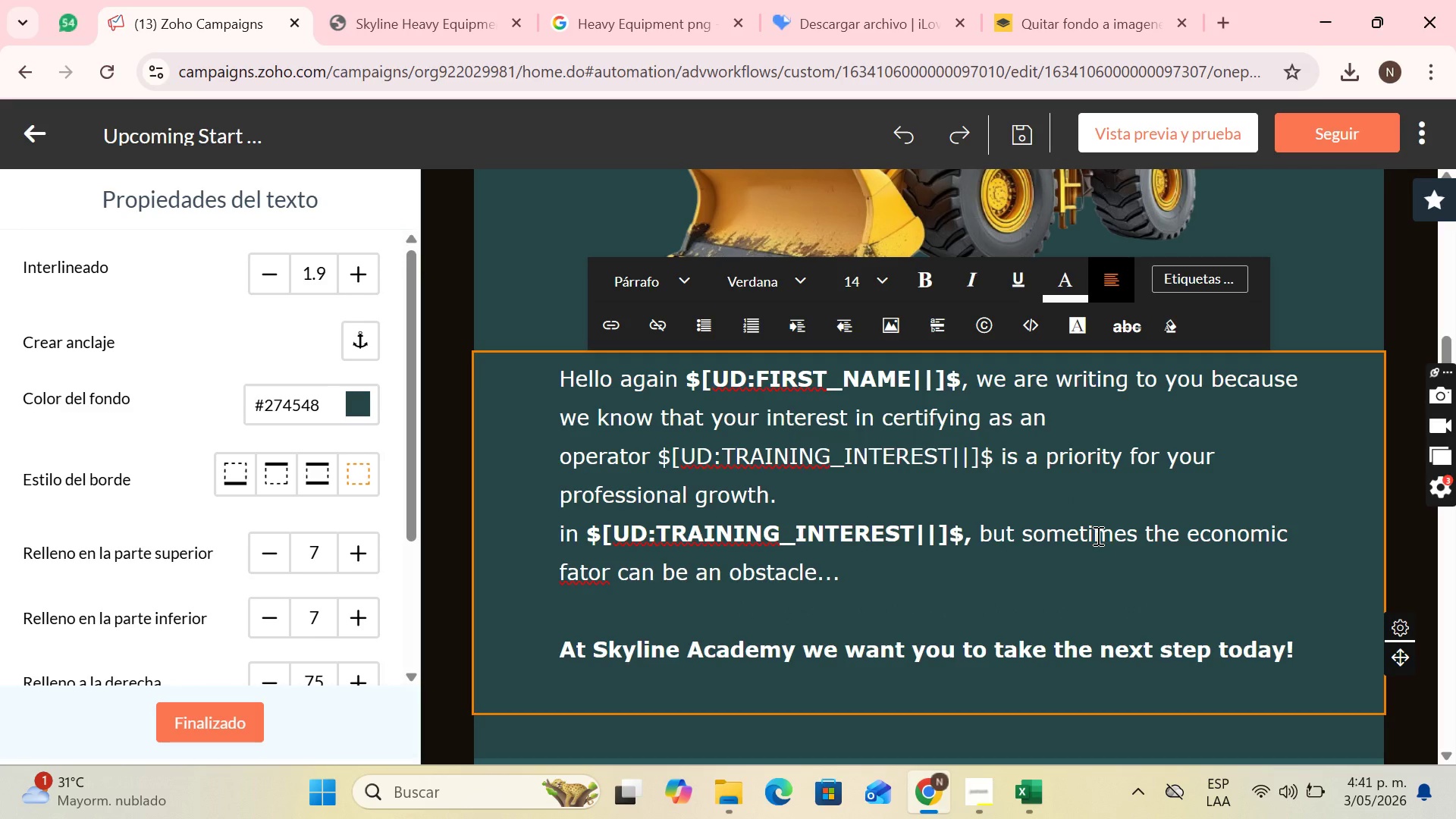 
type(Jp)
key(Backspace)
type(ob opor)
key(Backspace)
key(Backspace)
type(pot)
key(Backspace)
type(rtunities in y)
key(Backspace)
type(the heavy machinery sector are growing and we want you to be ready for them)
 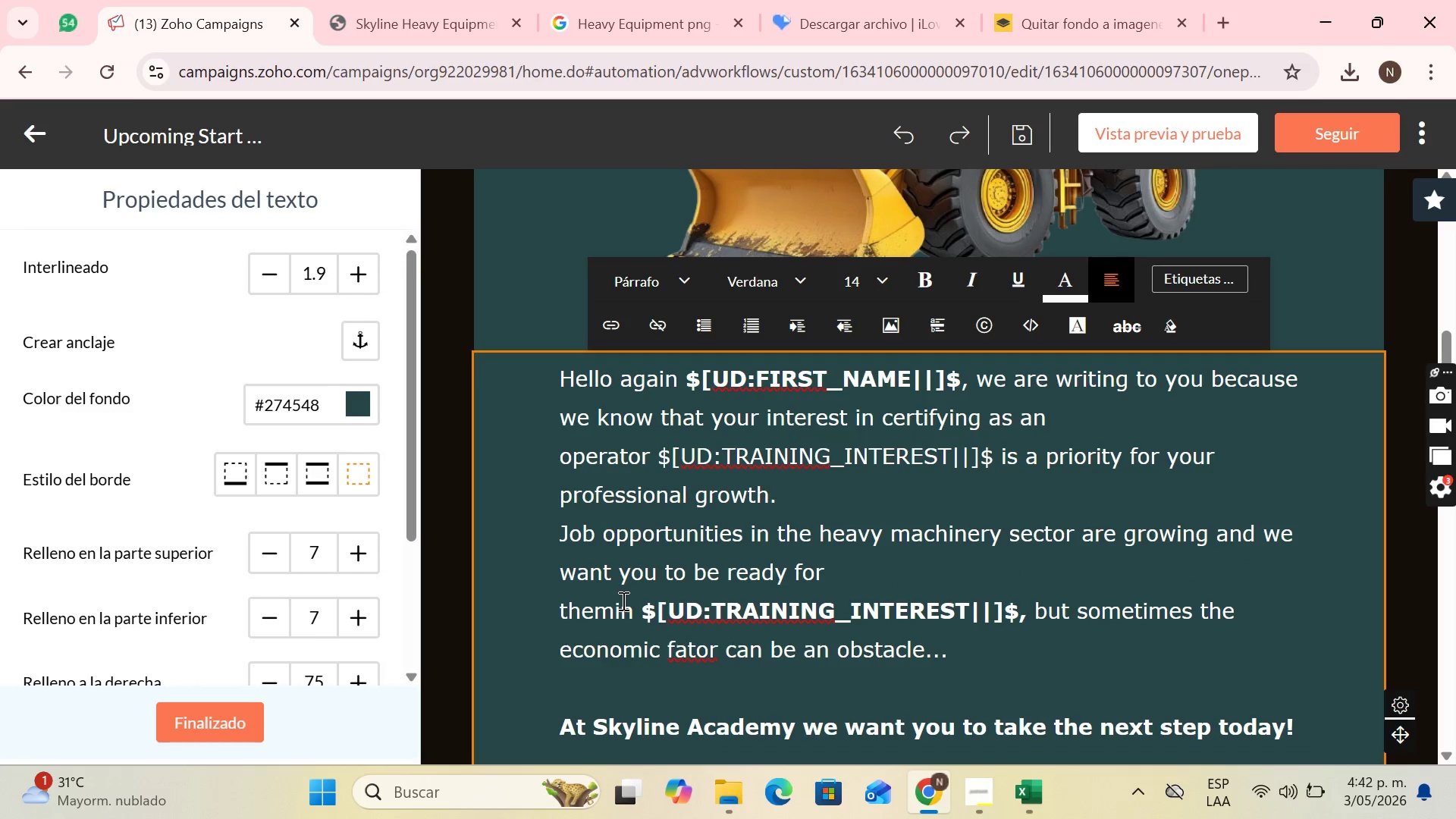 
left_click_drag(start_coordinate=[613, 607], to_coordinate=[1340, 717])
 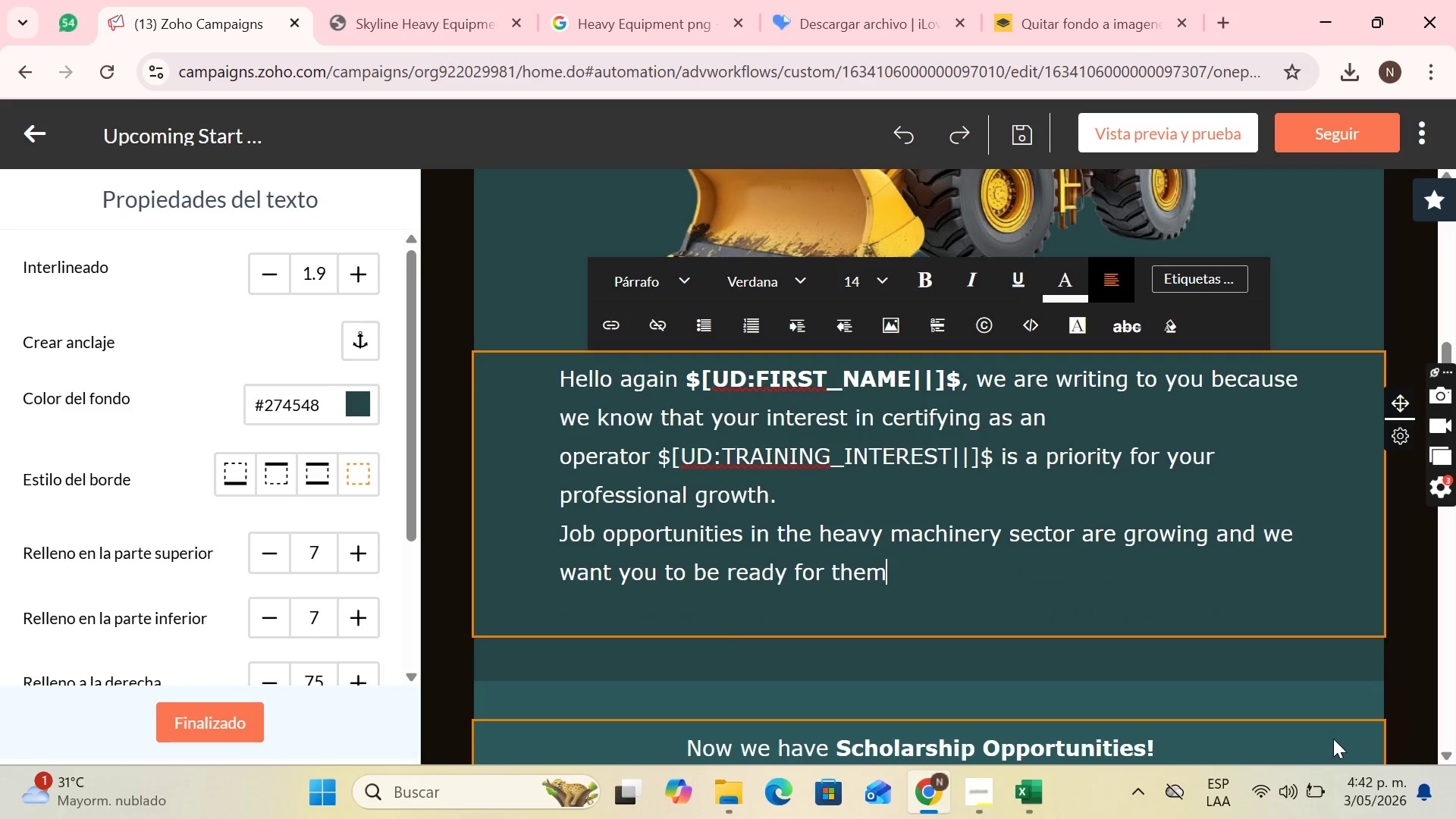 
key(Backspace)
 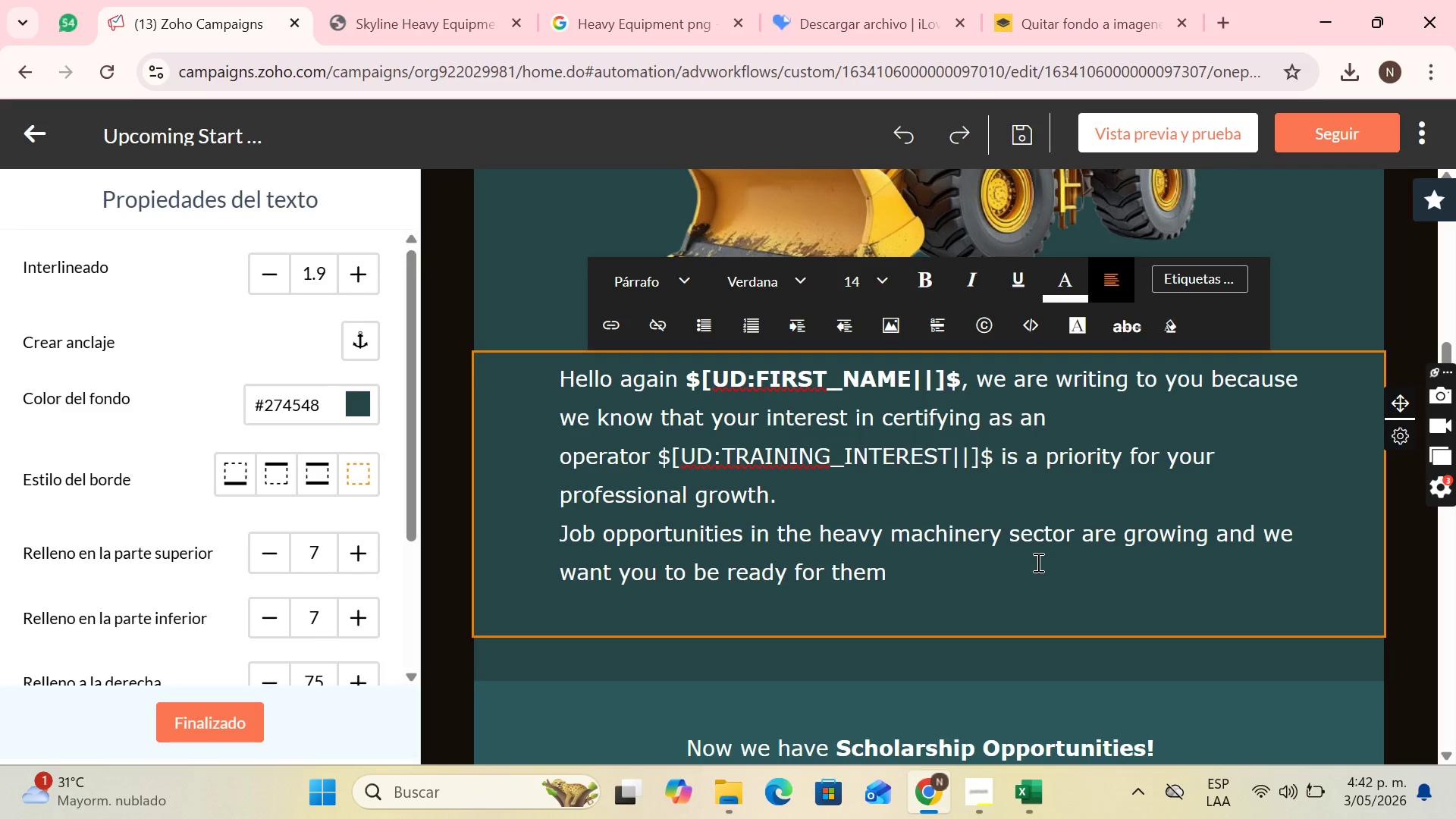 
wait(5.23)
 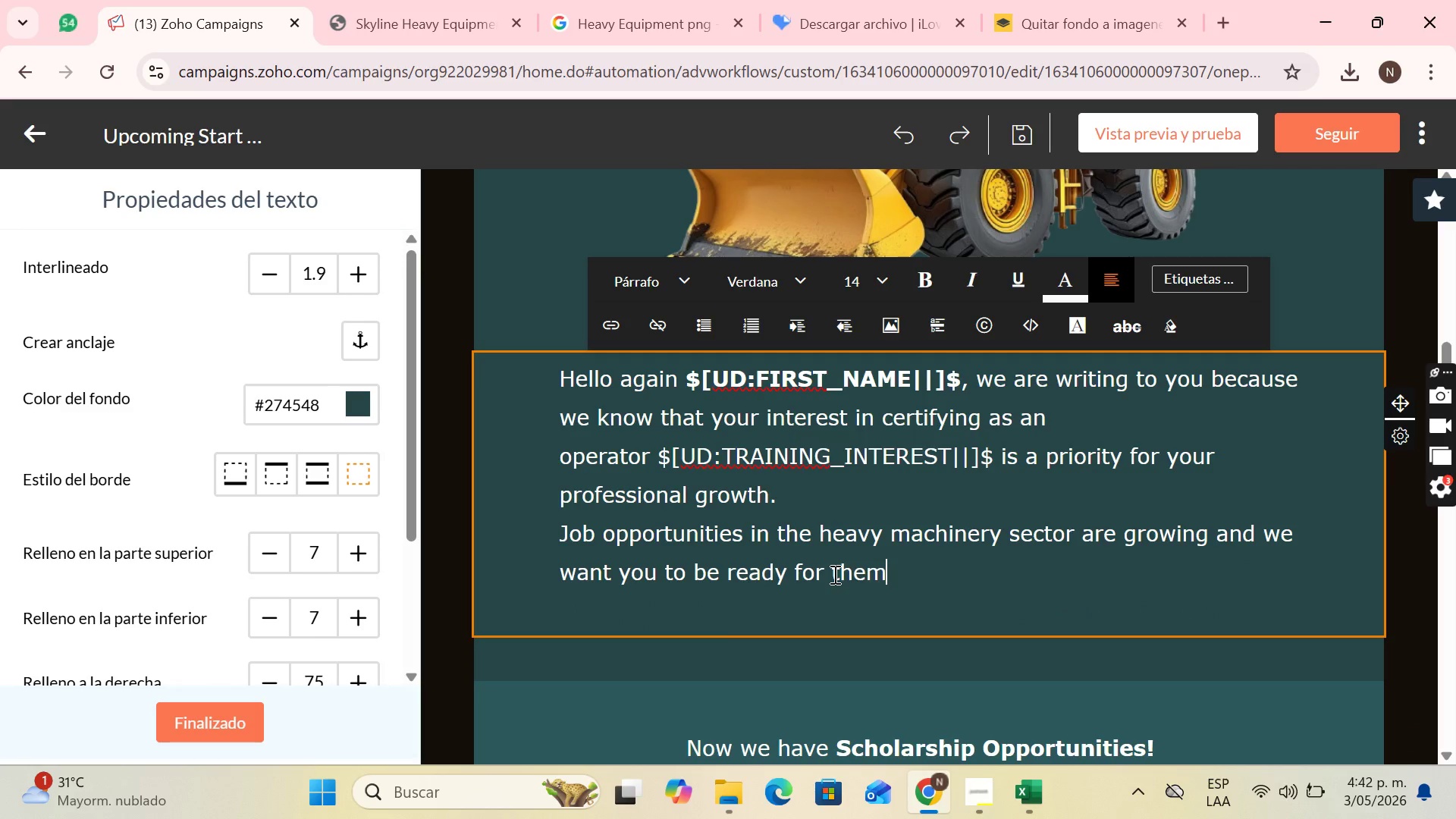 
left_click([850, 596])
 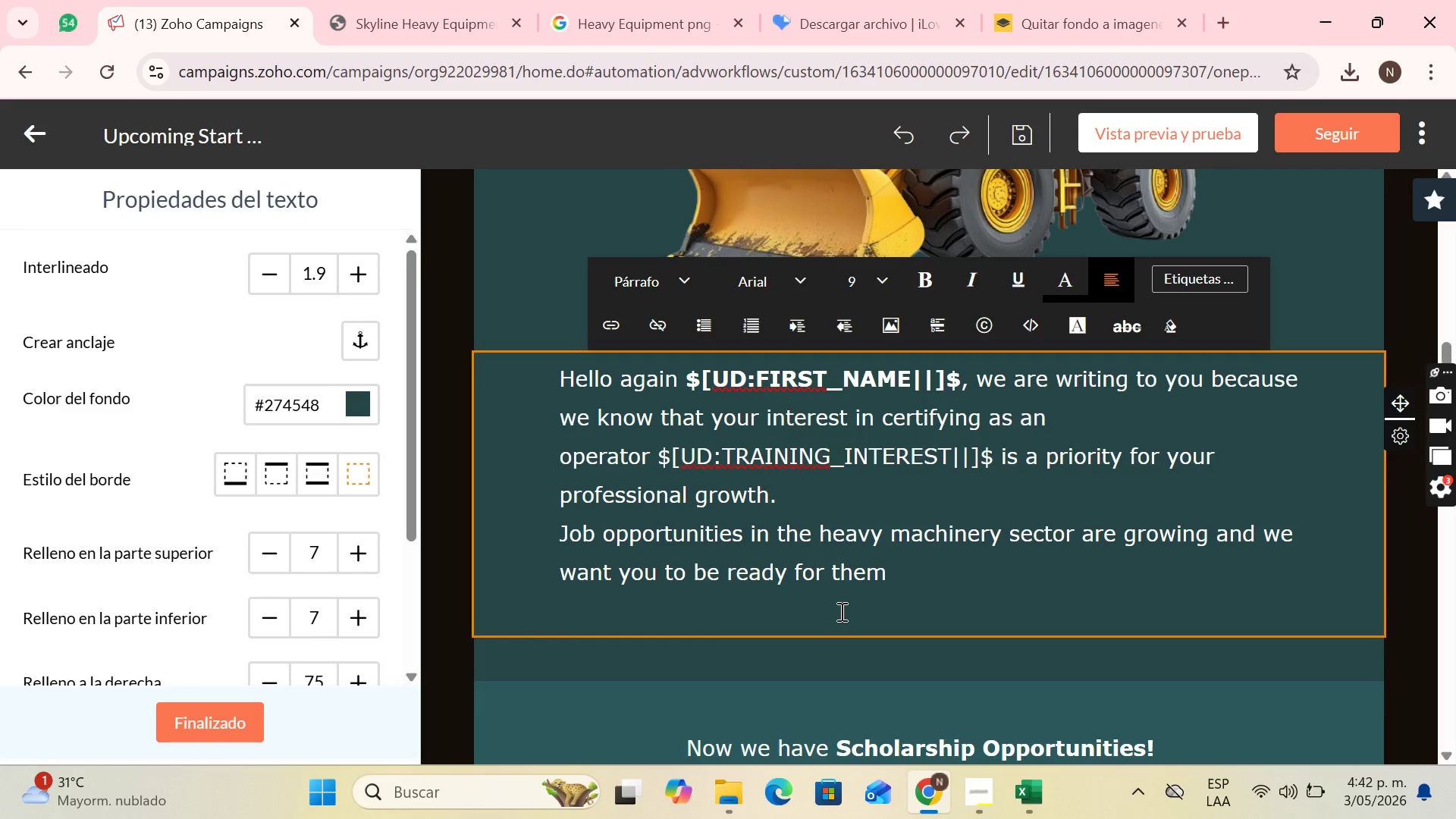 
key(Enter)
 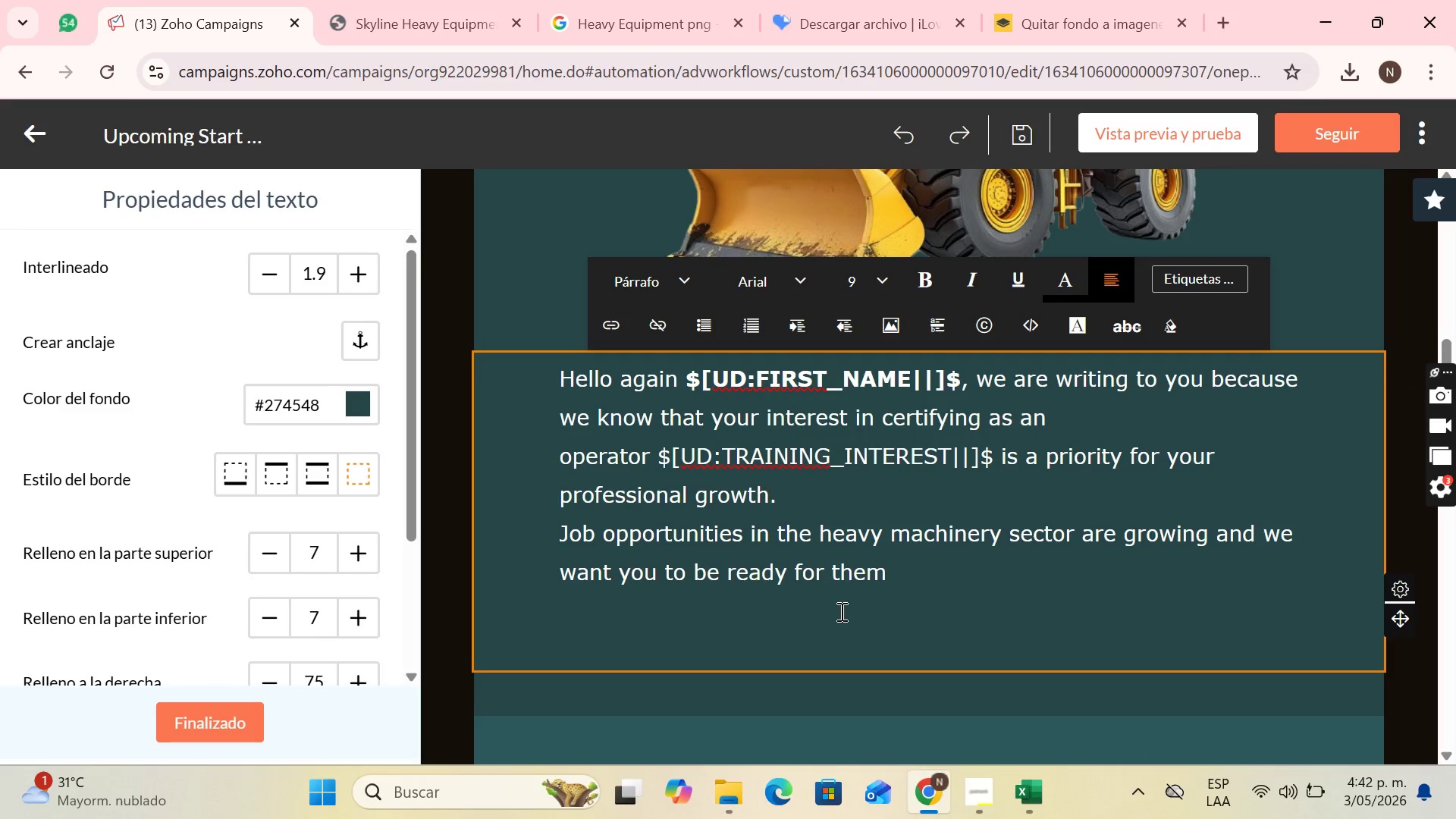 
key(Backspace)
 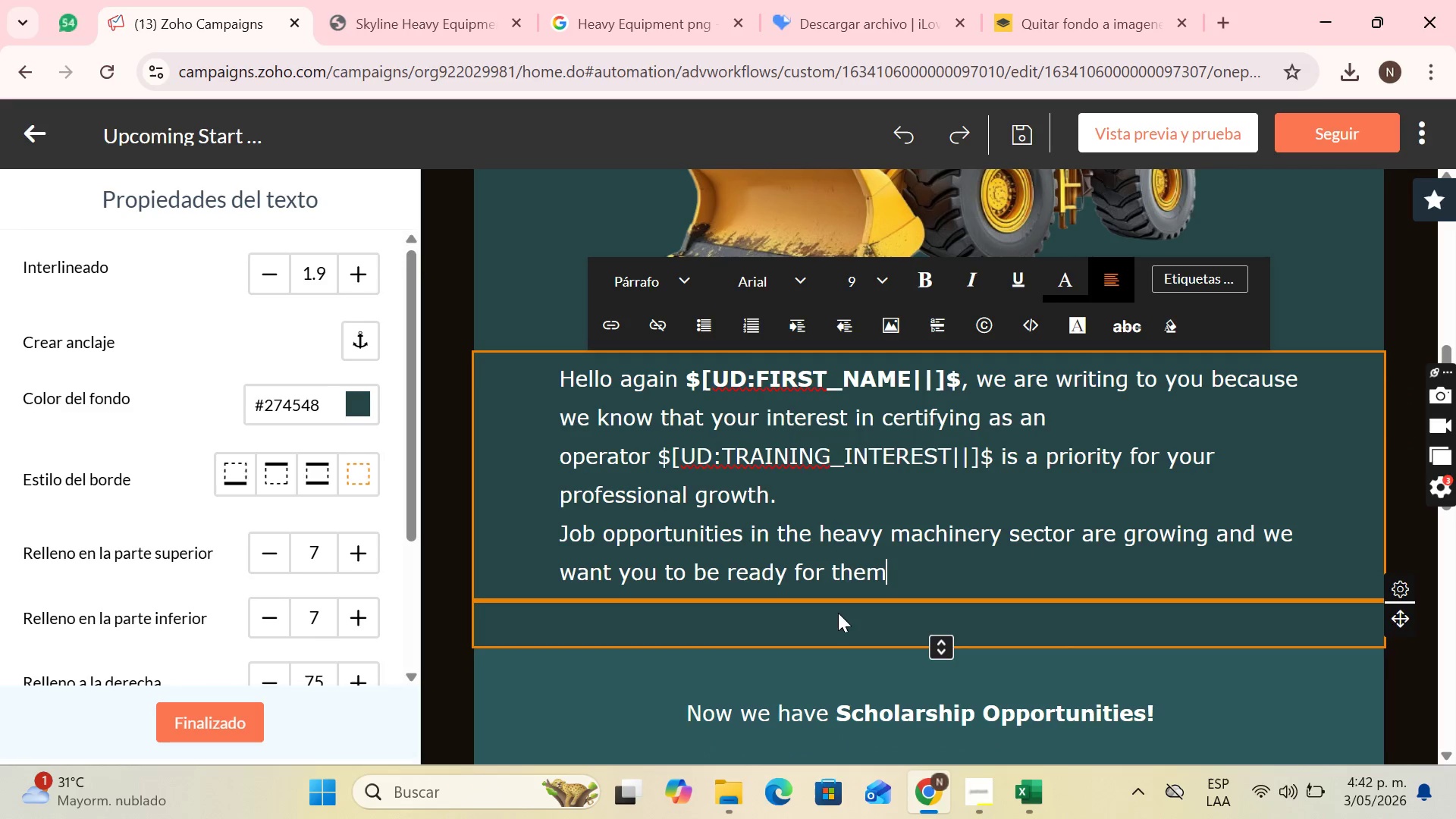 
key(Backspace)
 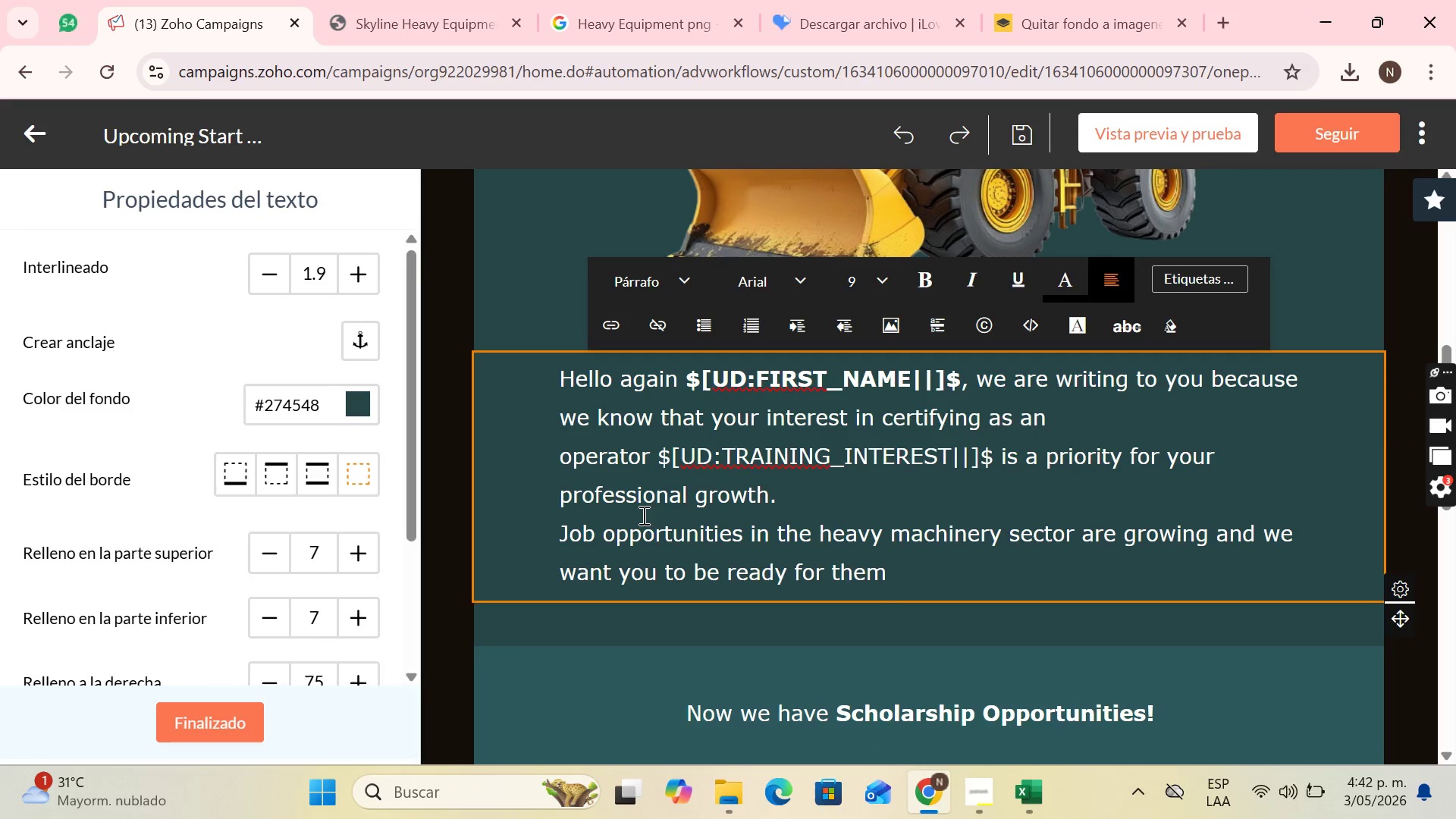 
scroll: coordinate [798, 456], scroll_direction: down, amount: 2.0
 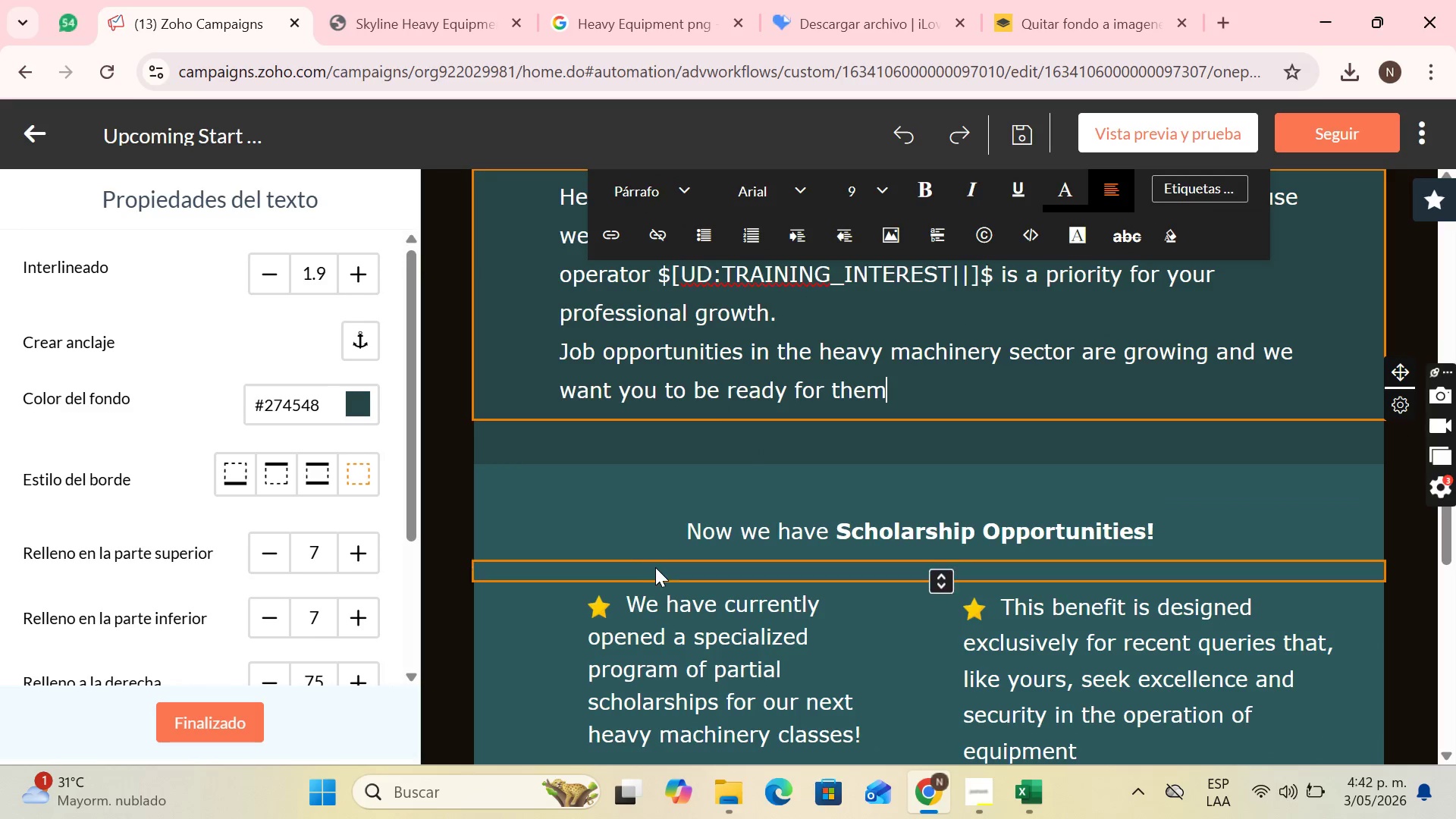 
wait(8.29)
 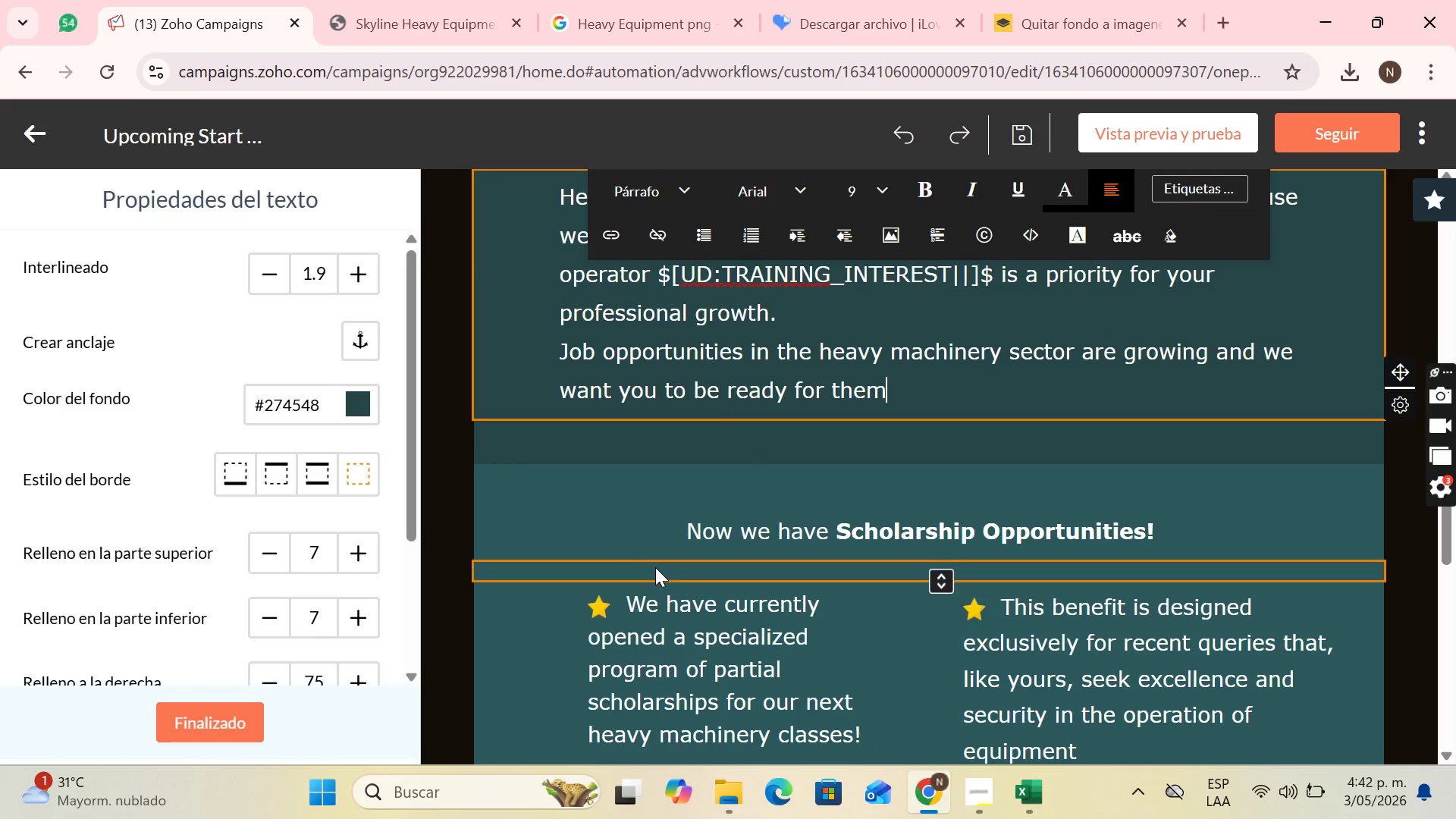 
left_click([1084, 538])
 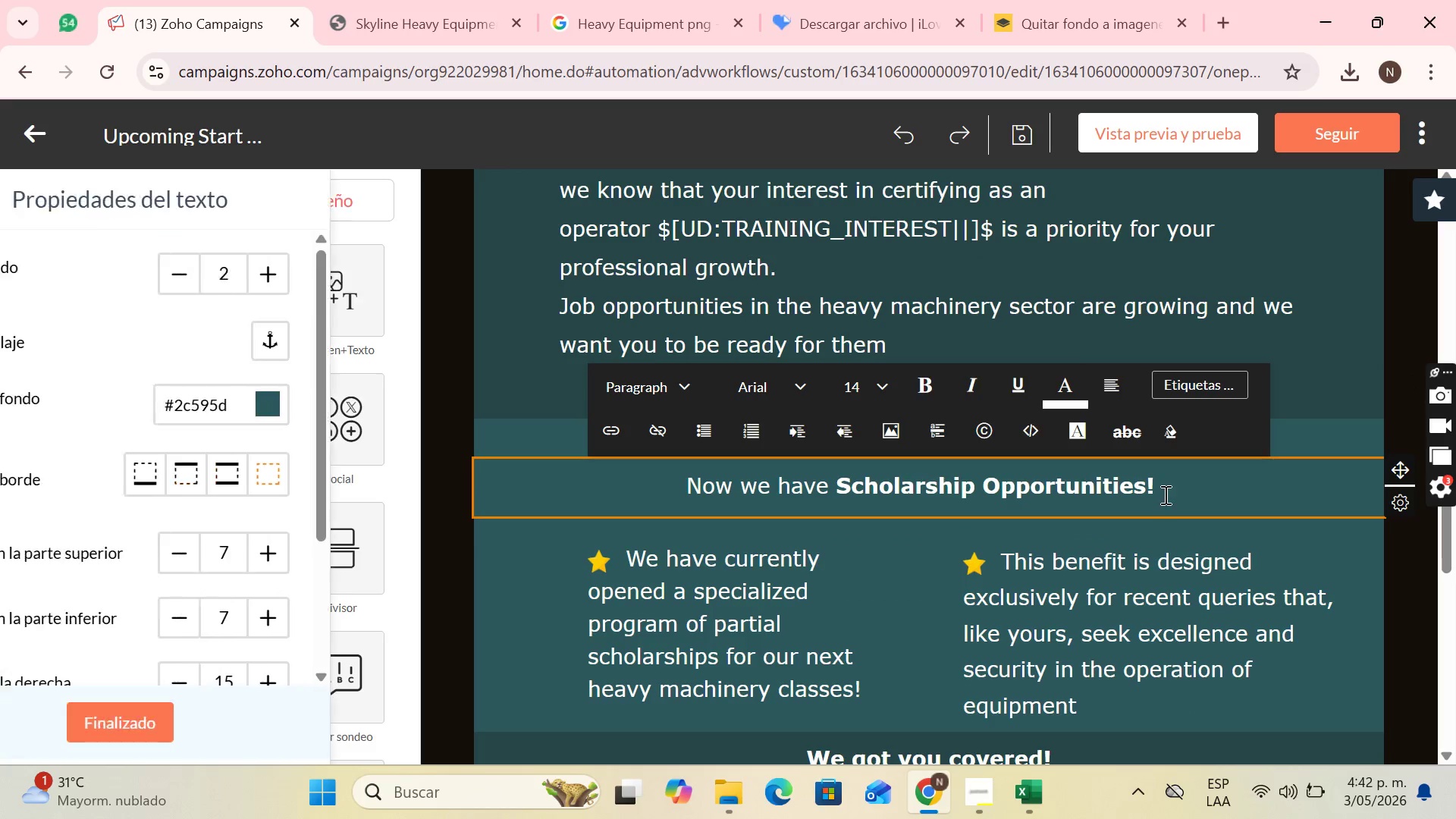 
left_click([1164, 494])
 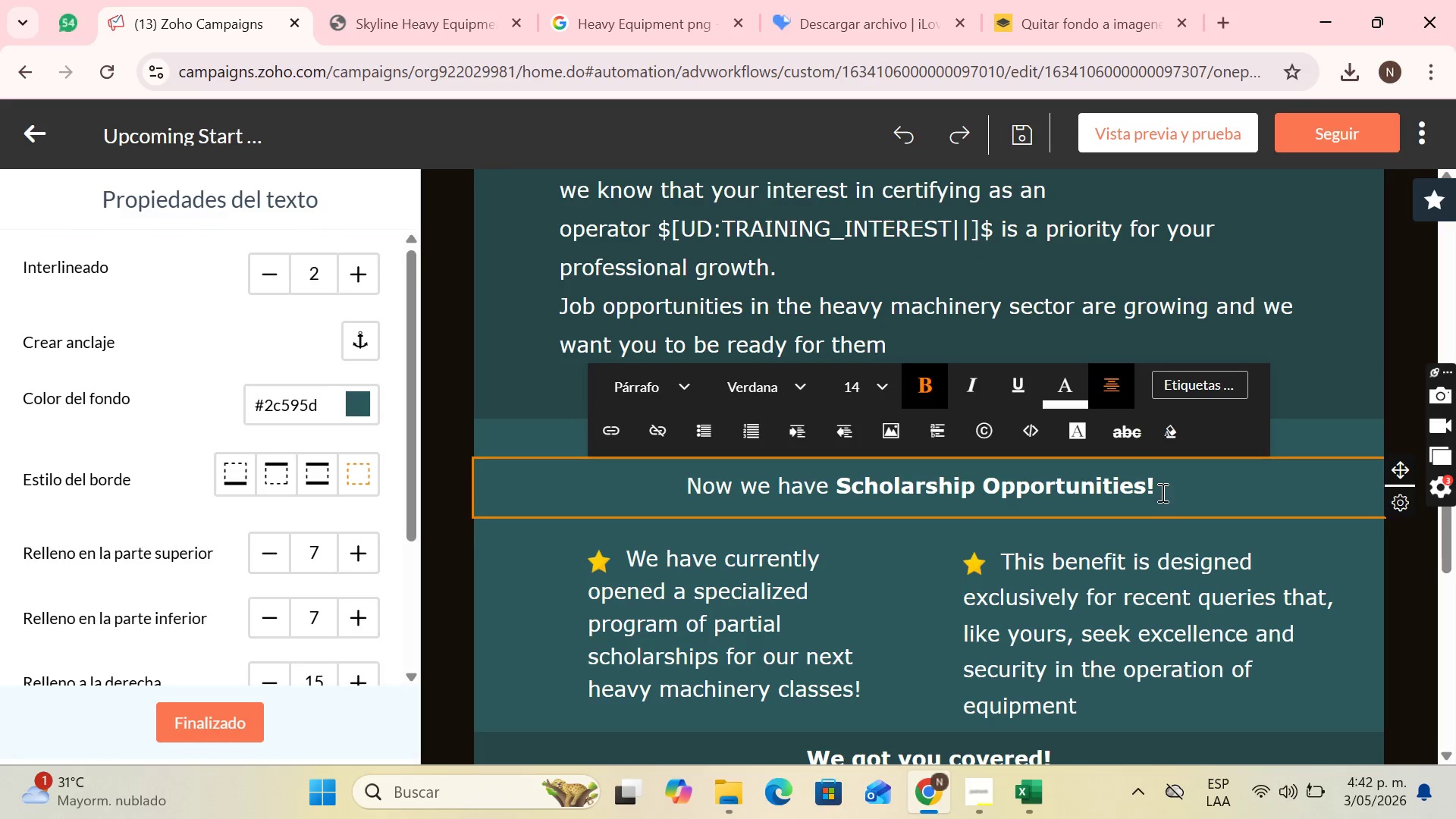 
wait(6.62)
 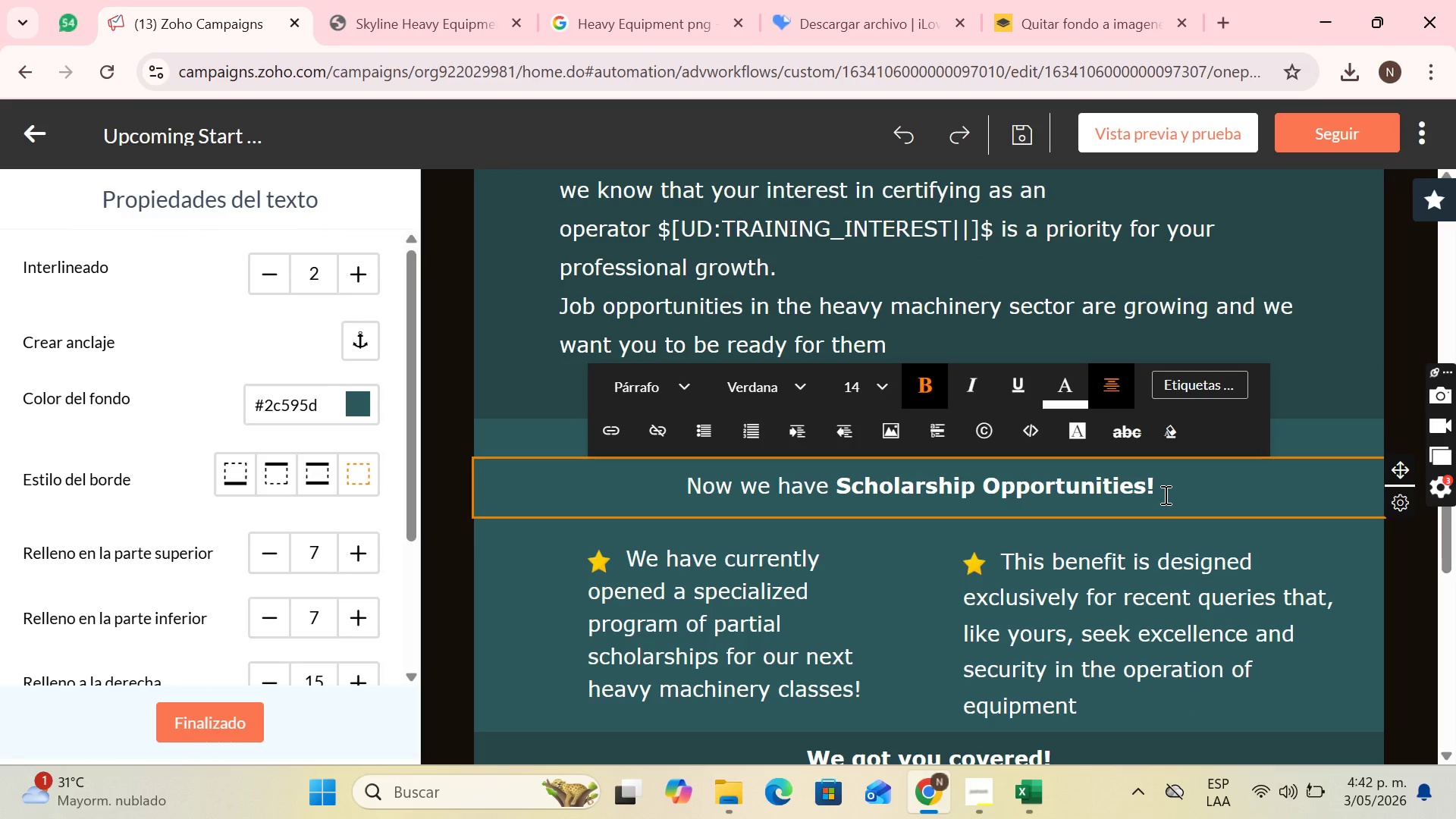 
left_click_drag(start_coordinate=[1153, 484], to_coordinate=[713, 492])
 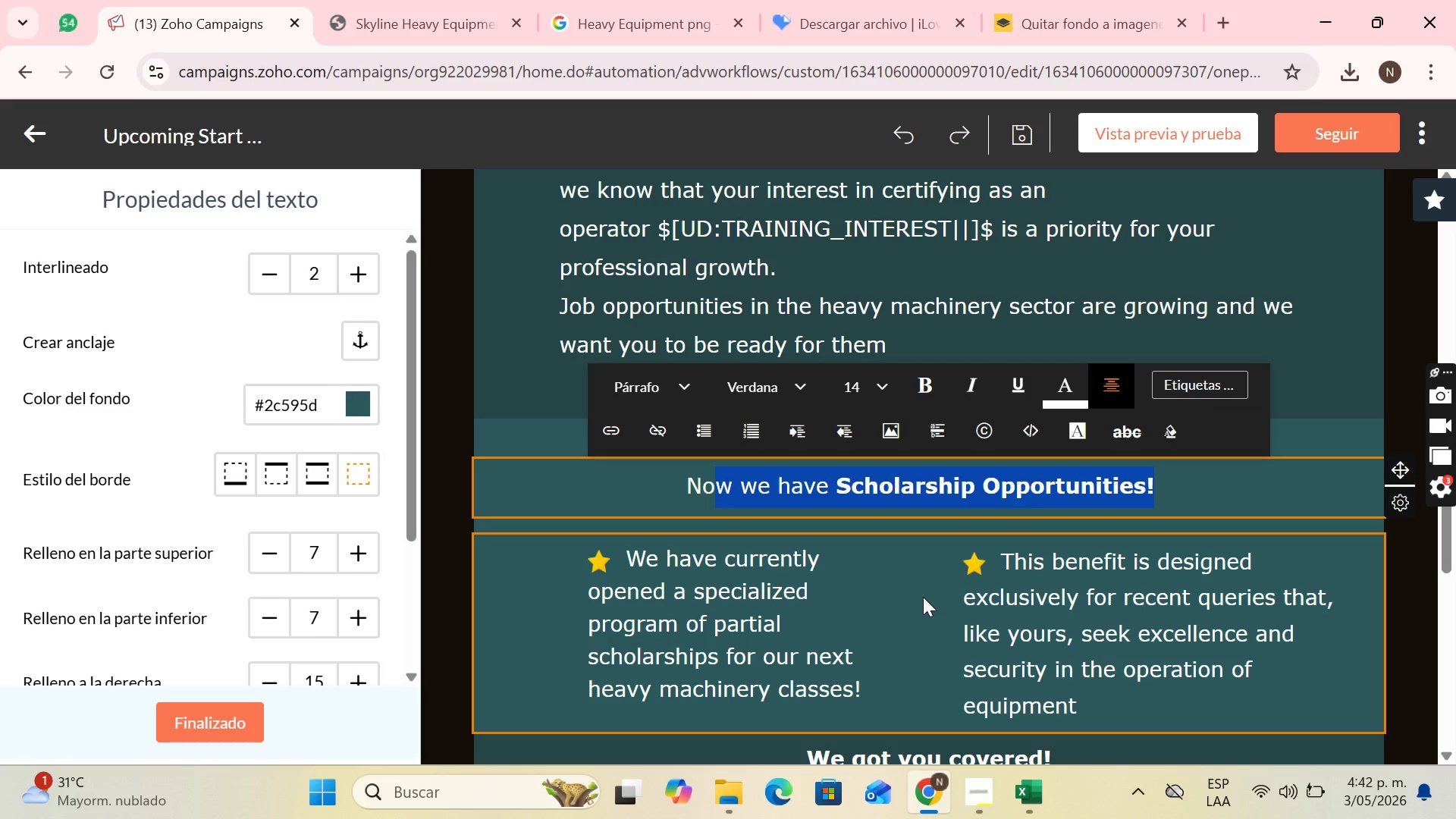 
wait(15.89)
 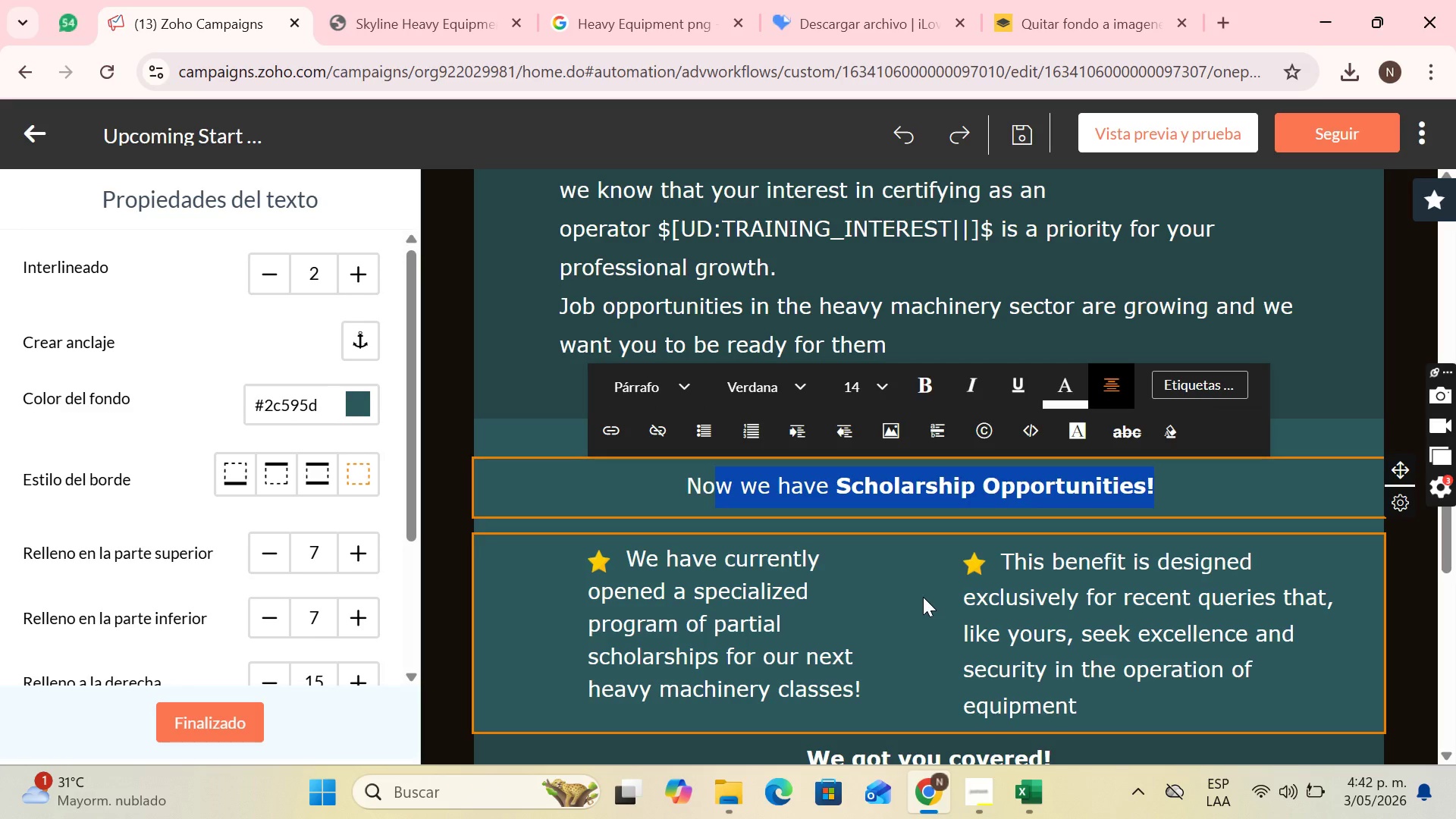 
key(Backspace)
 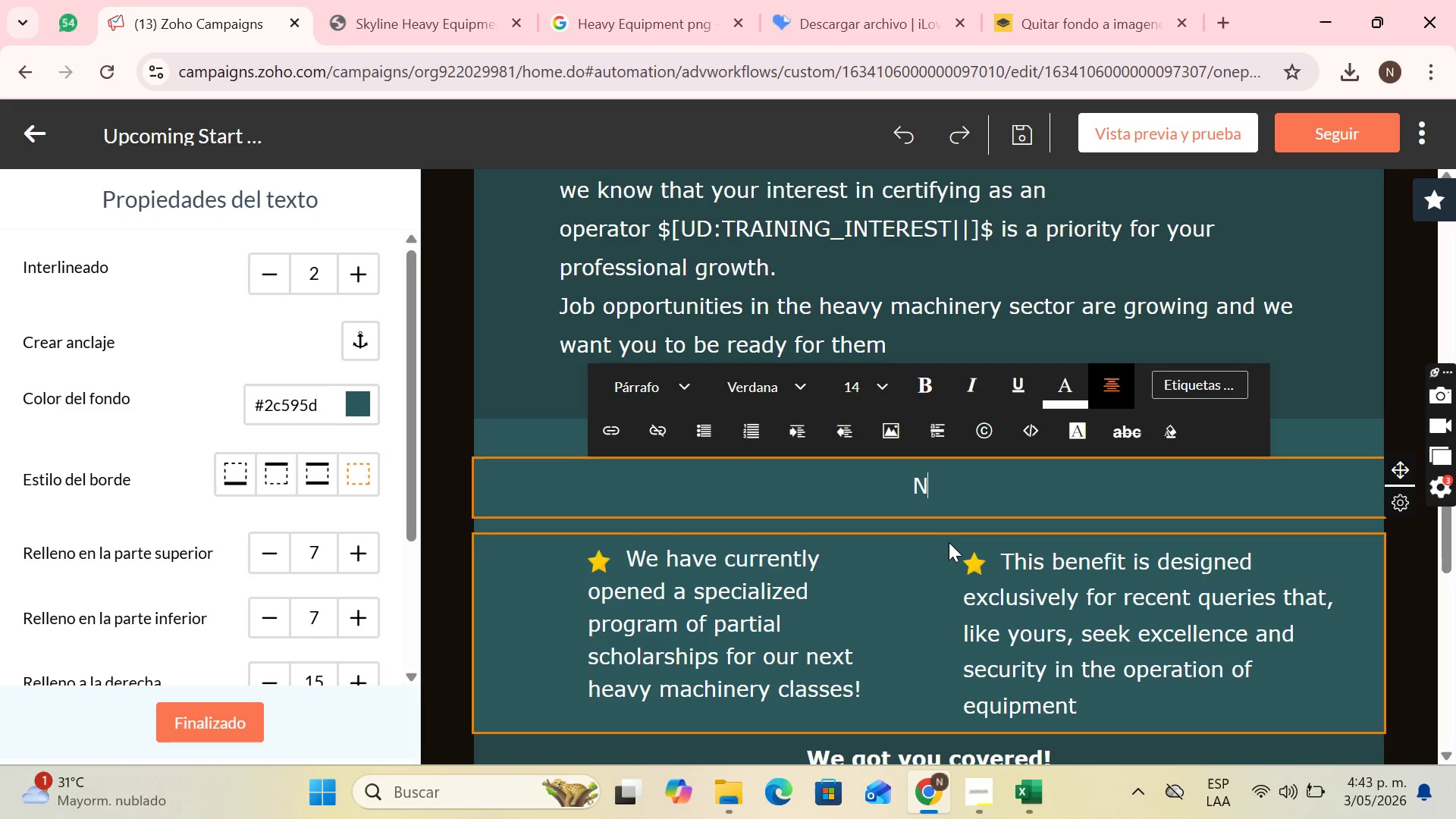 
key(Backspace)
 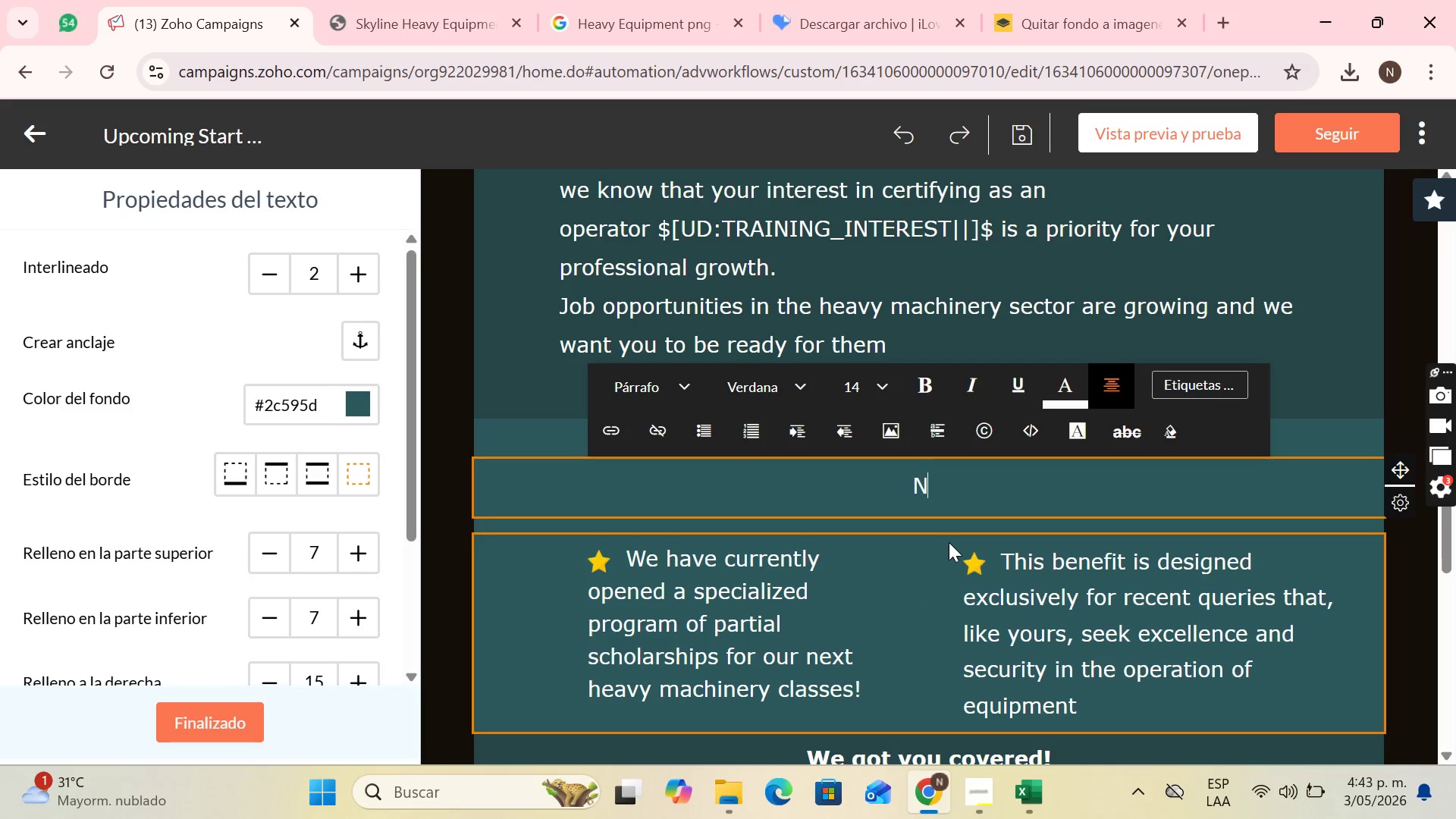 
key(CapsLock)
 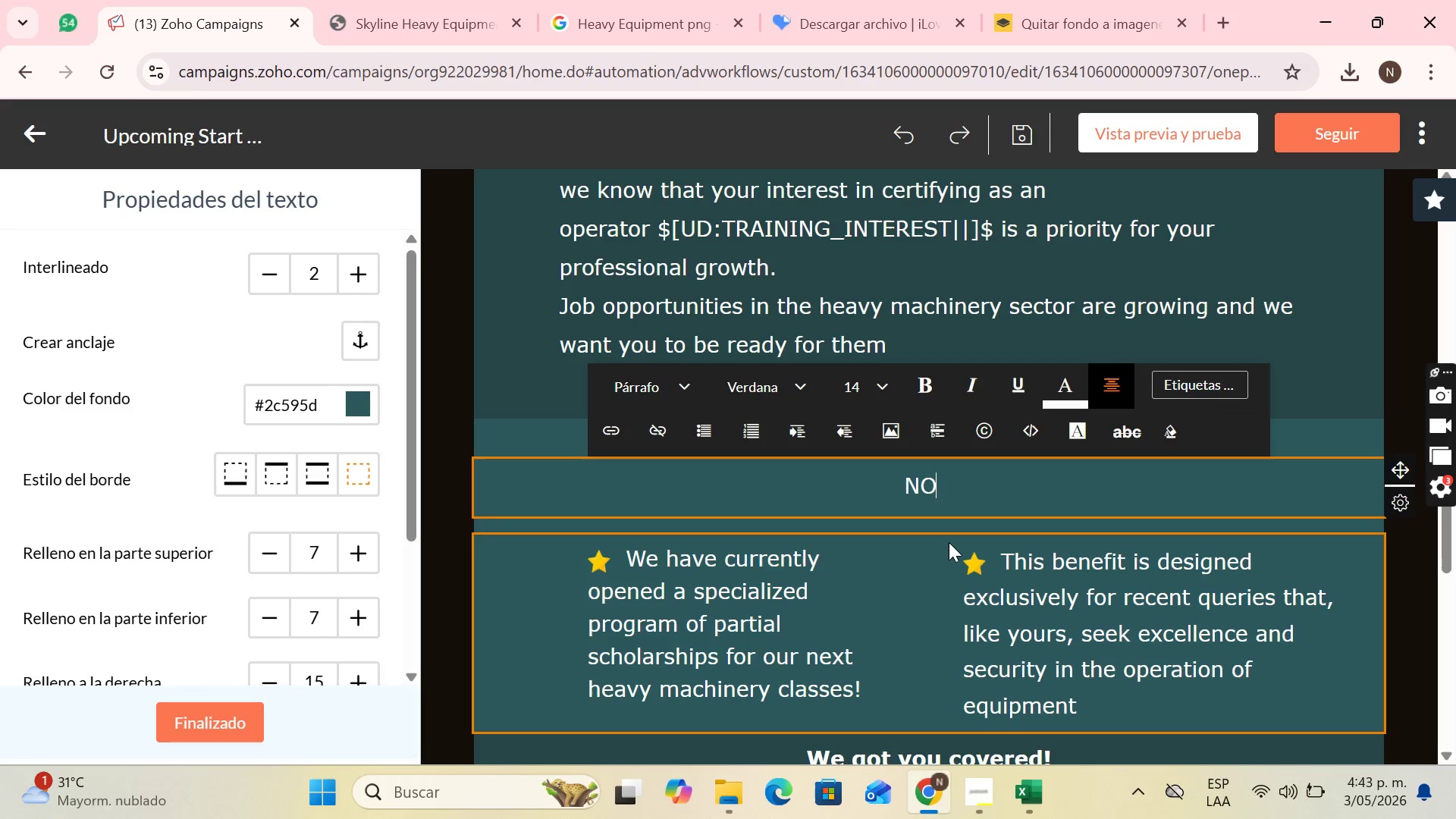 
key(O)
 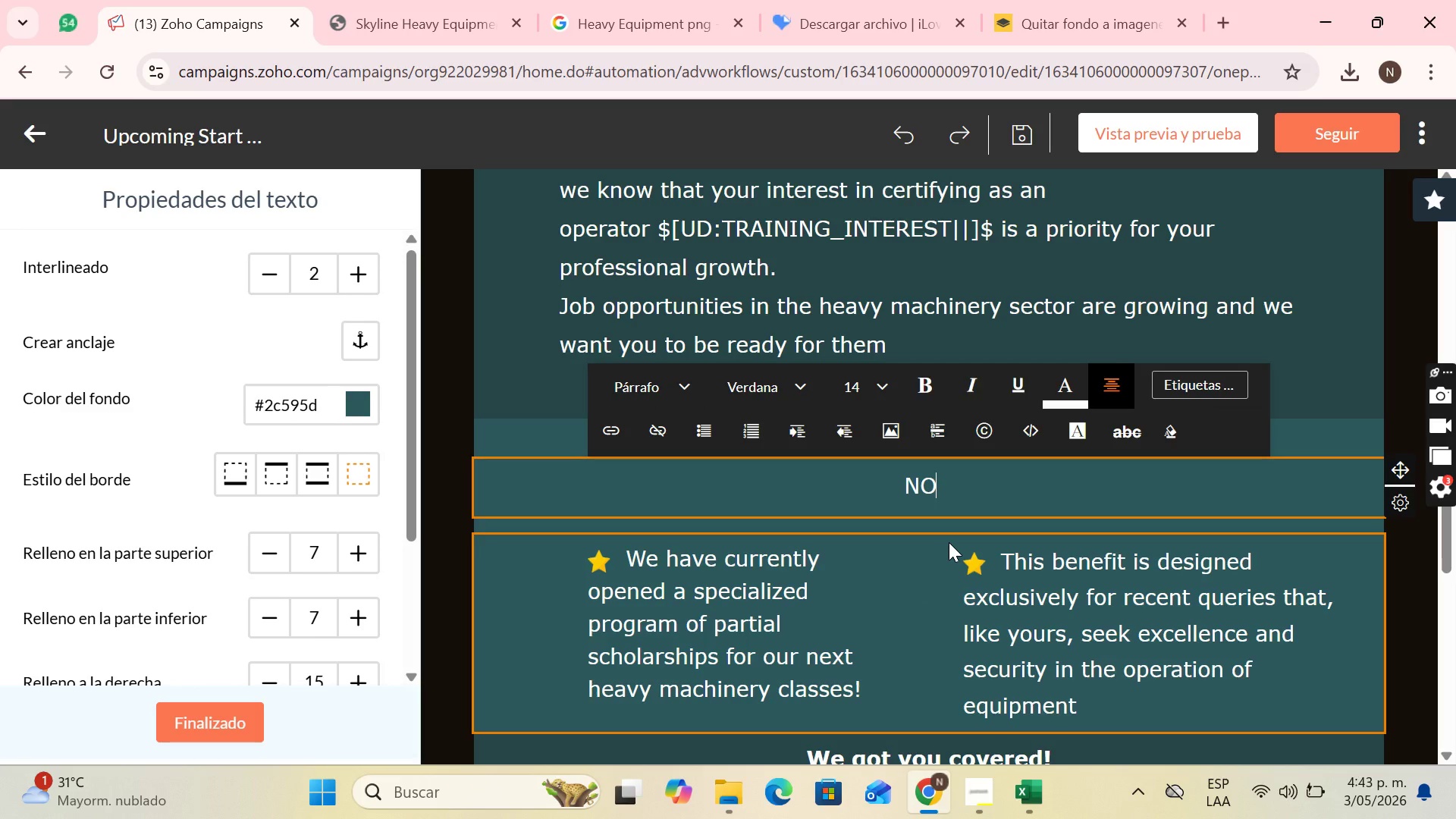 
key(CapsLock)
 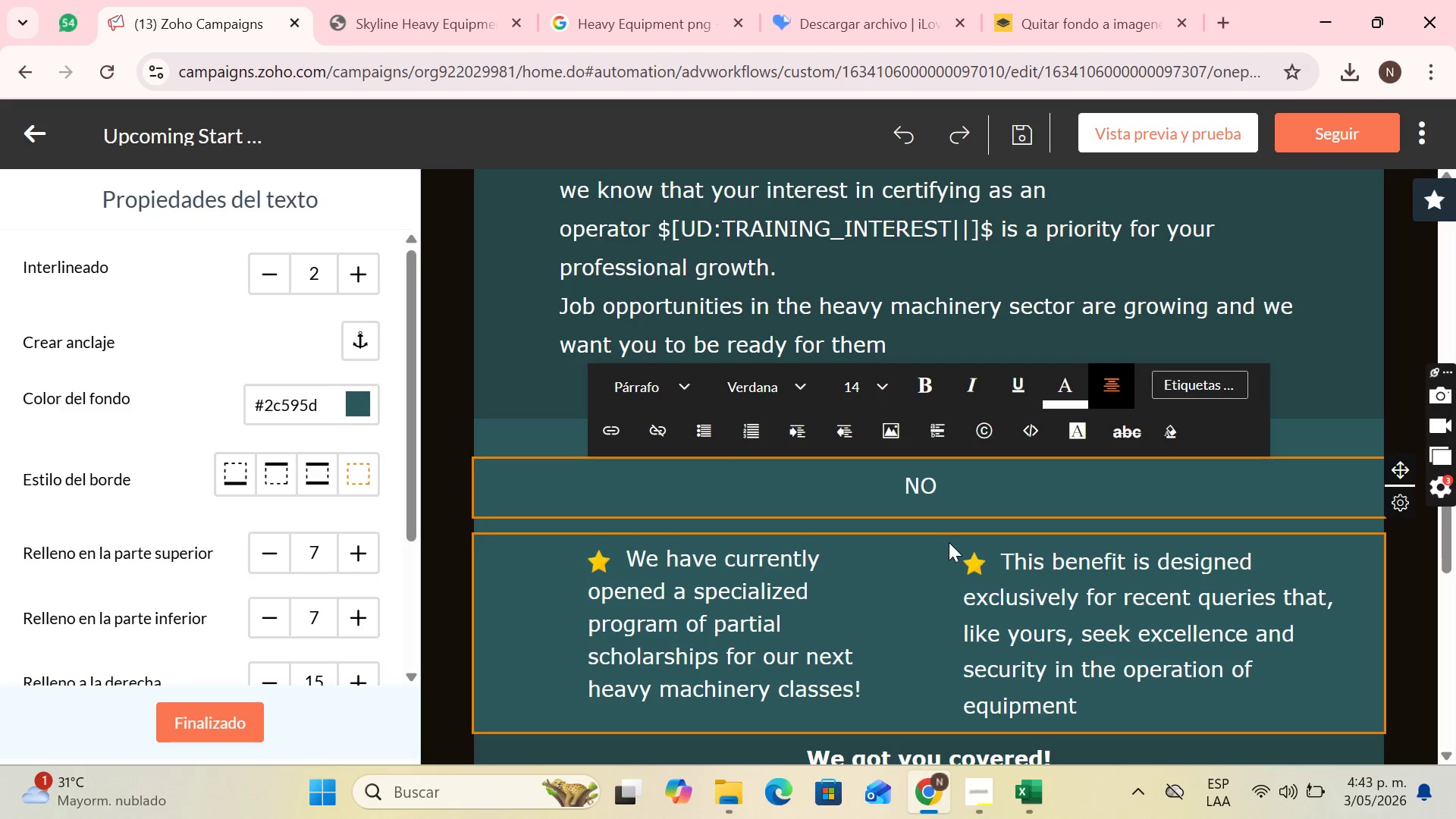 
key(ArrowLeft)
 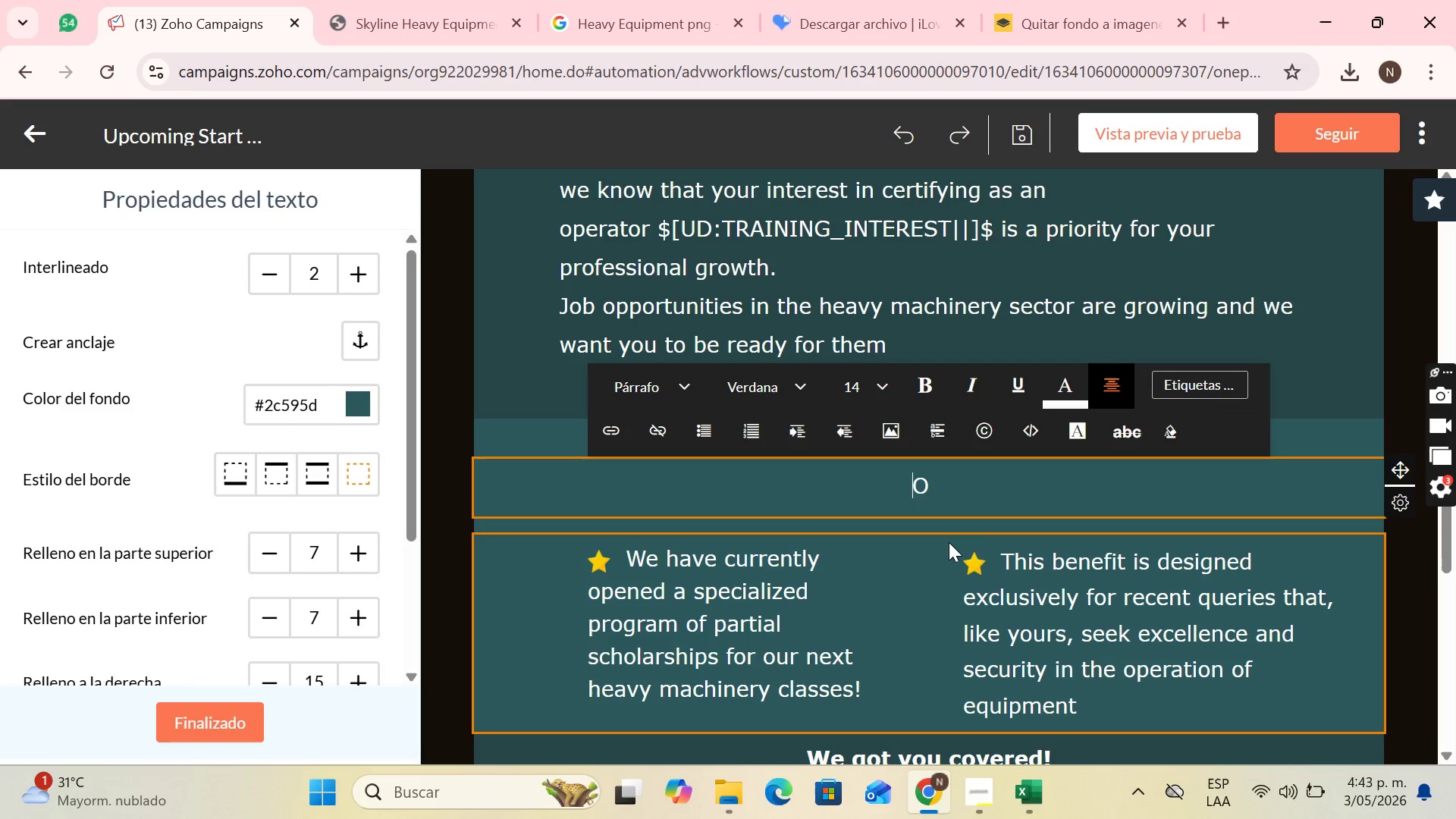 
key(Backspace)
 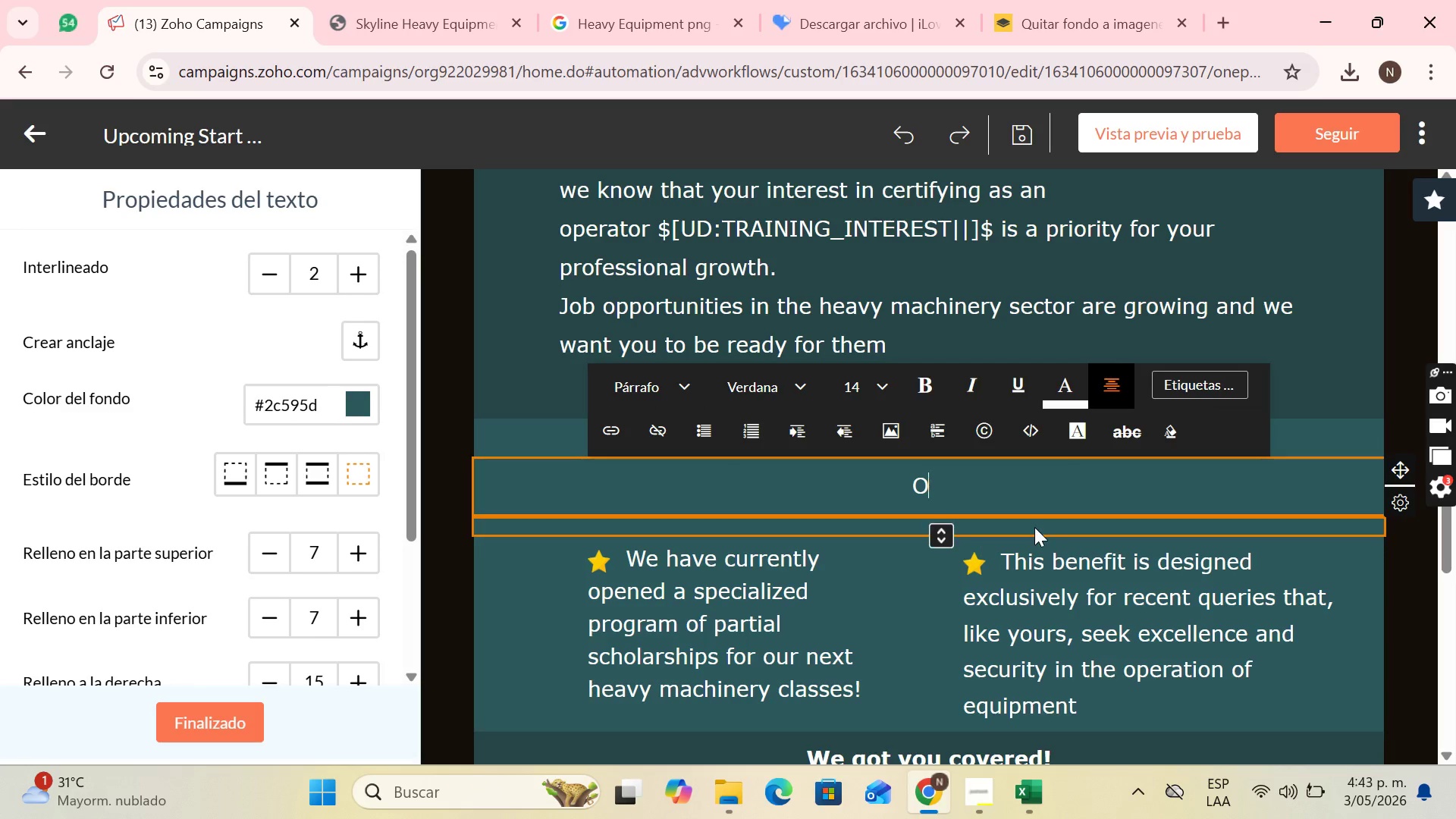 
key(ArrowRight)
 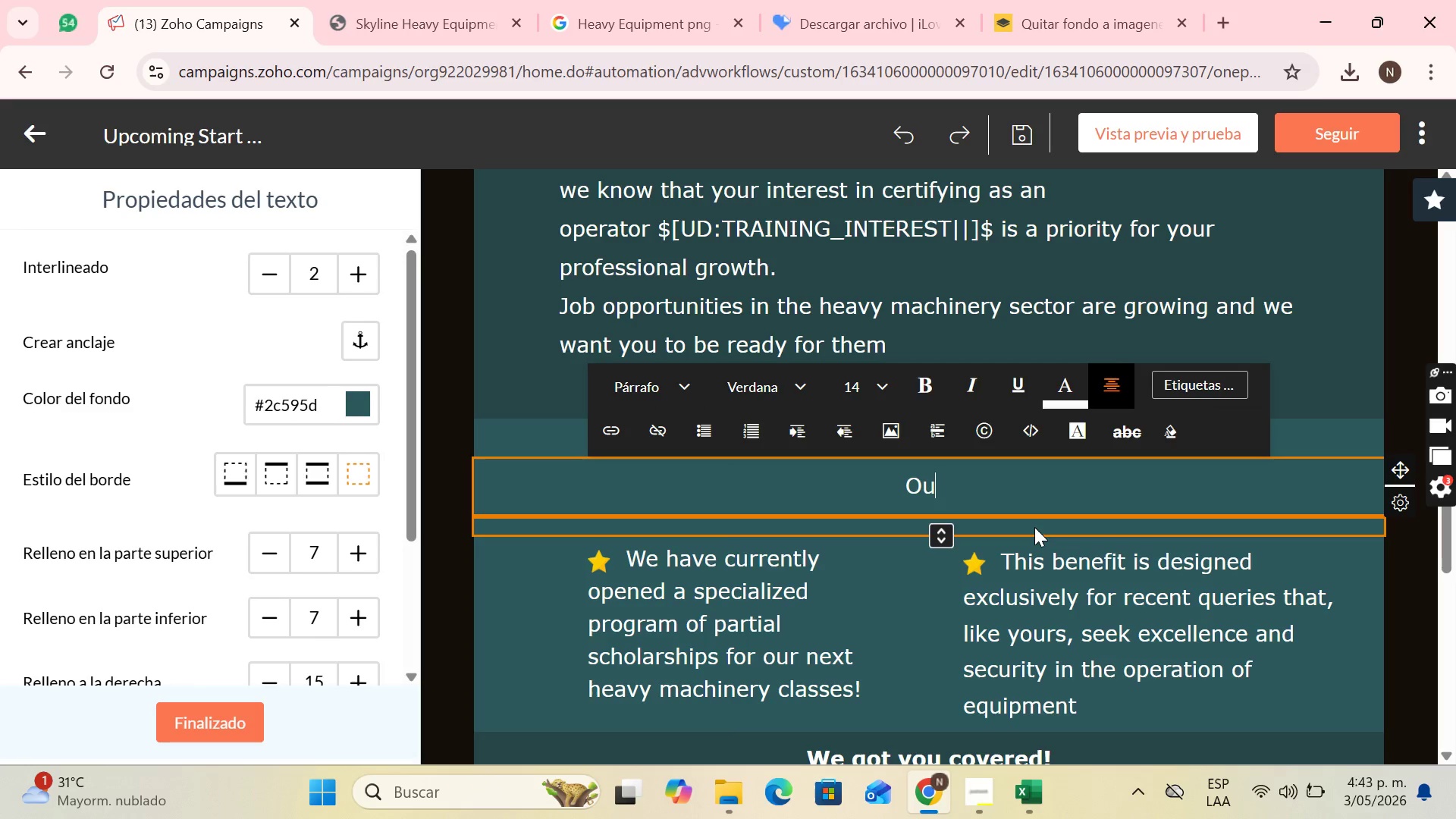 
type(ur next intensive tain)
key(Backspace)
key(Backspace)
key(Backspace)
type(raining sessions are about to begin>)
 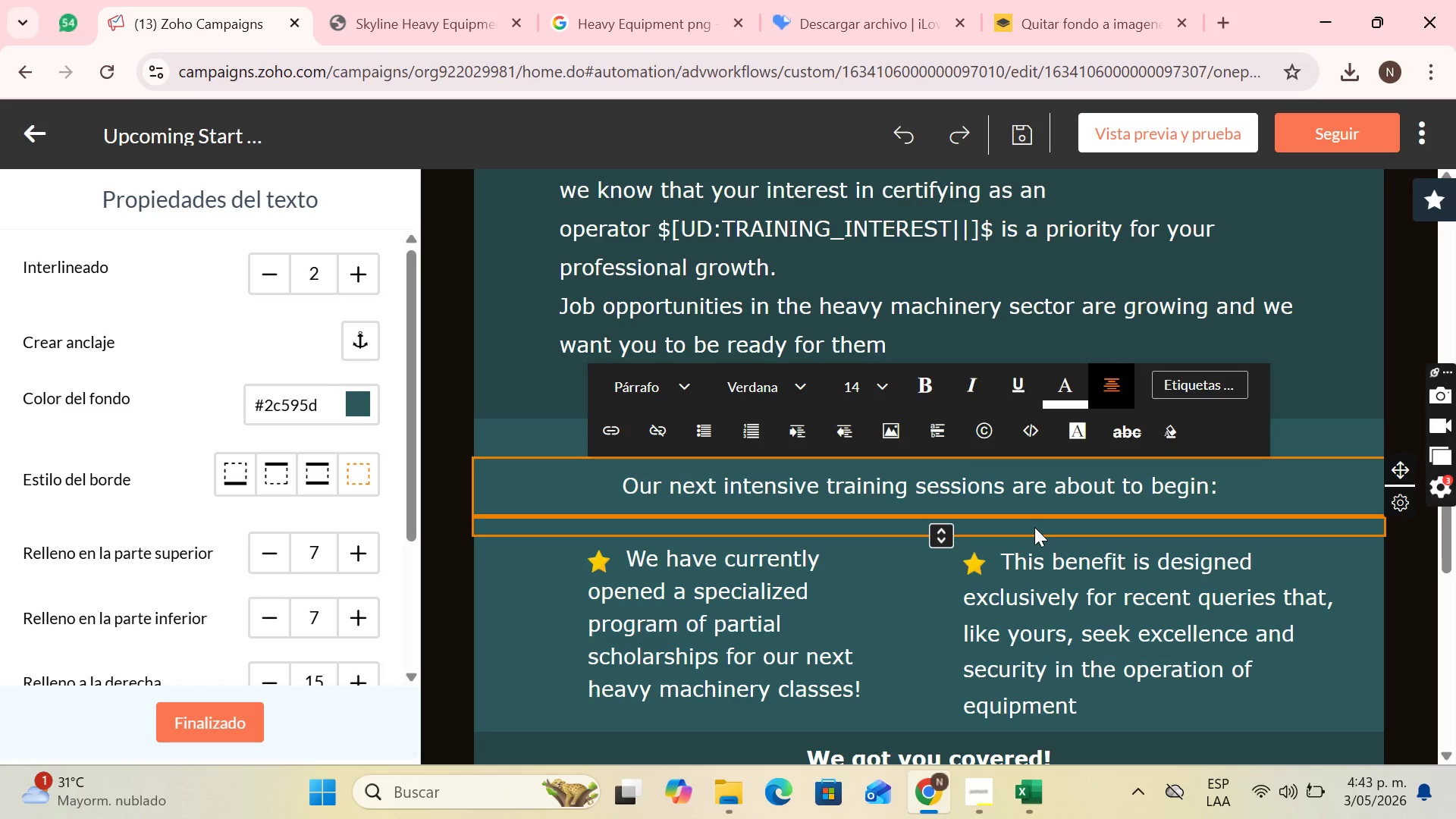 
left_click([1390, 689])
 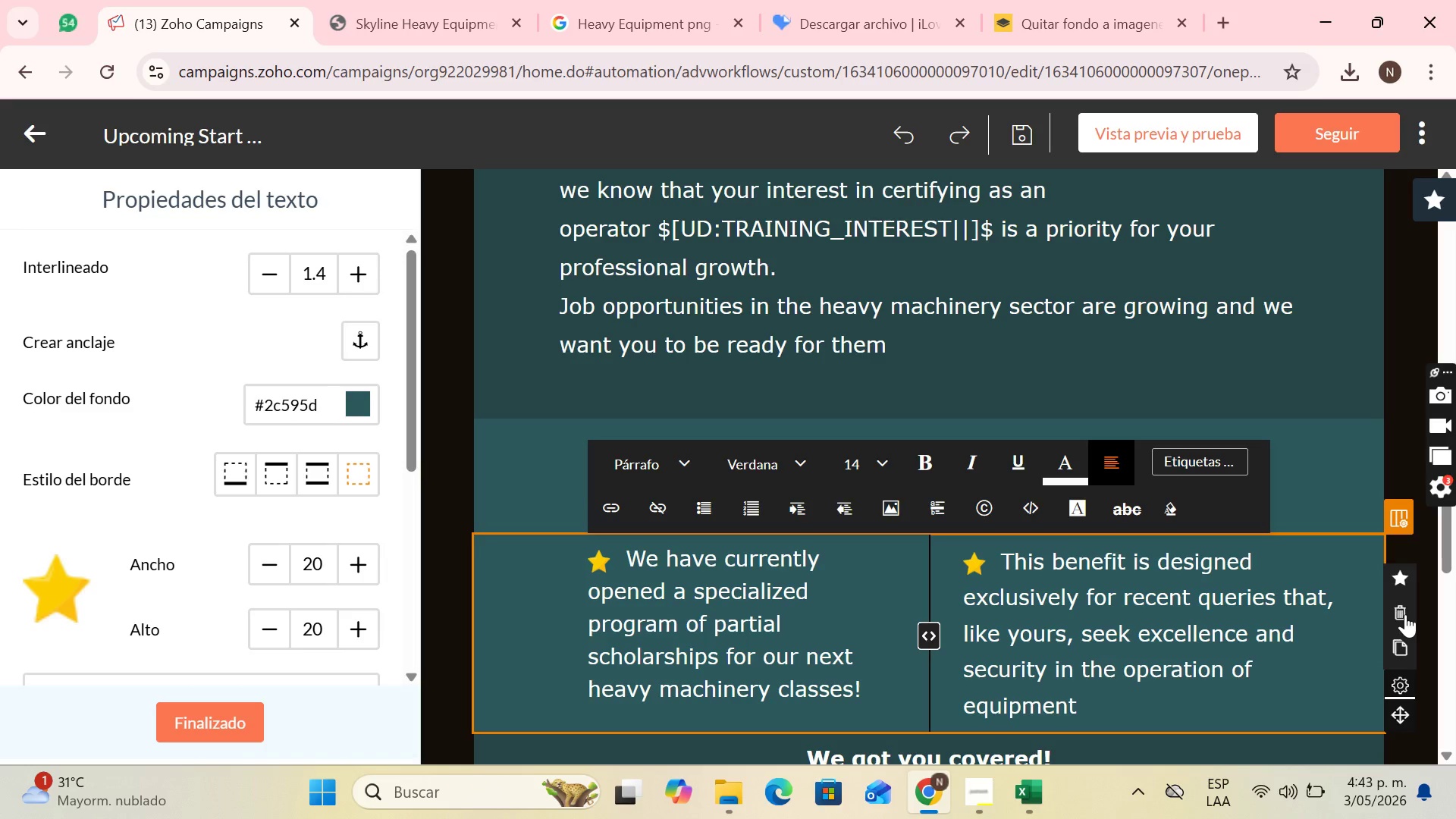 
left_click([1405, 614])
 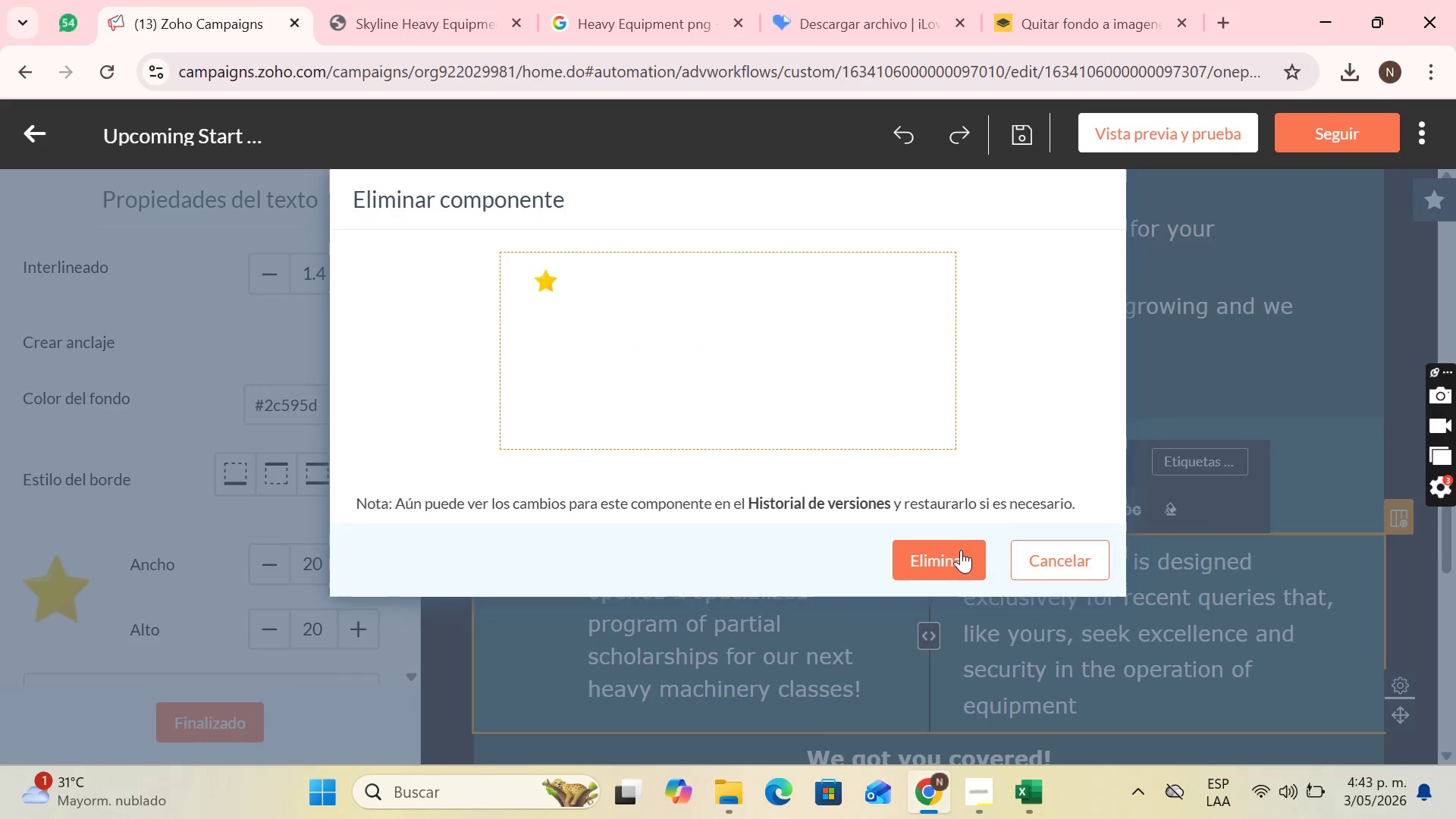 
left_click([960, 551])
 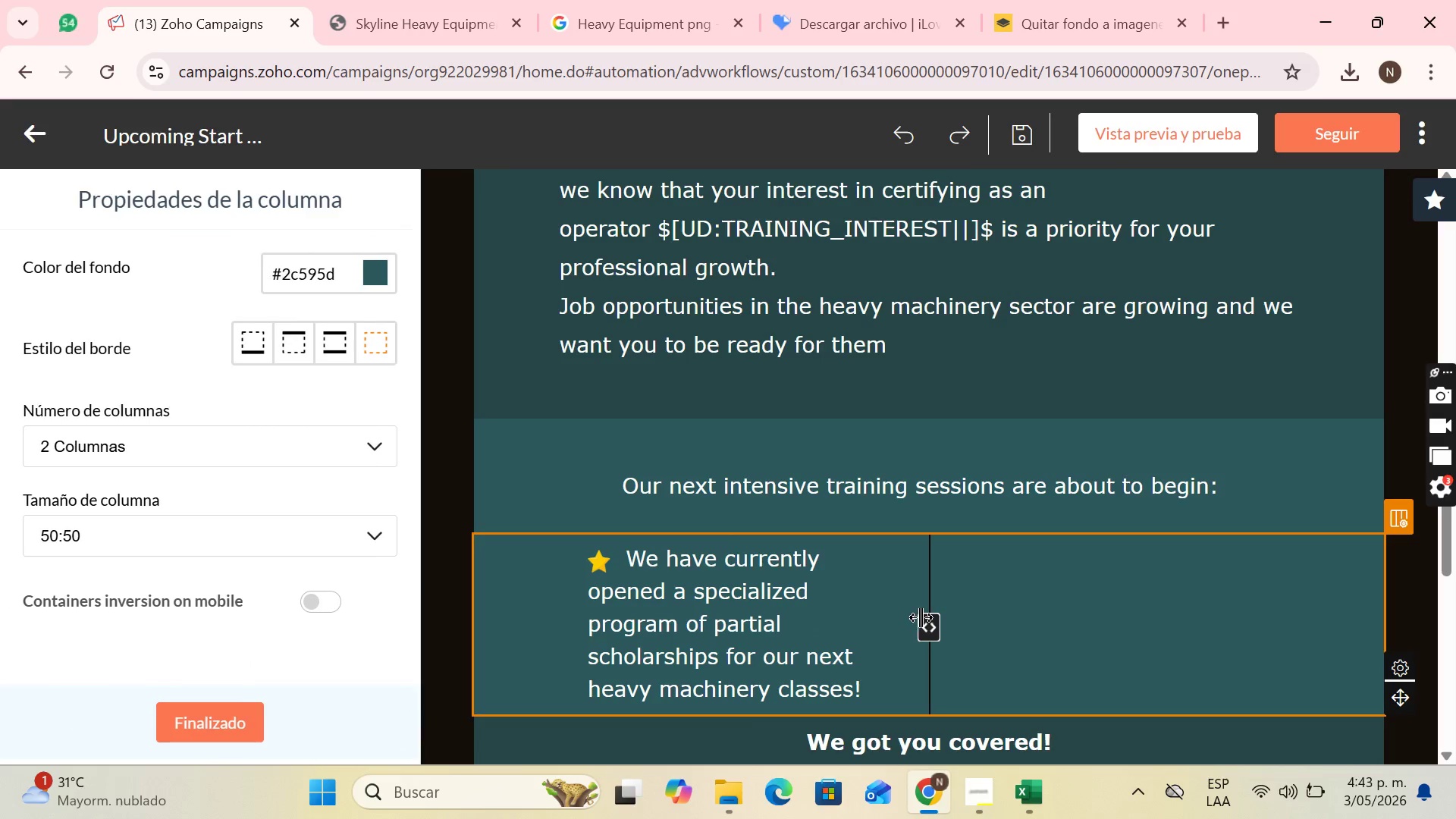 
left_click_drag(start_coordinate=[936, 620], to_coordinate=[1402, 599])
 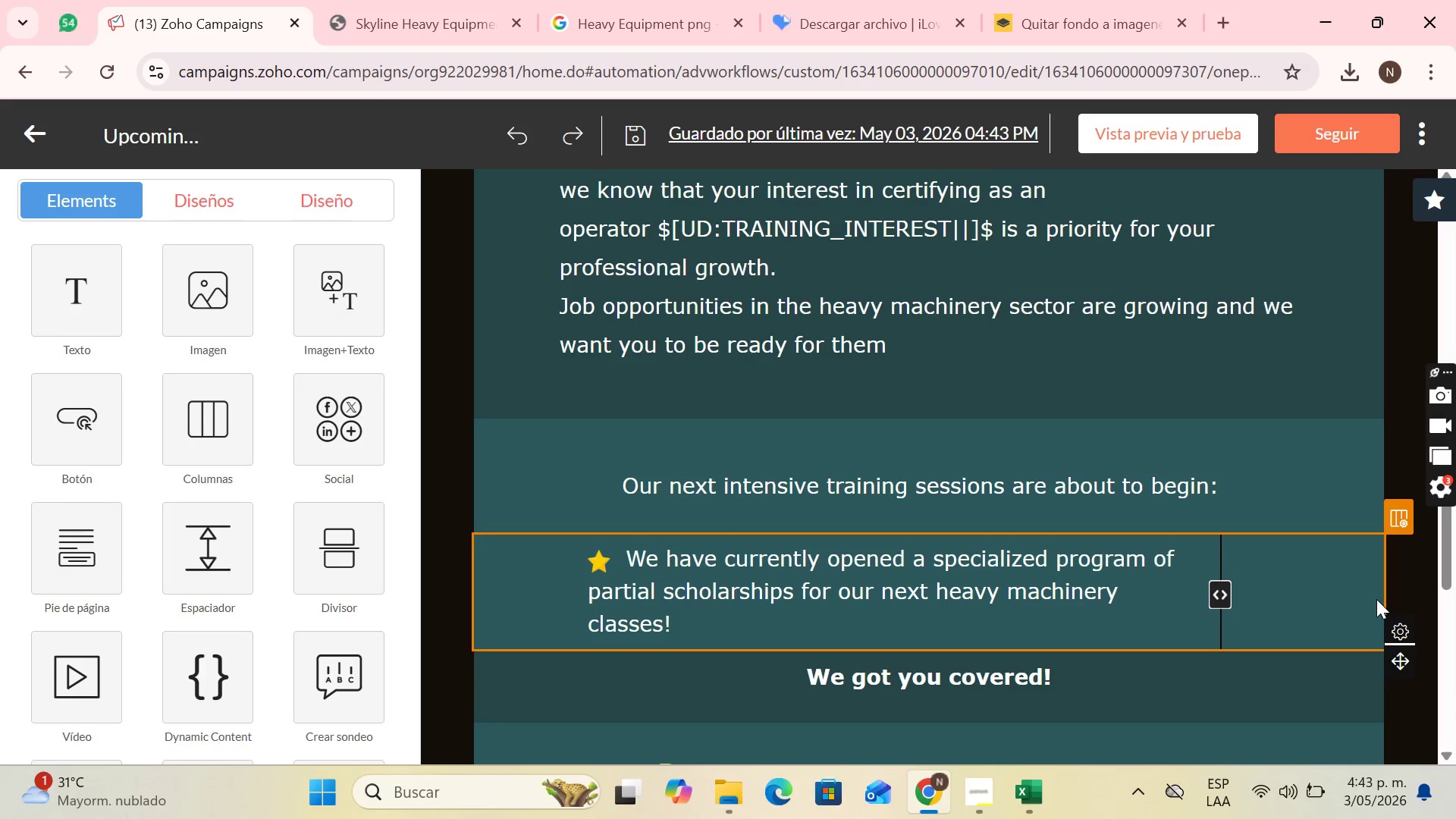 
left_click([1376, 599])
 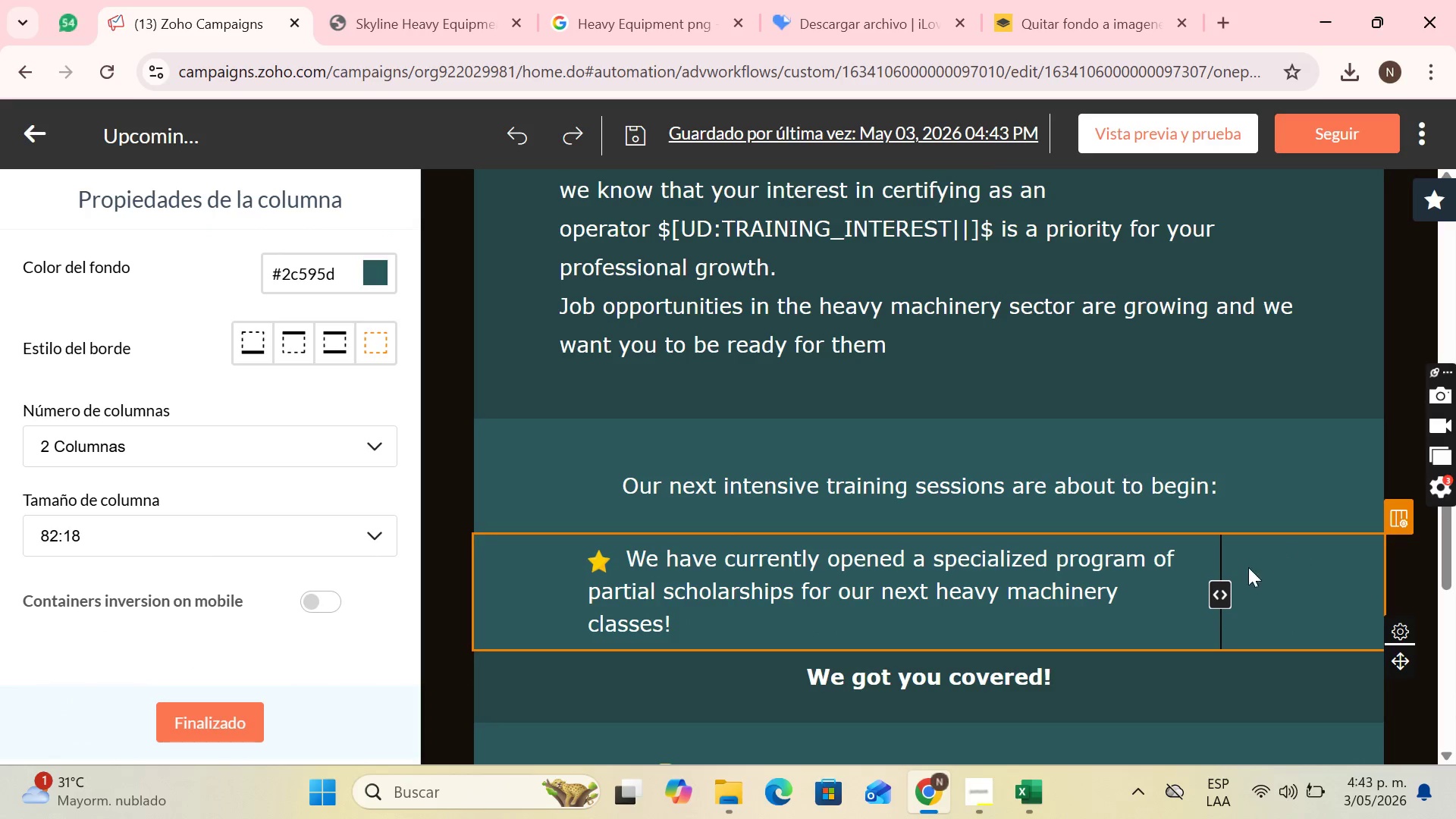 
left_click([1231, 590])
 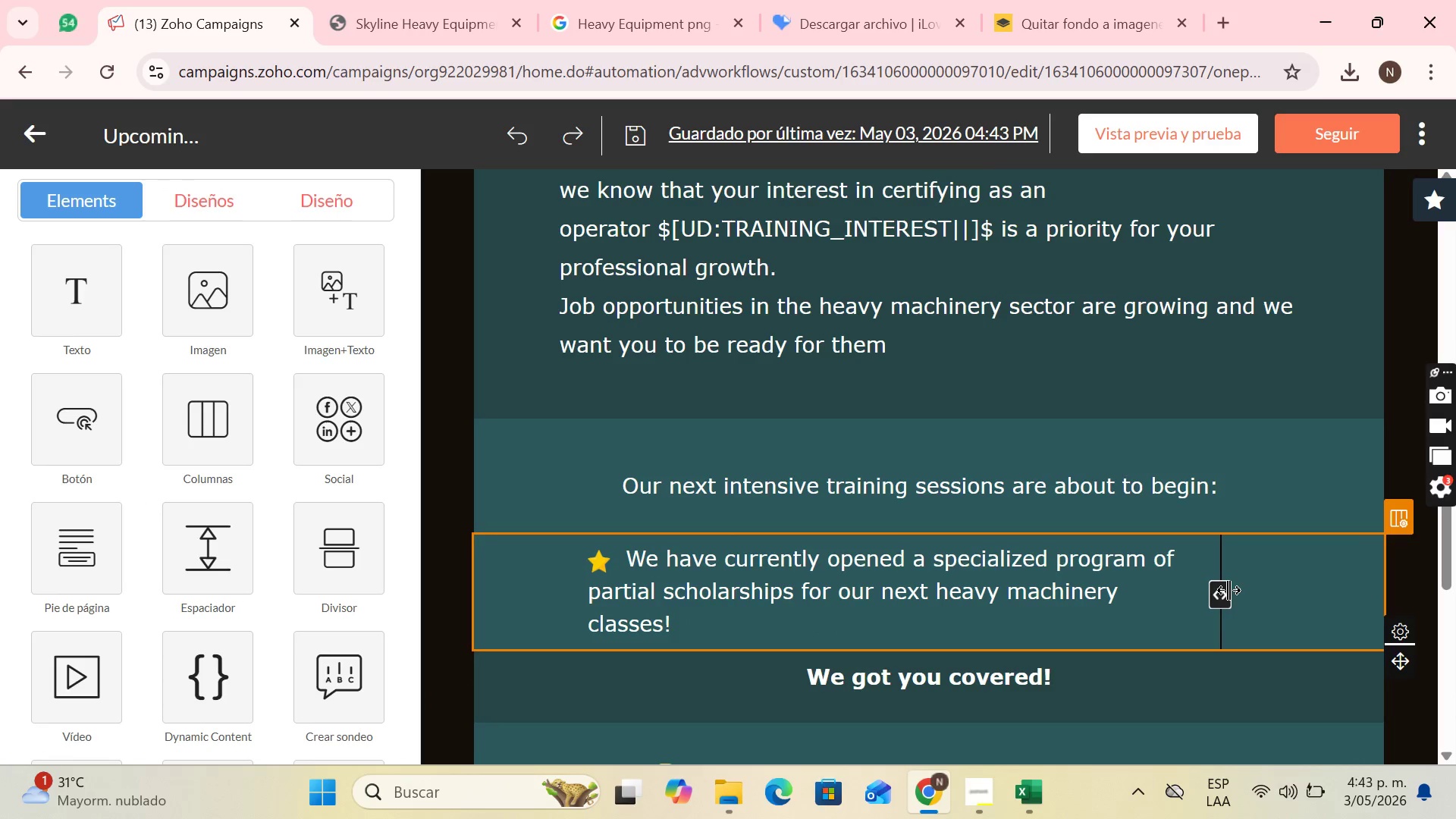 
left_click_drag(start_coordinate=[1228, 590], to_coordinate=[992, 598])
 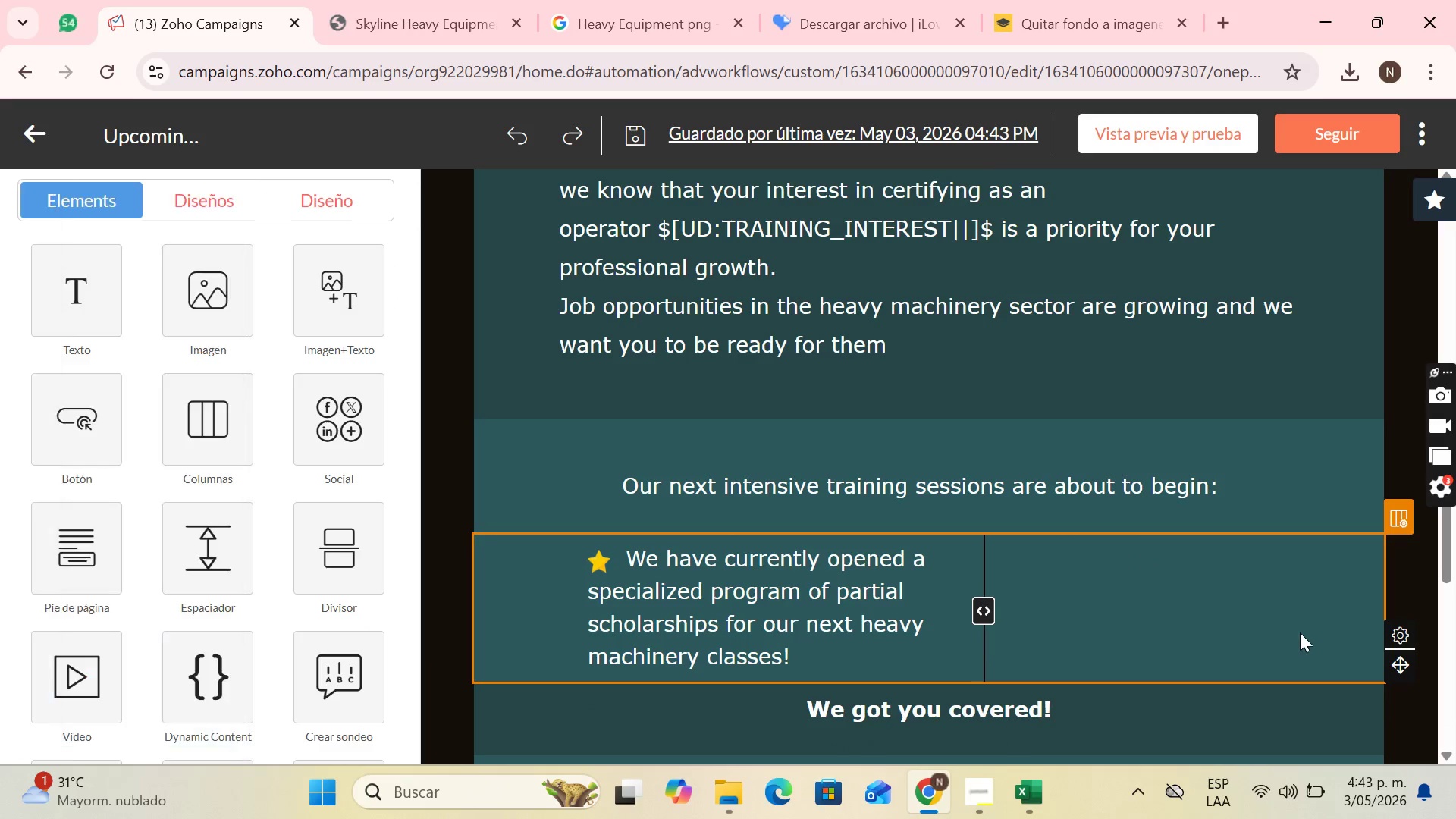 
left_click([1300, 632])
 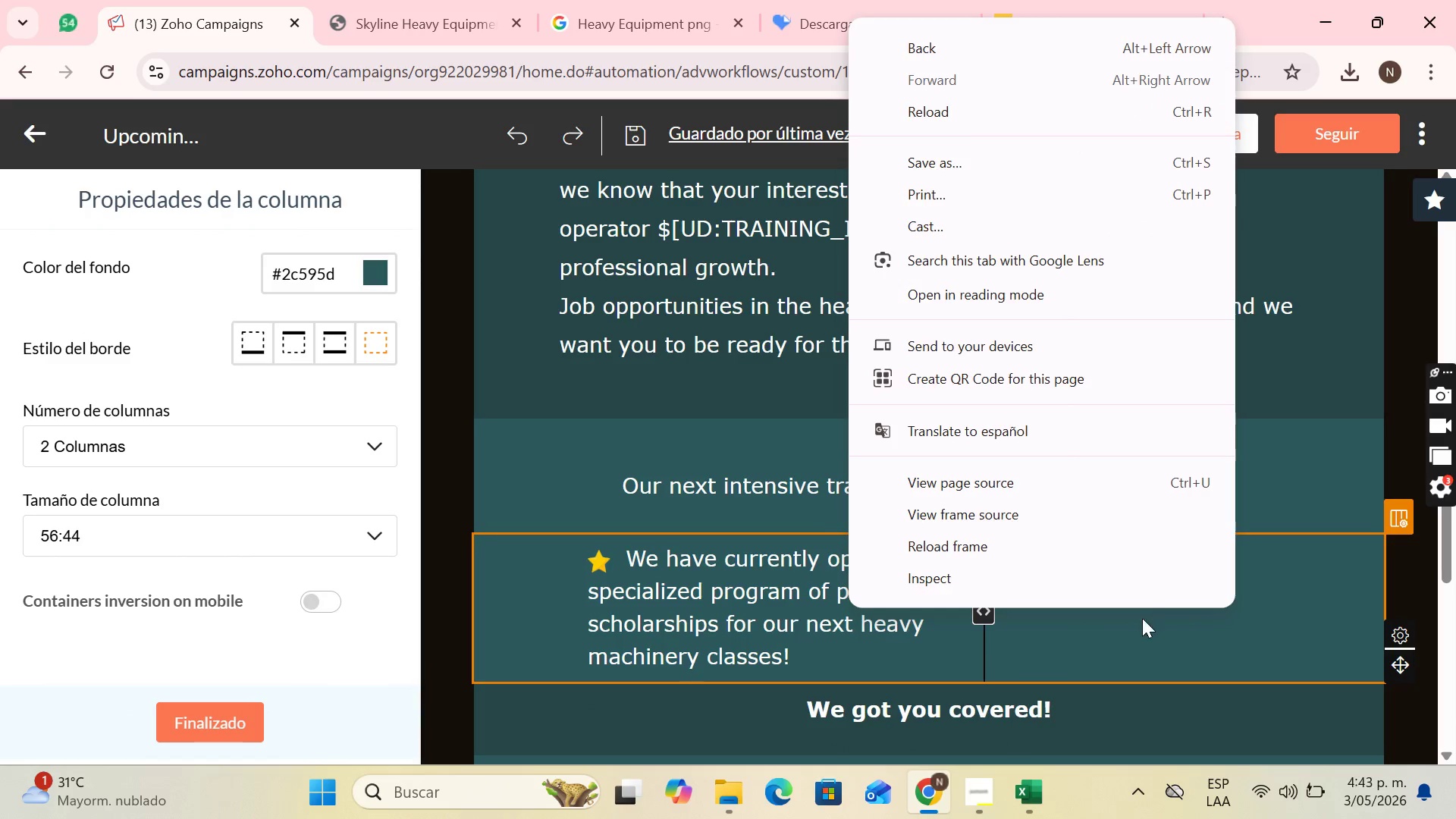 
left_click([1142, 636])
 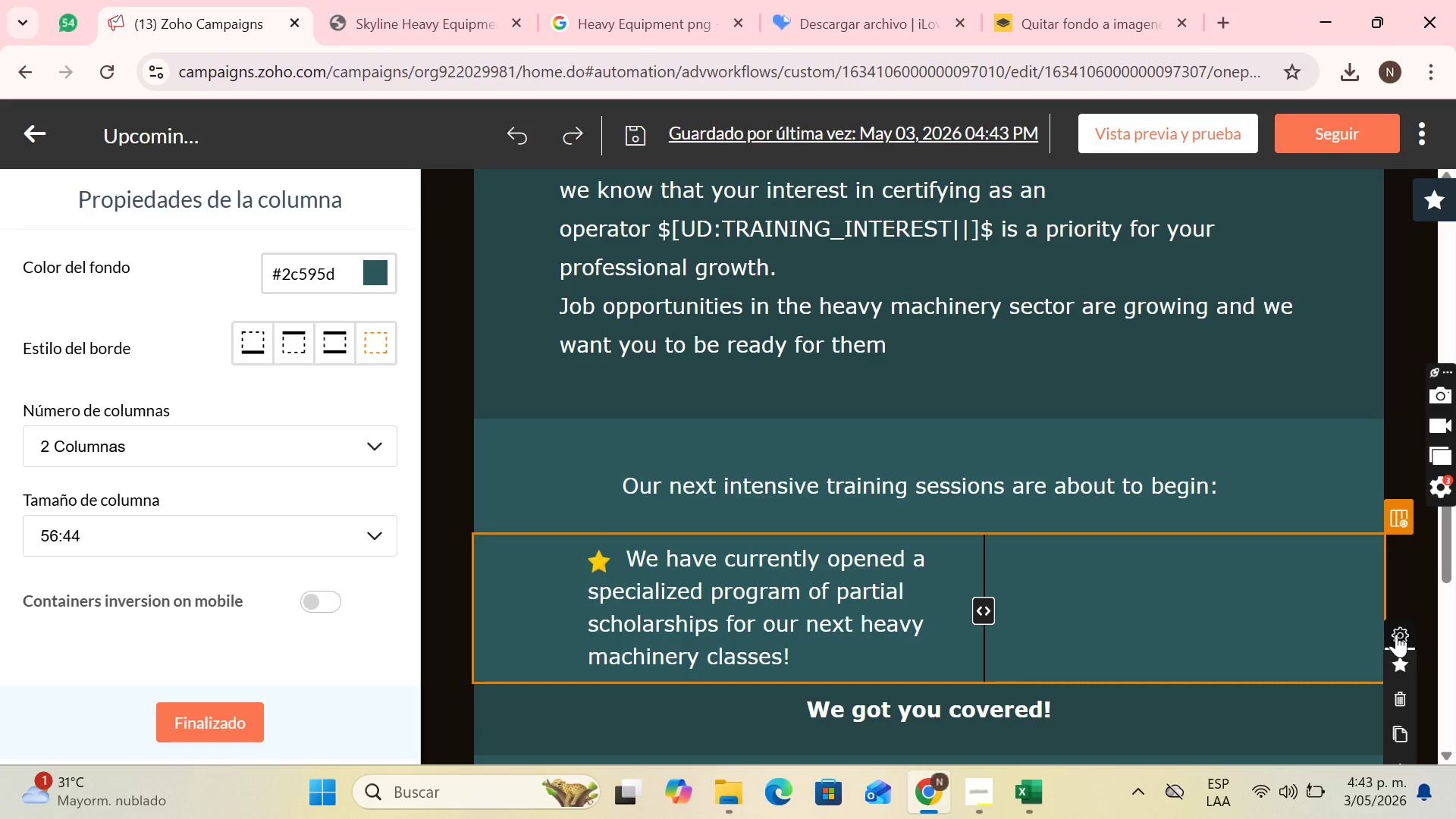 
double_click([1307, 633])
 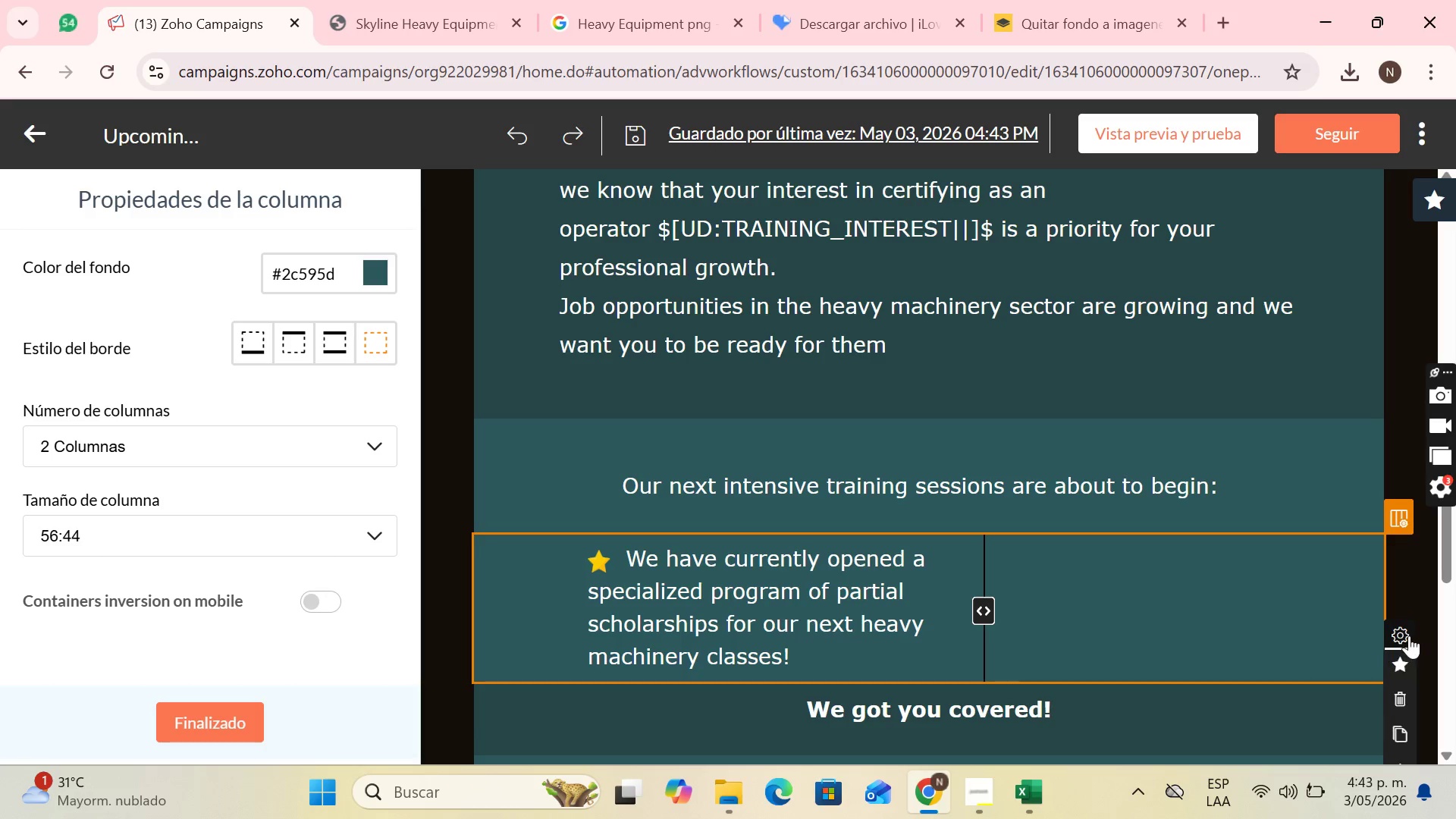 
left_click([1409, 635])
 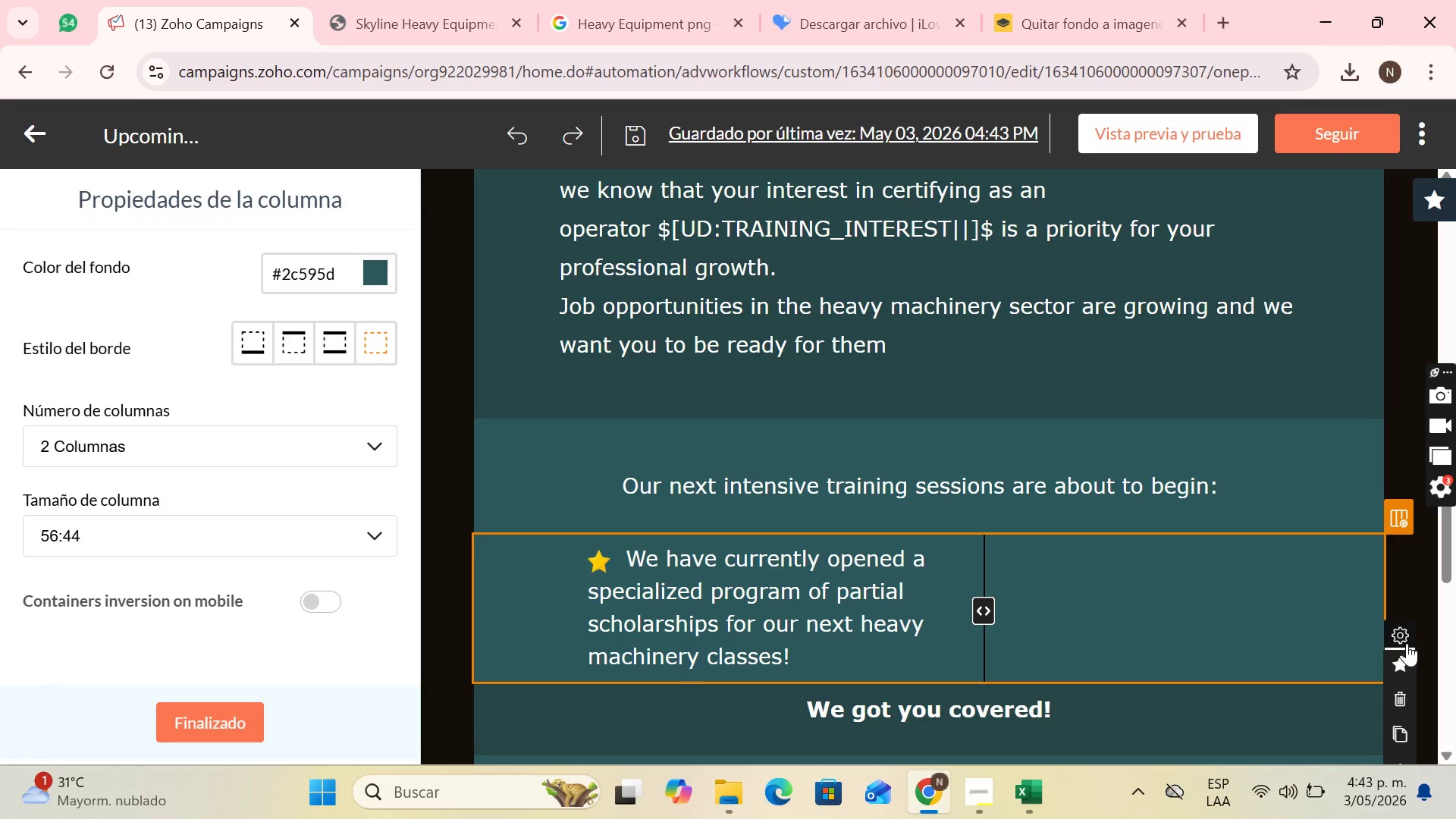 
left_click([1407, 643])
 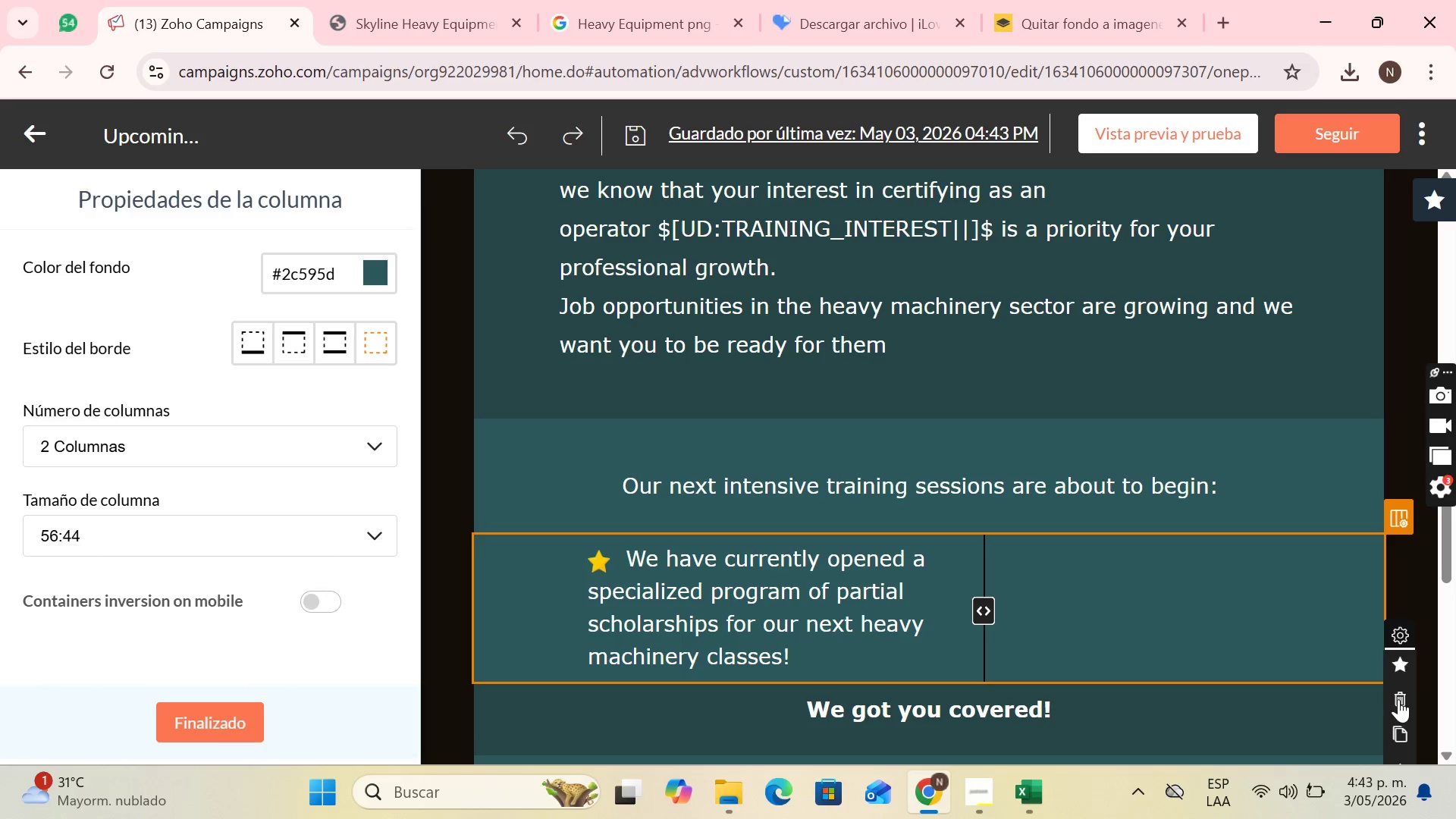 
left_click([1398, 699])
 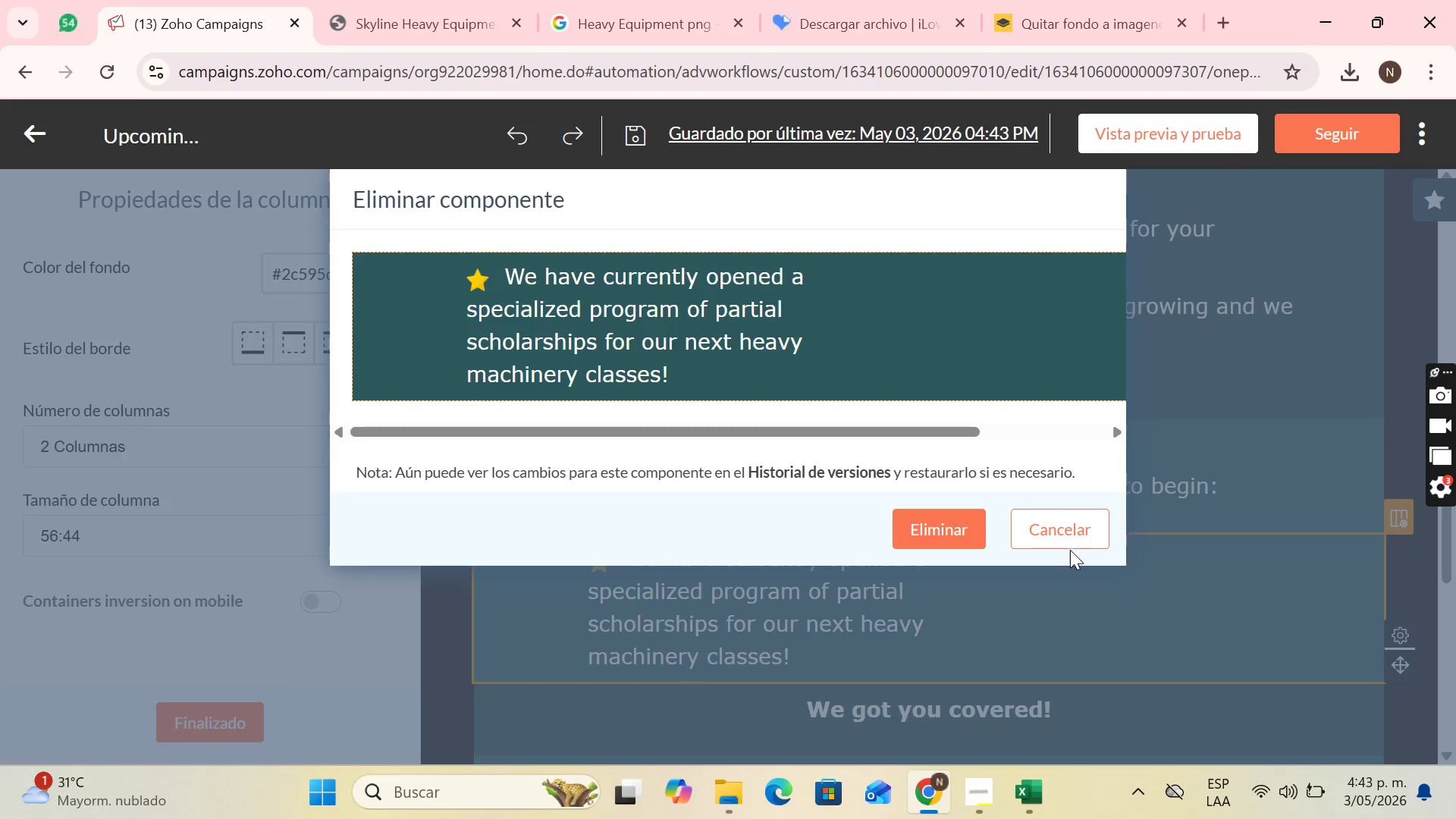 
left_click([1073, 535])
 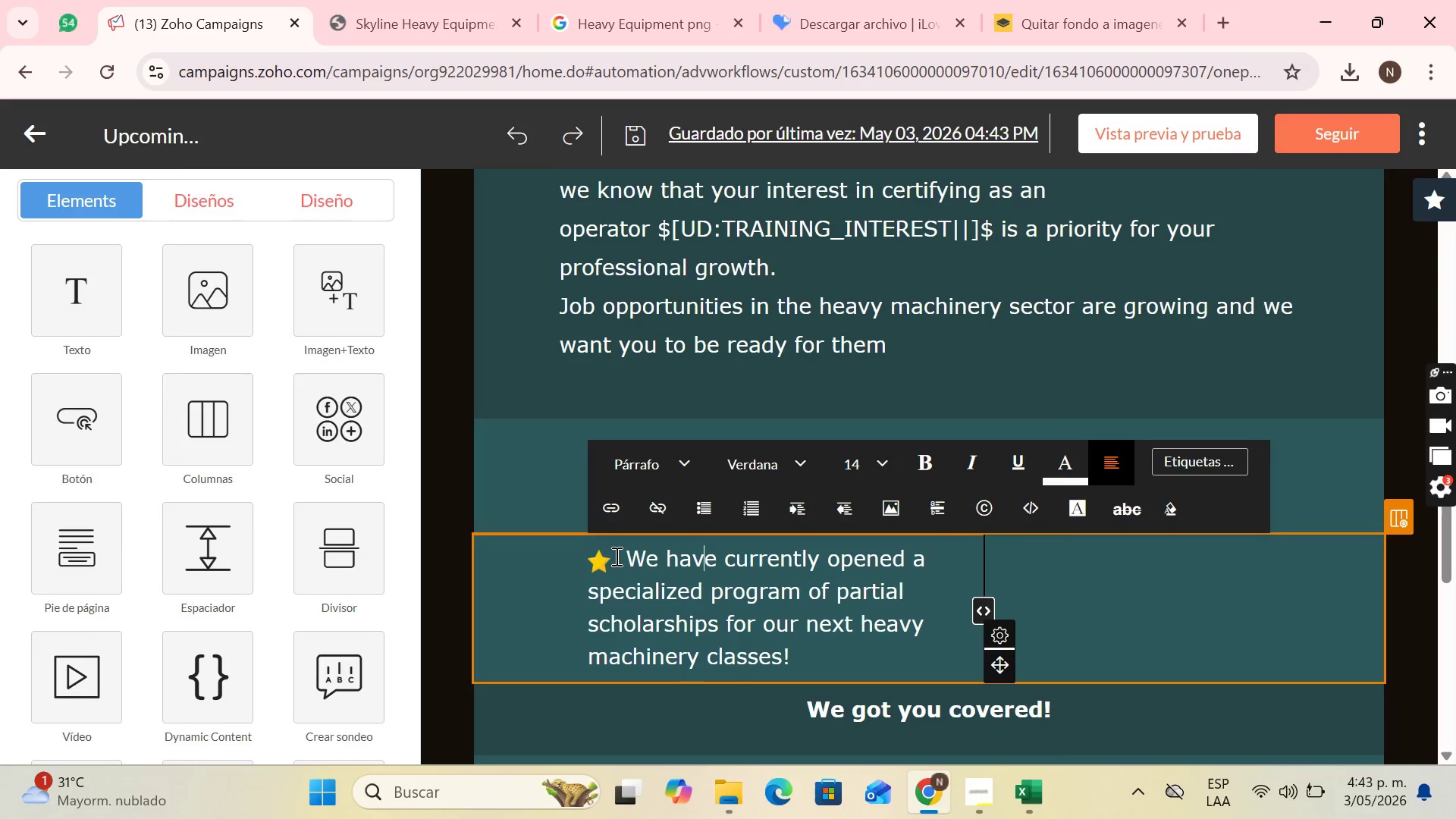 
double_click([607, 556])
 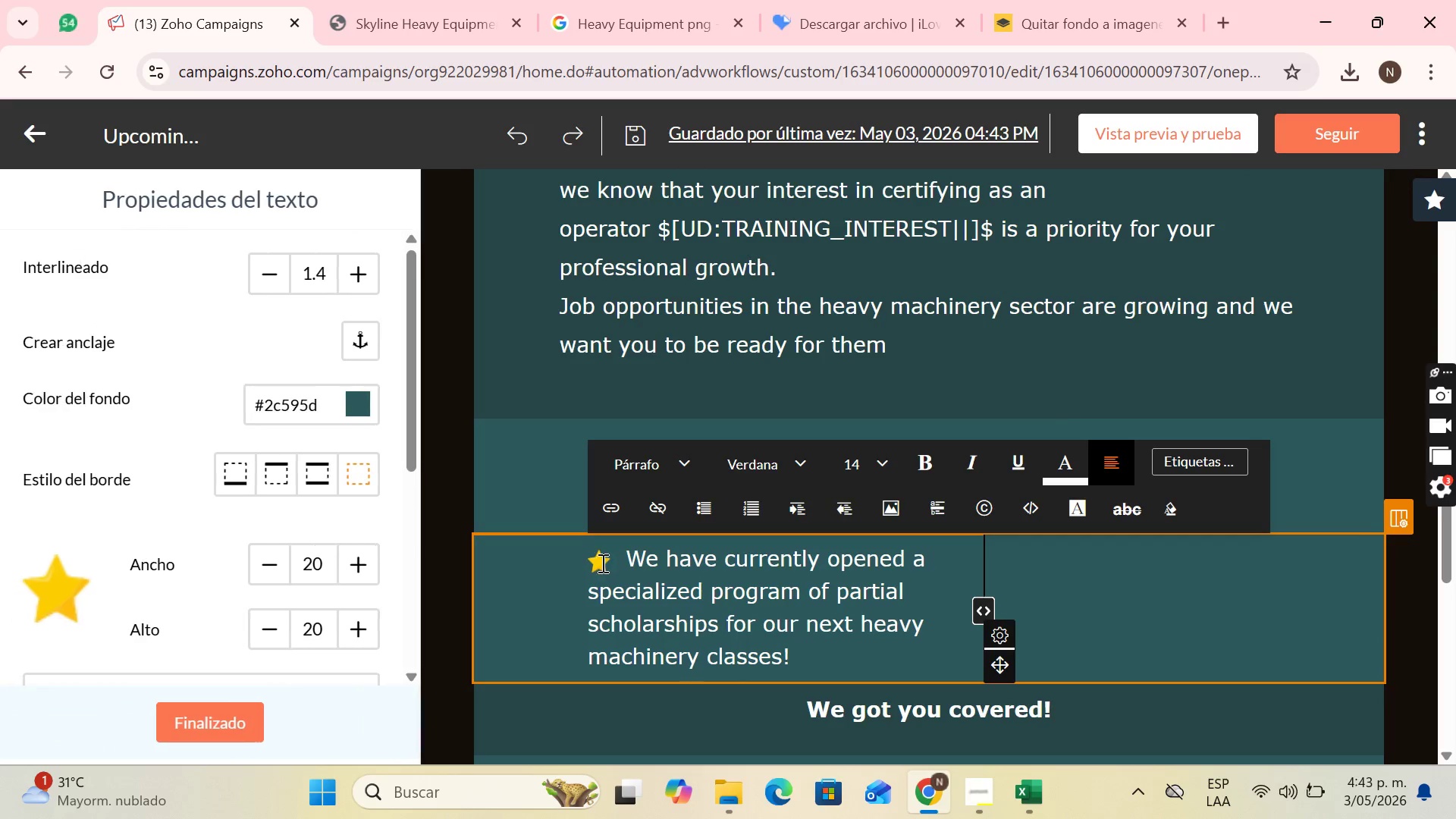 
triple_click([601, 563])
 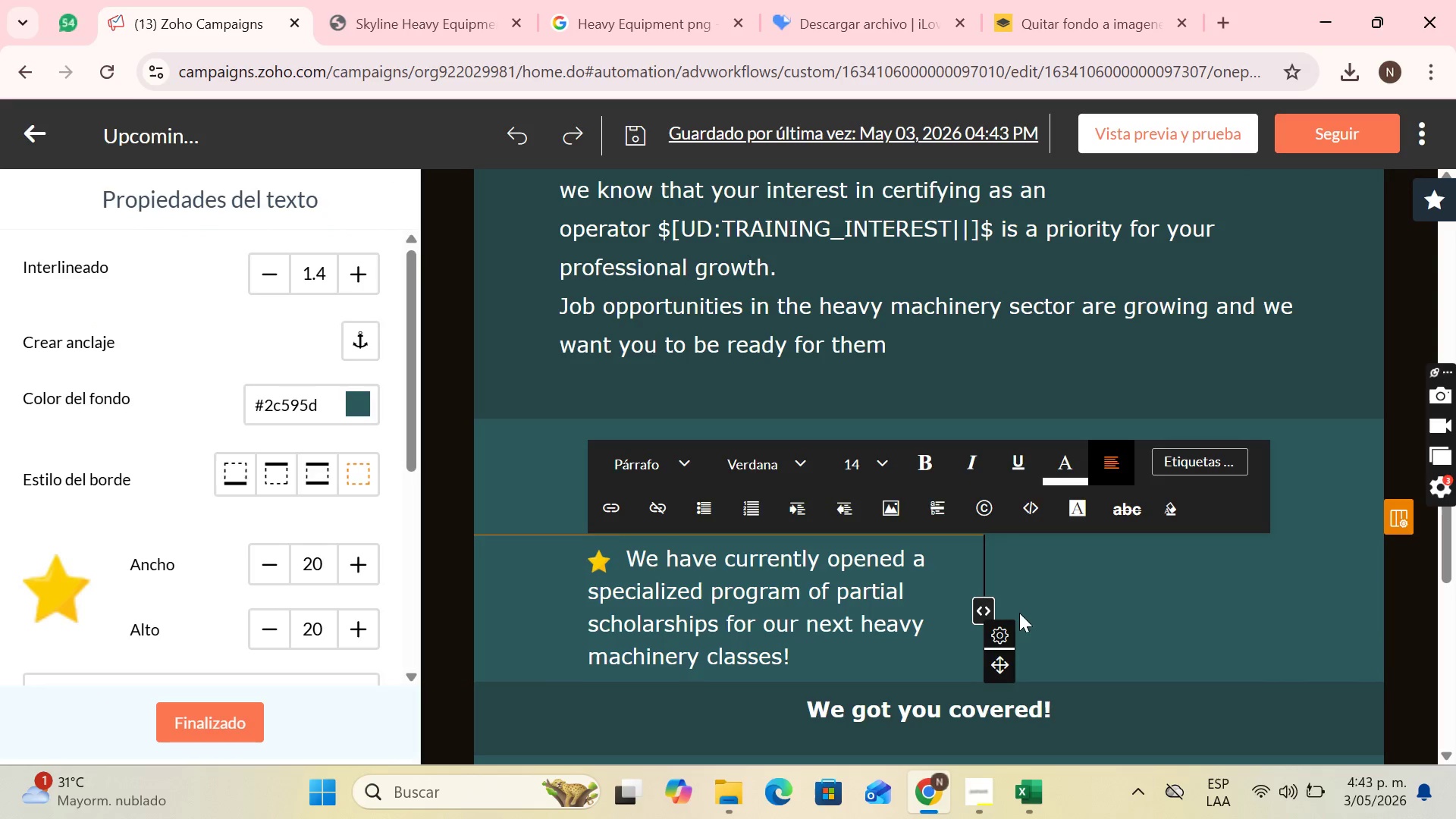 
left_click([1035, 614])
 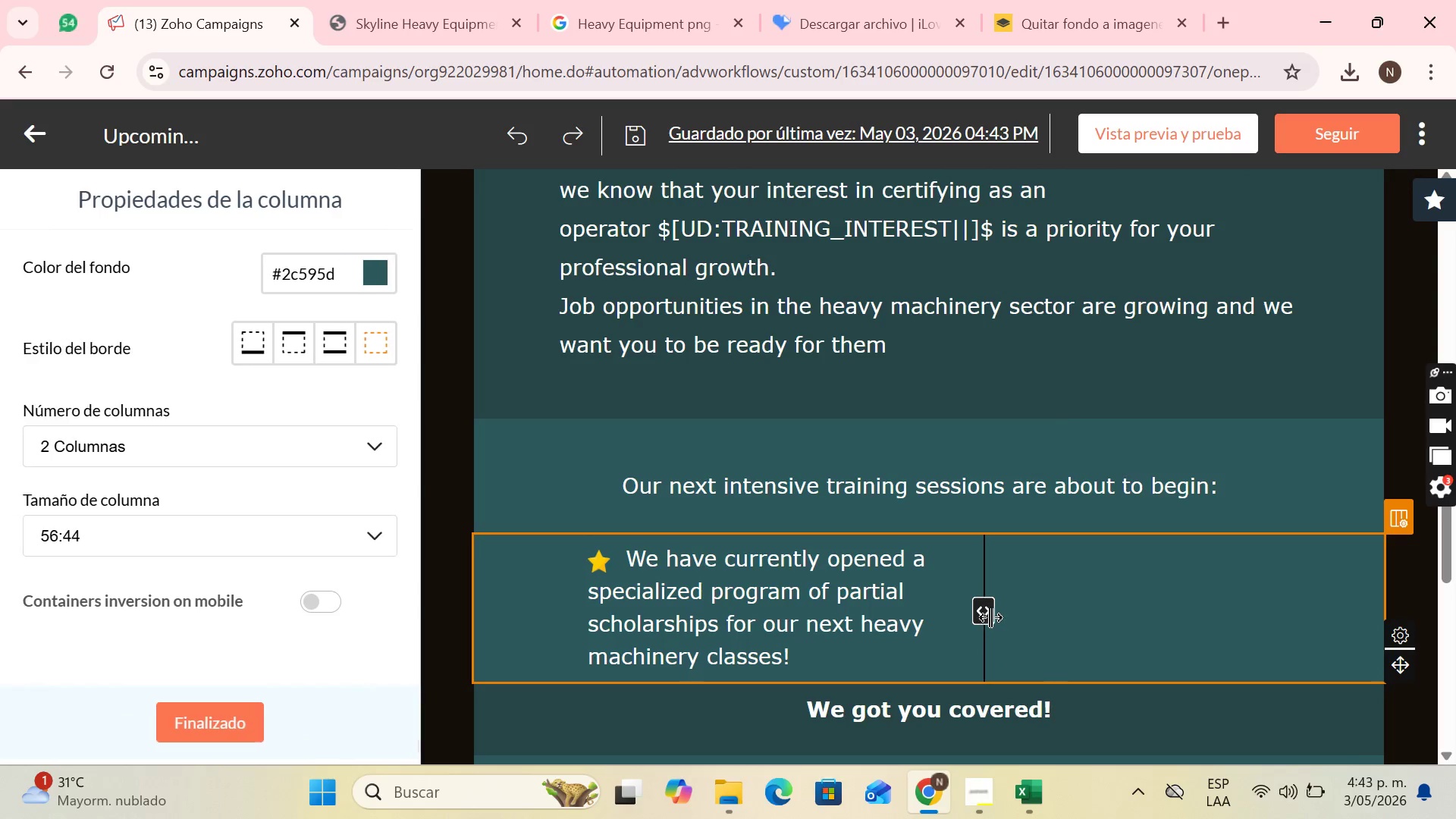 
key(Control+Z)
 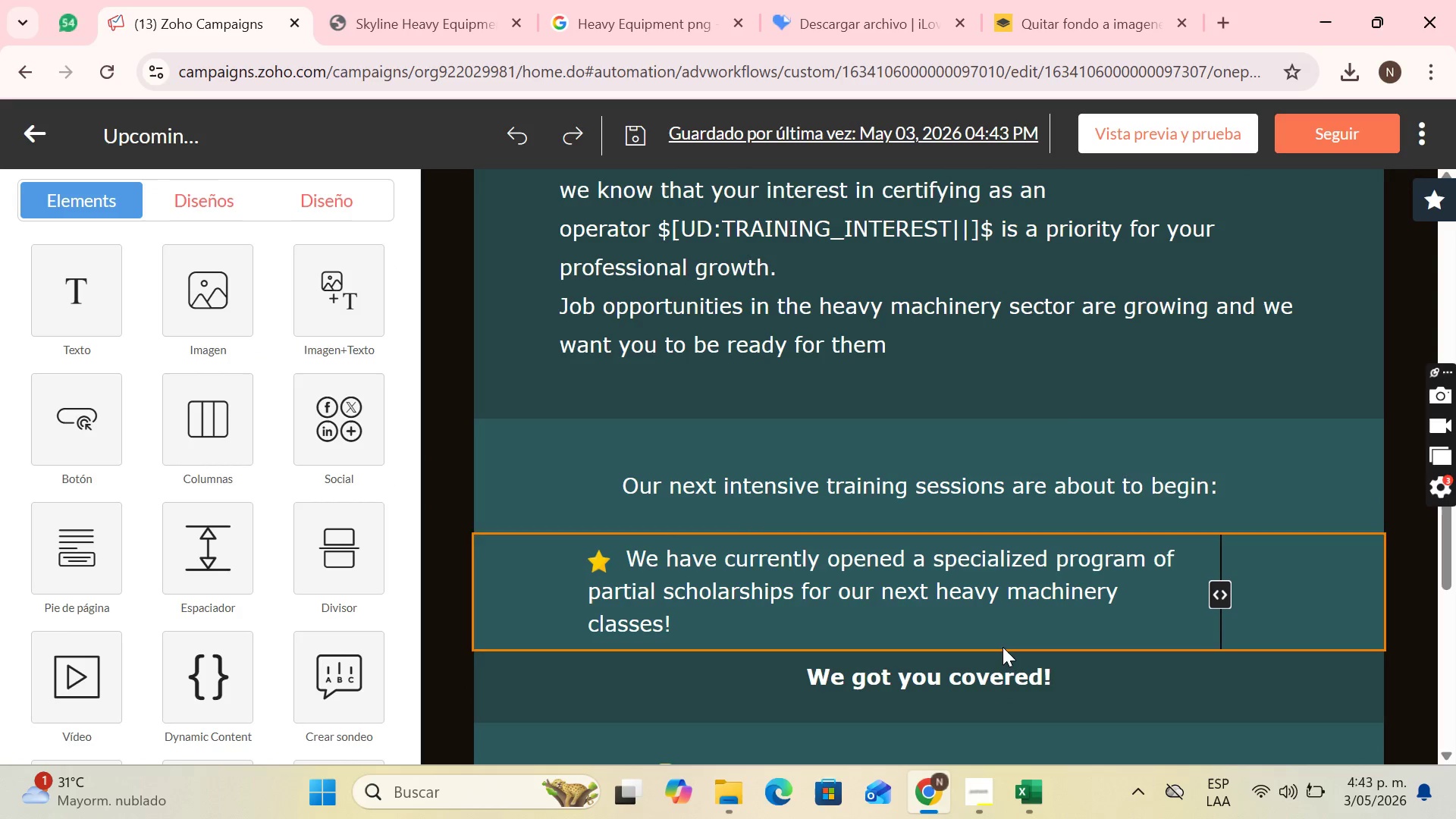 
key(Control+Z)
 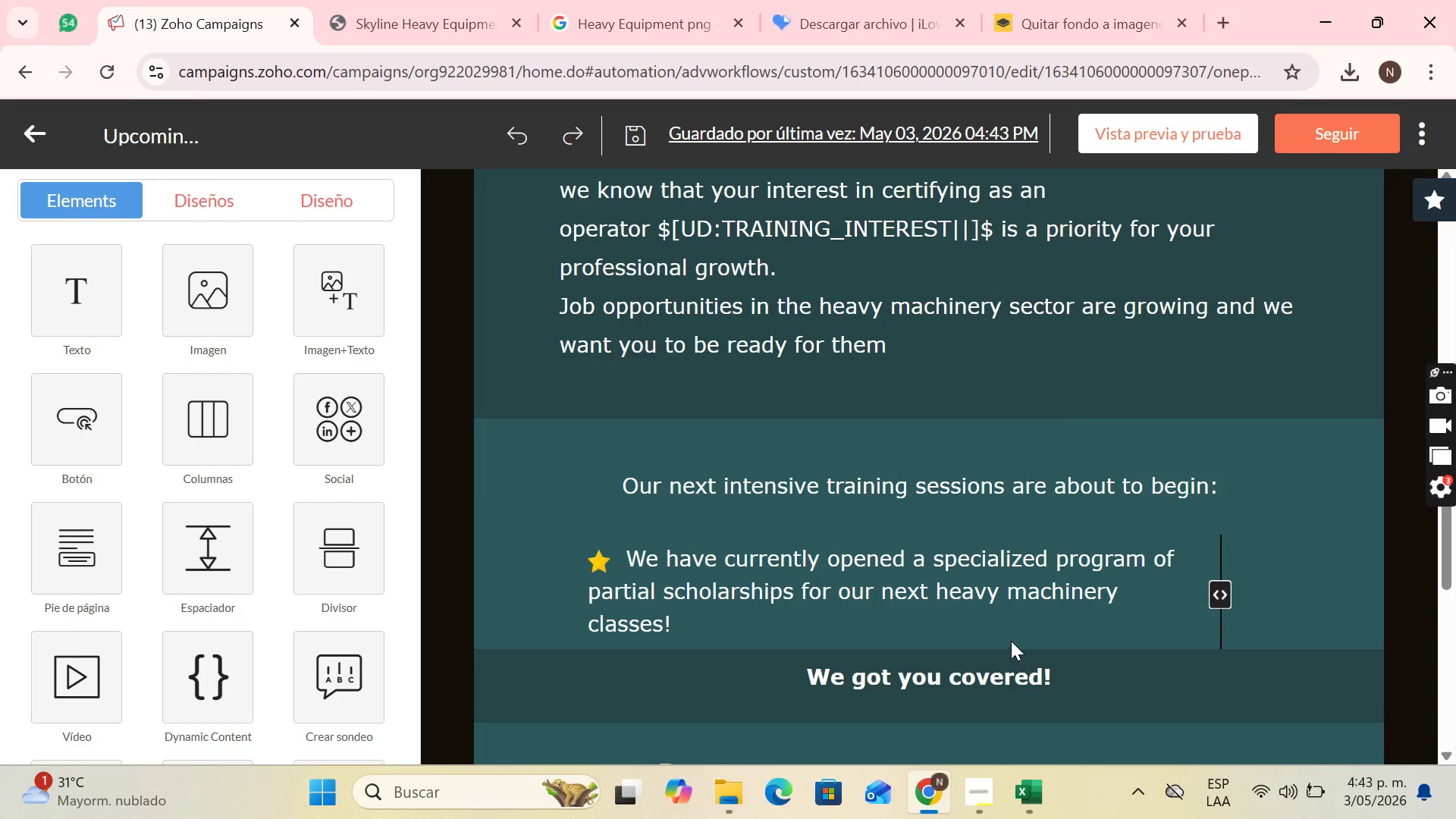 
key(Control+Z)
 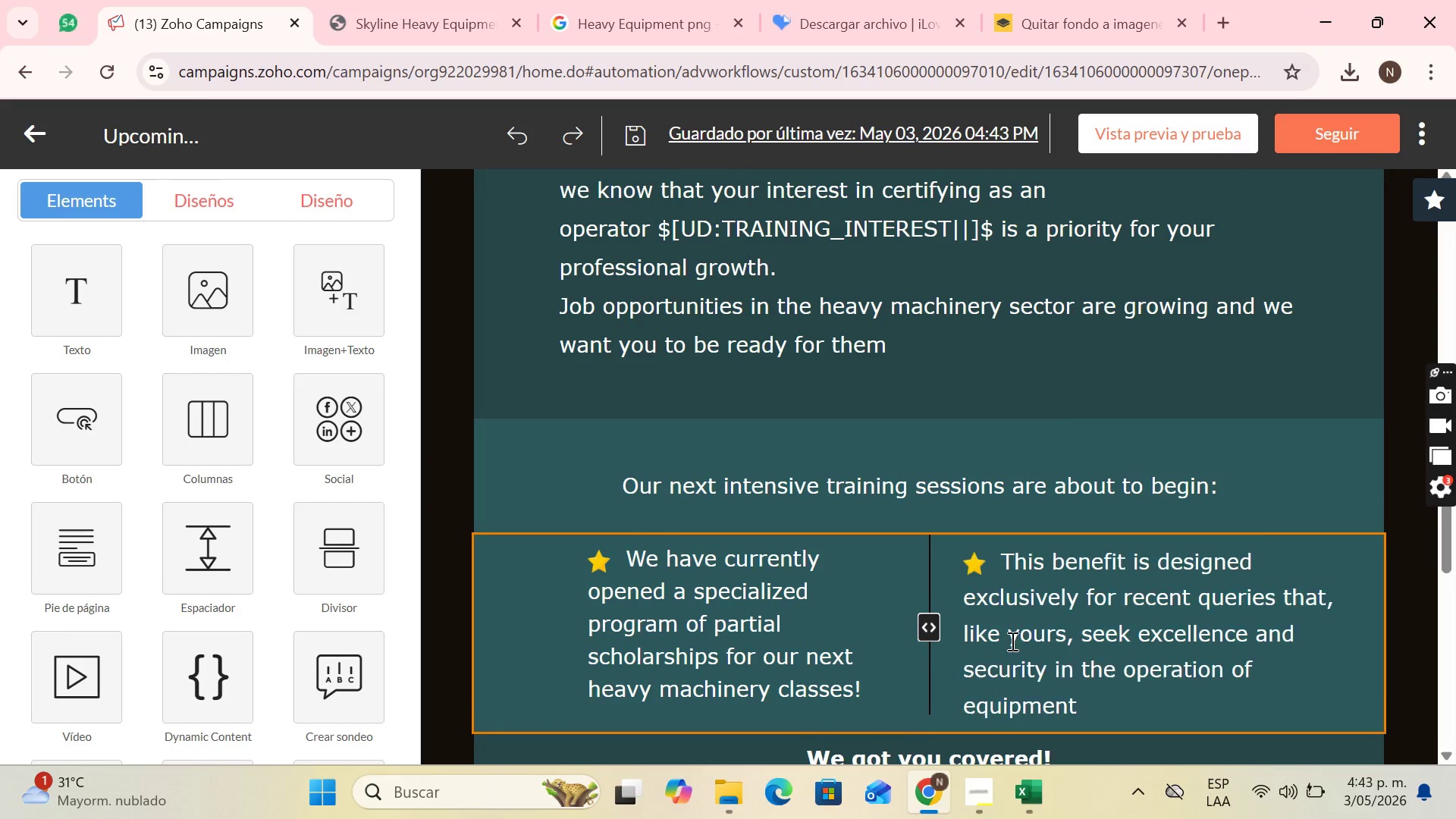 
key(Control+Z)
 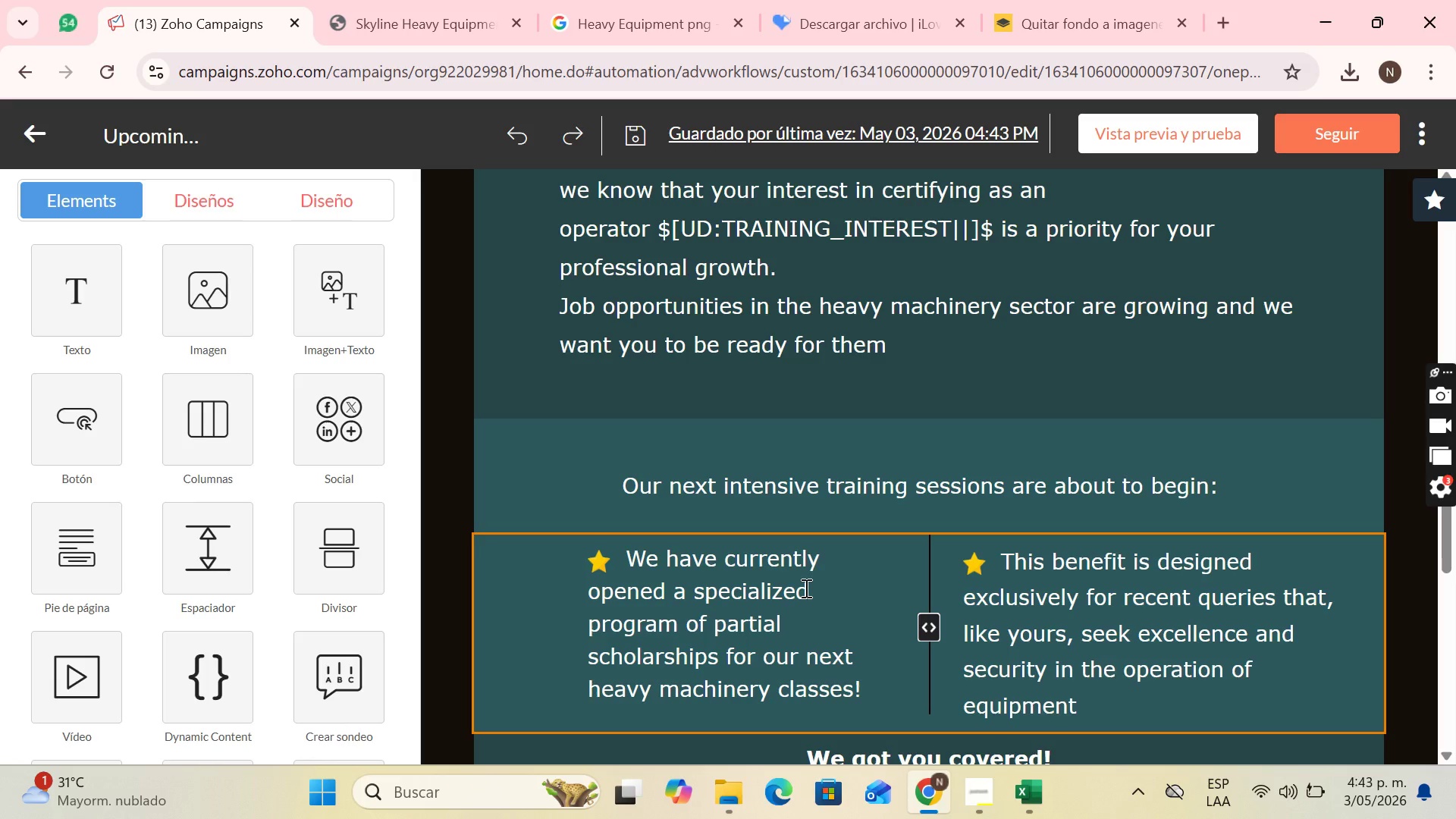 
wait(5.34)
 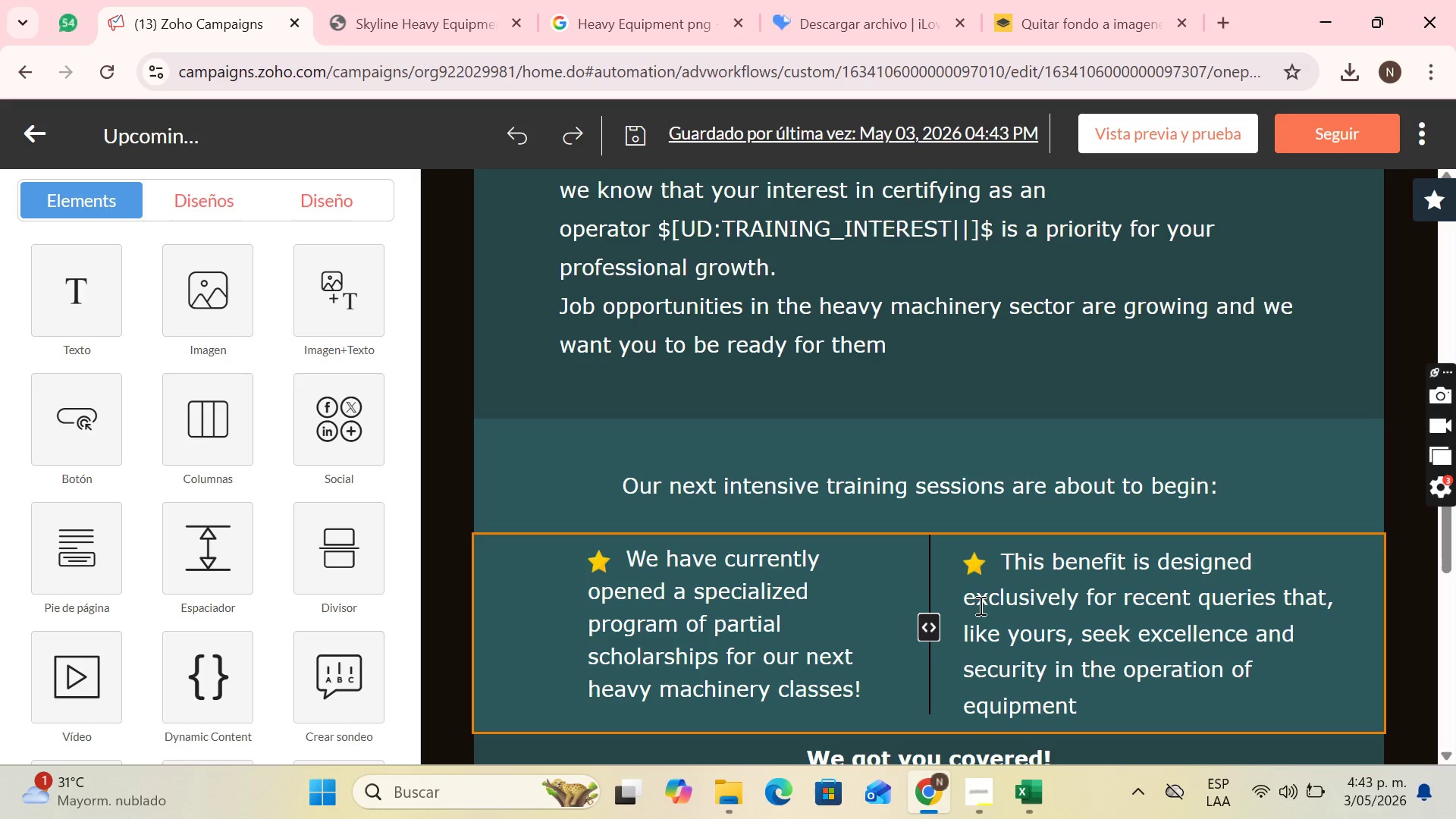 
scroll: coordinate [983, 619], scroll_direction: down, amount: 2.0
 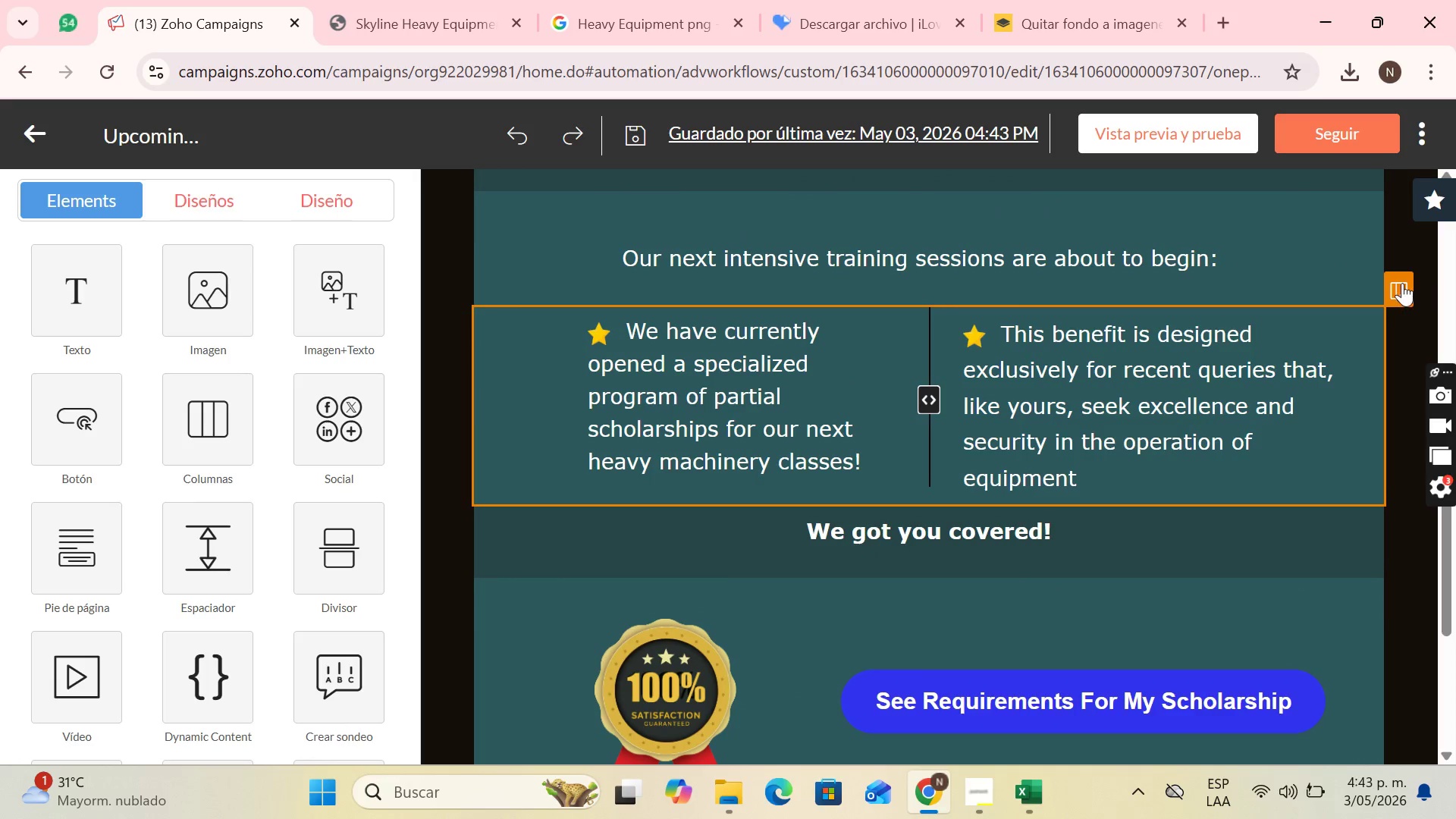 
left_click([1402, 283])
 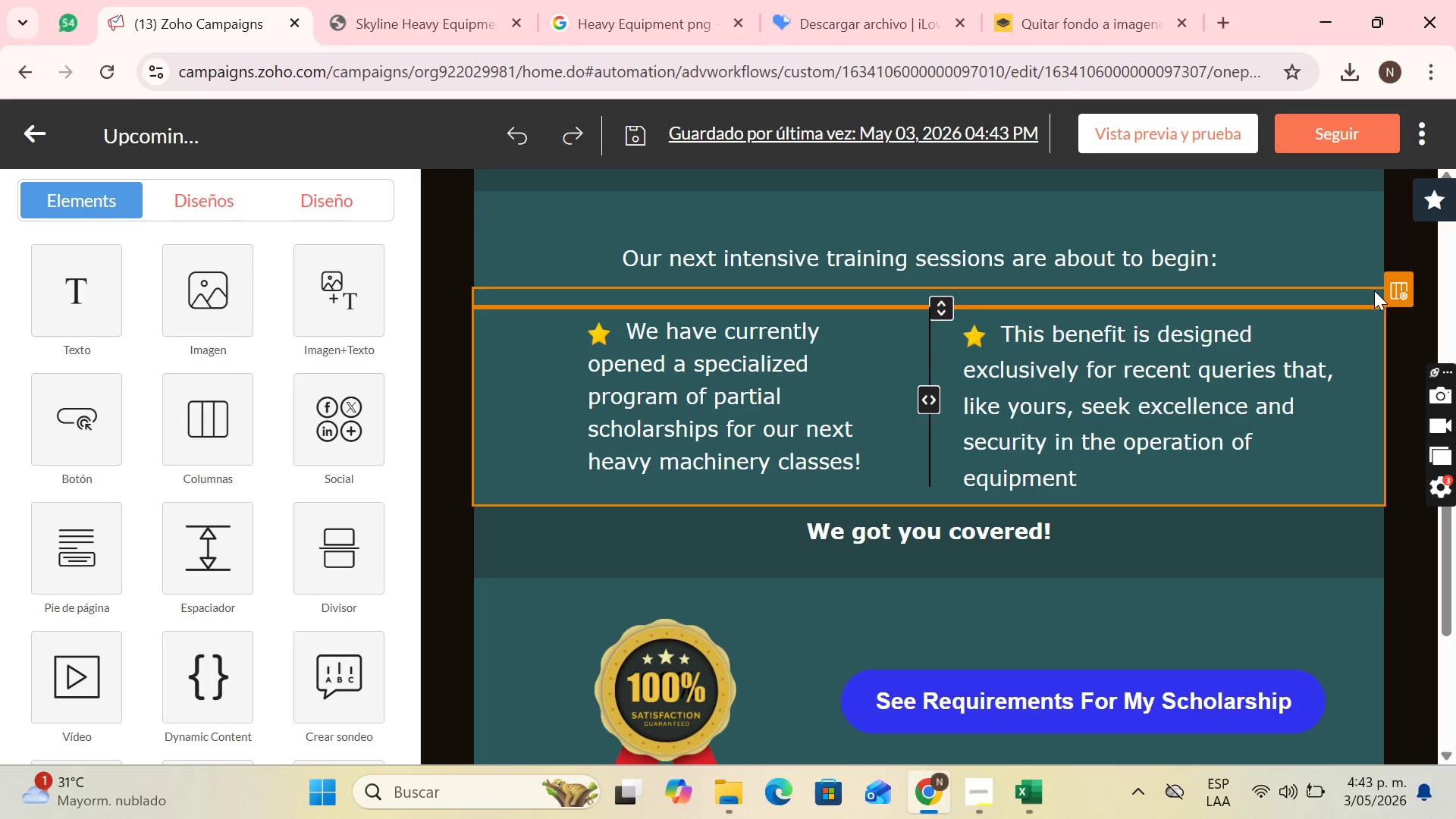 
left_click([1395, 300])
 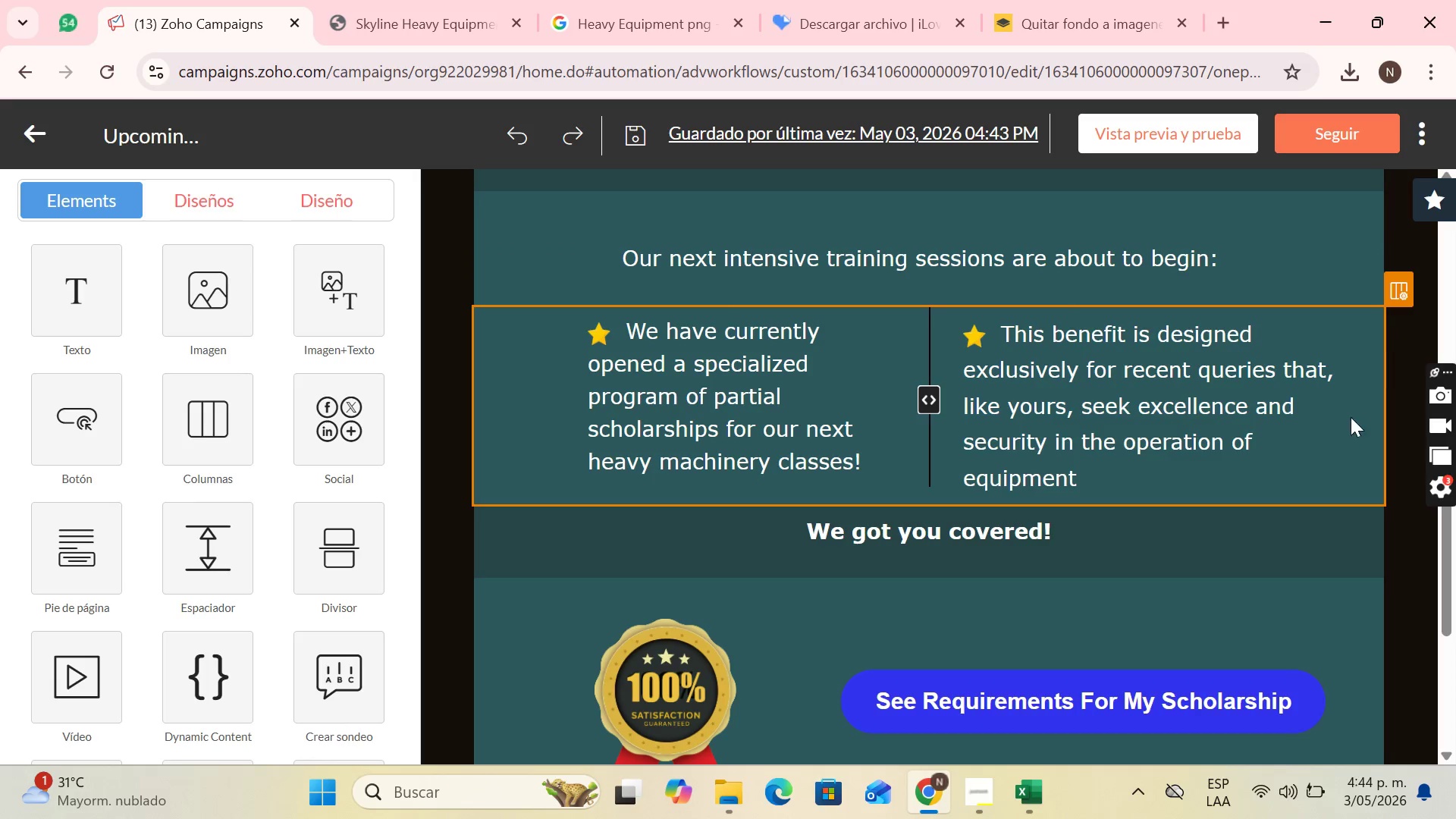 
left_click([1341, 437])
 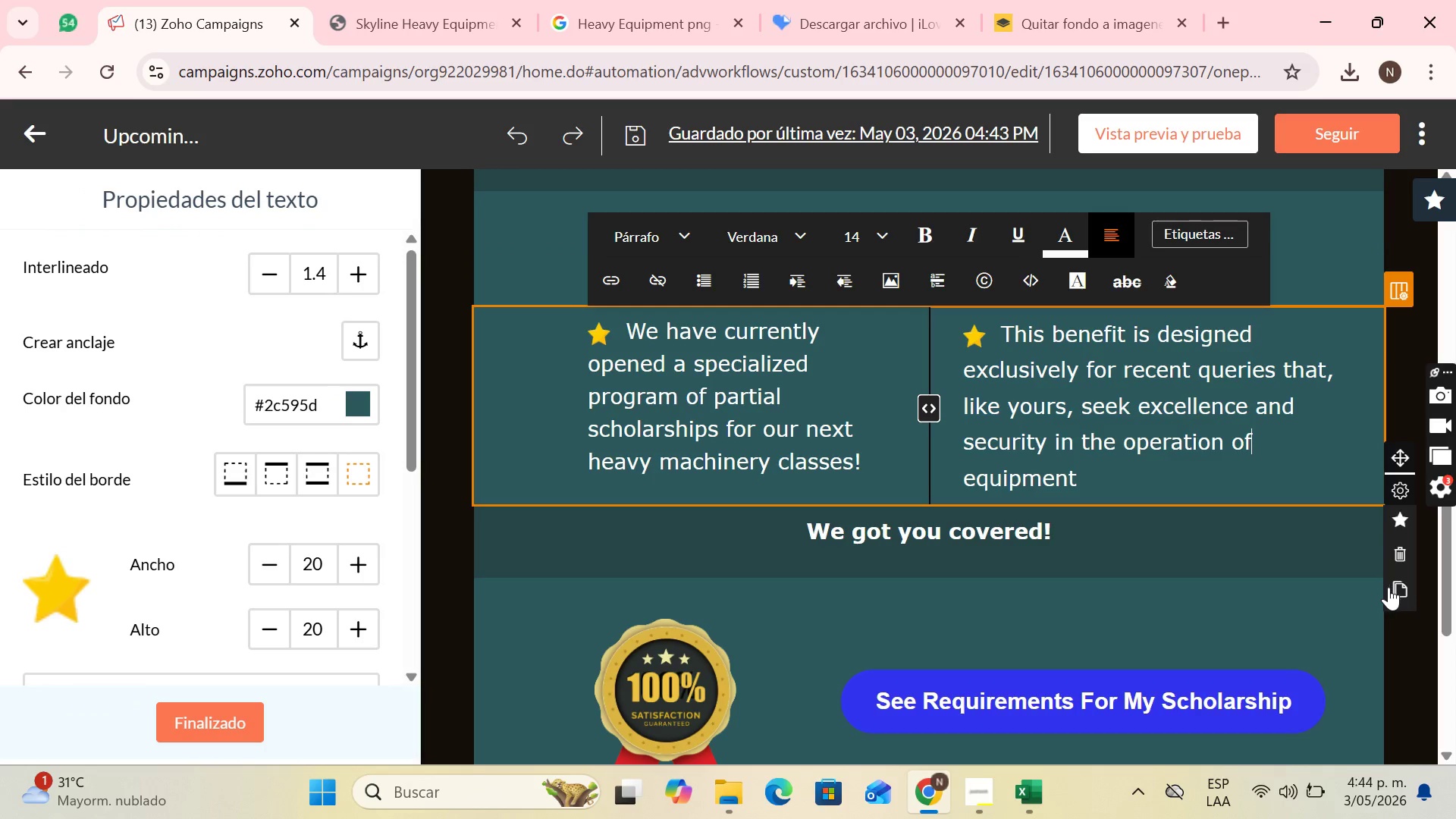 
left_click([1399, 588])
 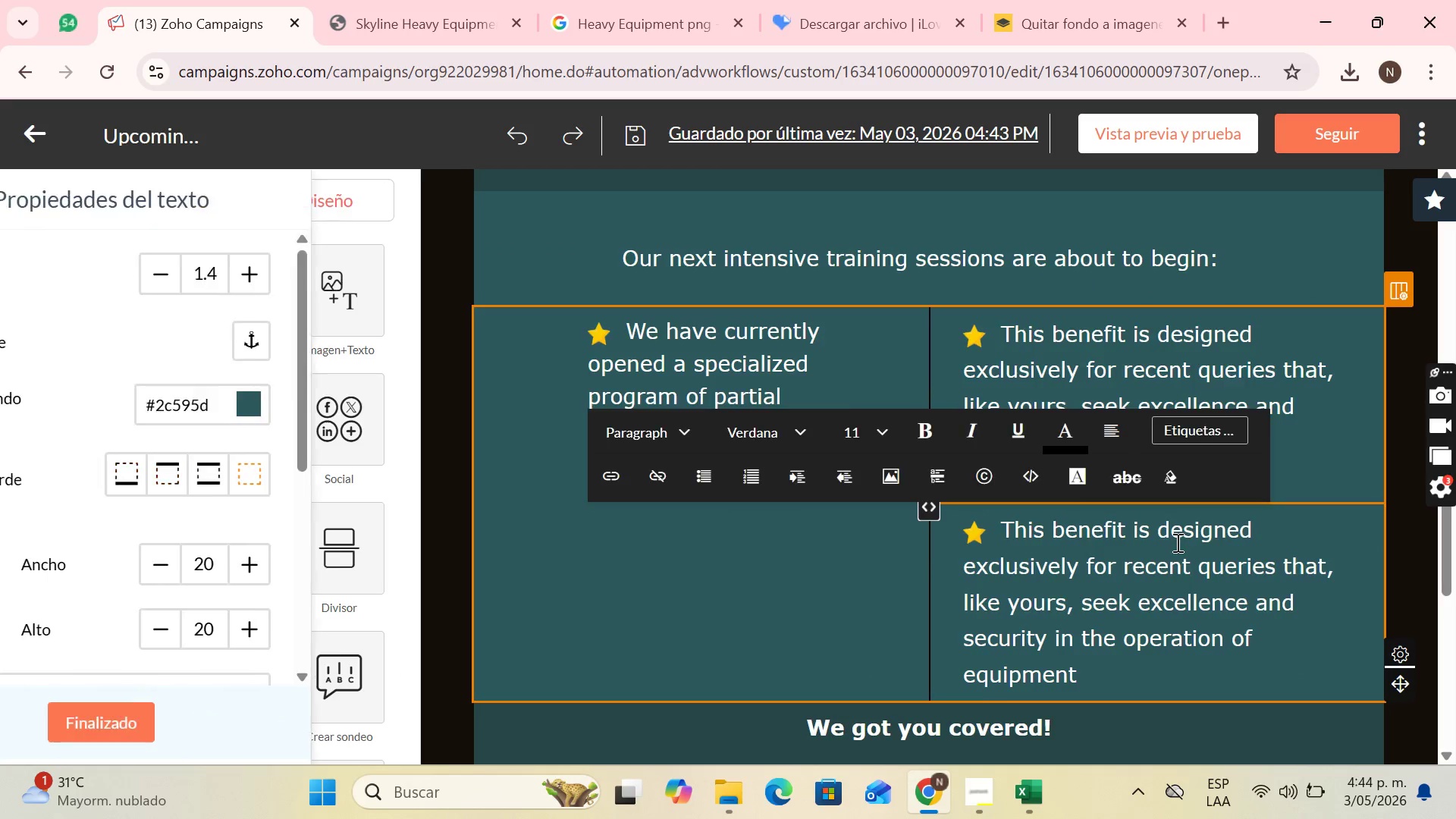 
scroll: coordinate [1176, 542], scroll_direction: down, amount: 1.0
 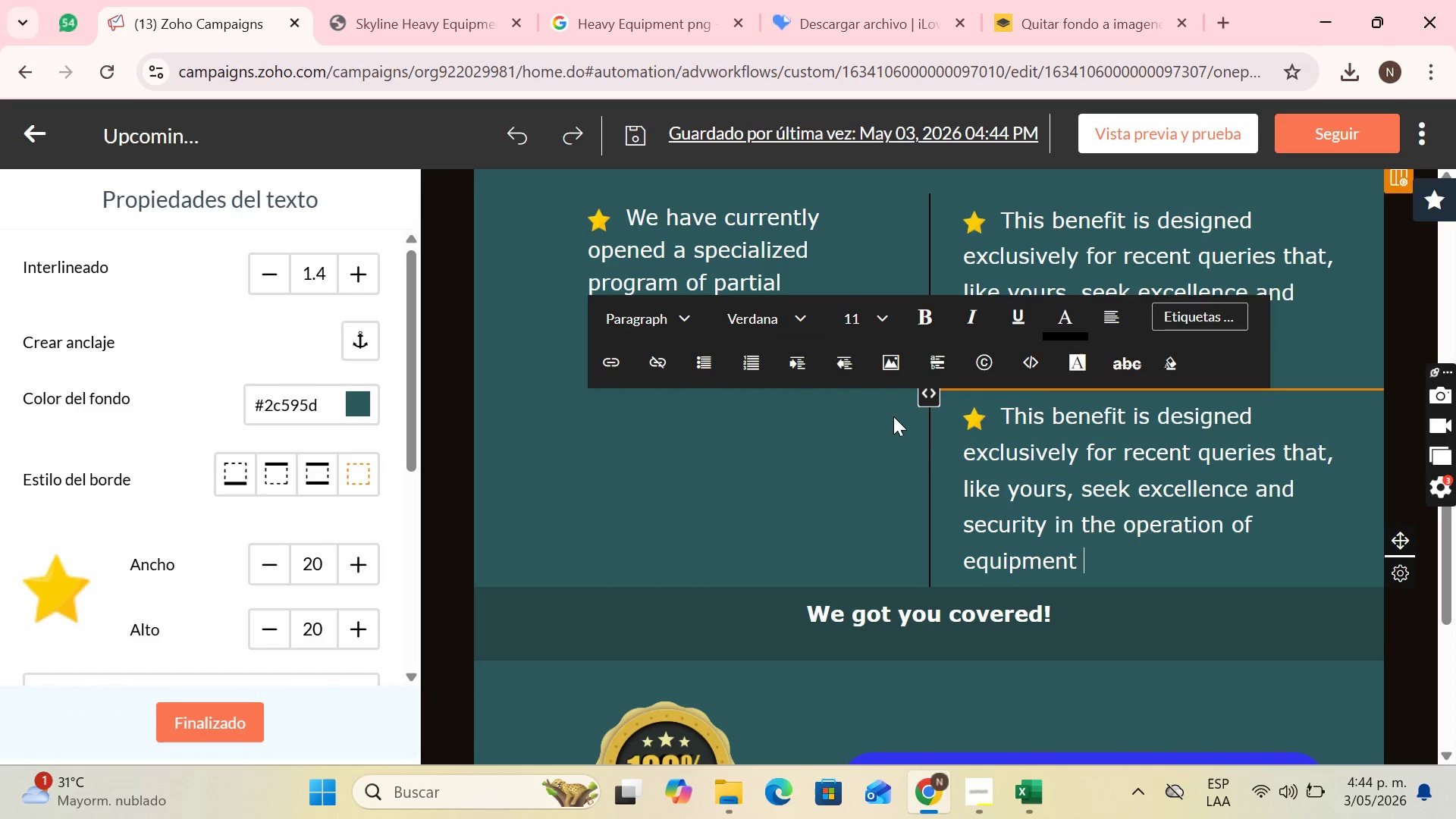 
left_click([884, 416])
 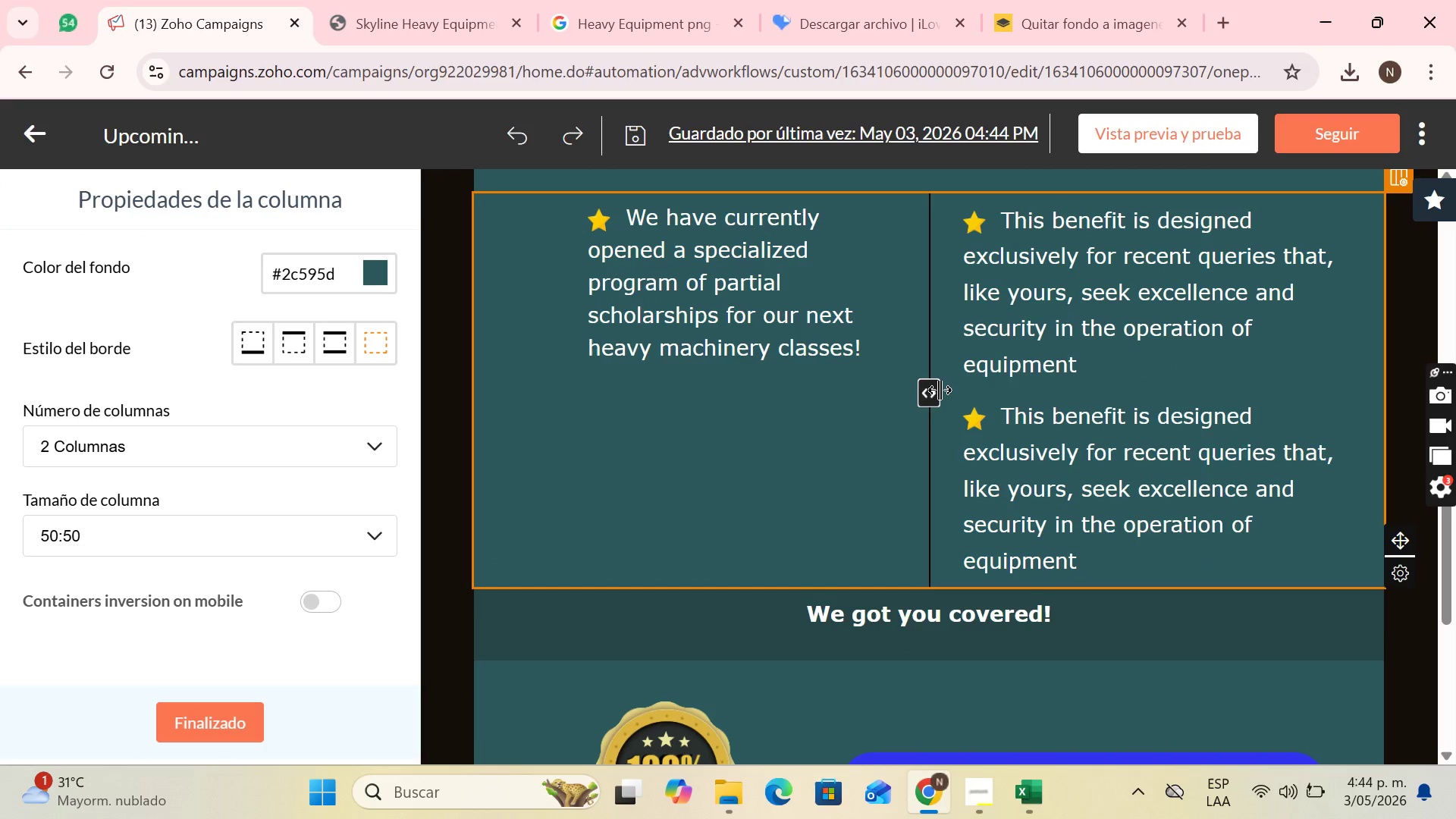 
left_click_drag(start_coordinate=[937, 391], to_coordinate=[838, 386])
 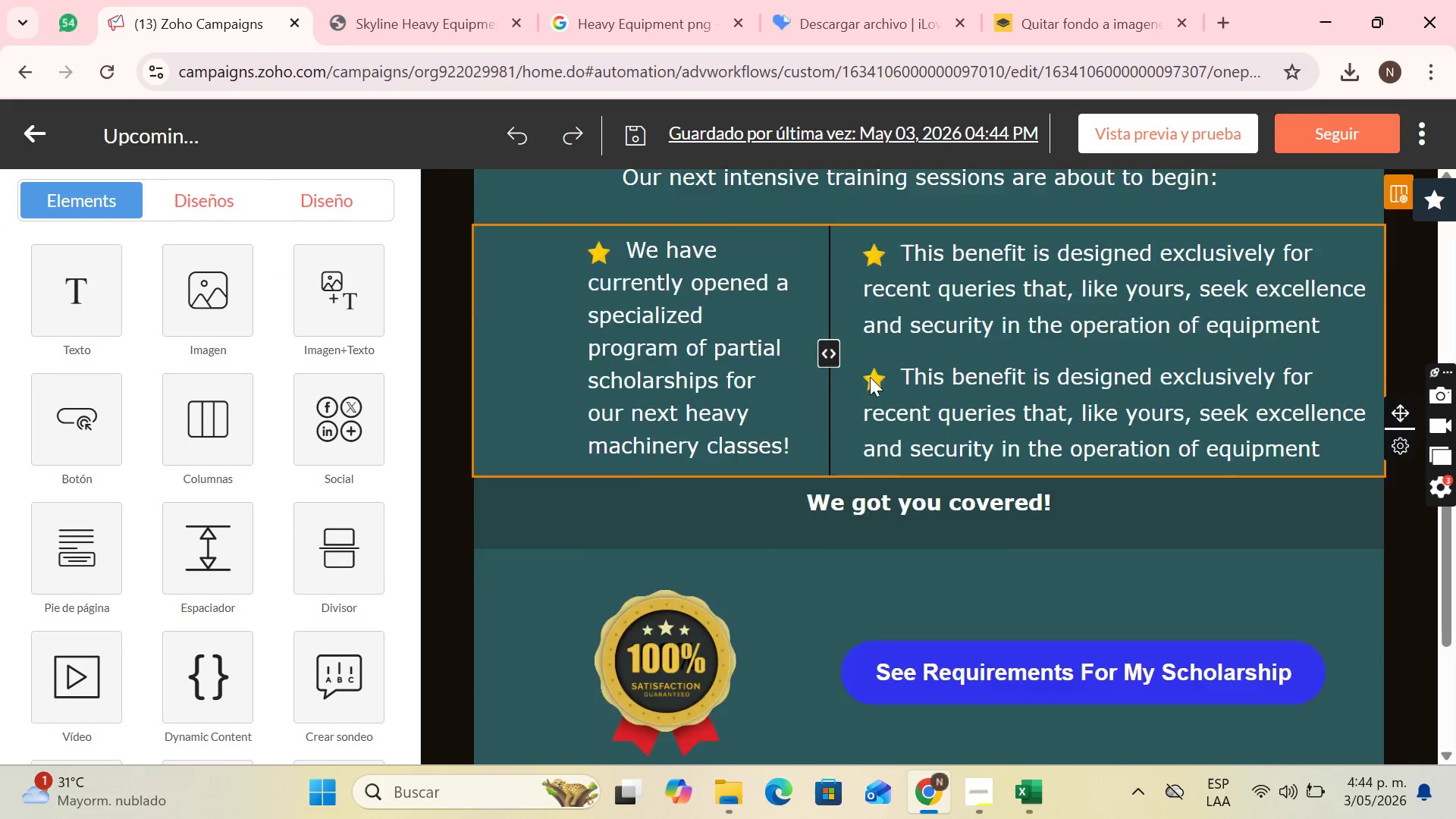 
scroll: coordinate [879, 424], scroll_direction: up, amount: 1.0
 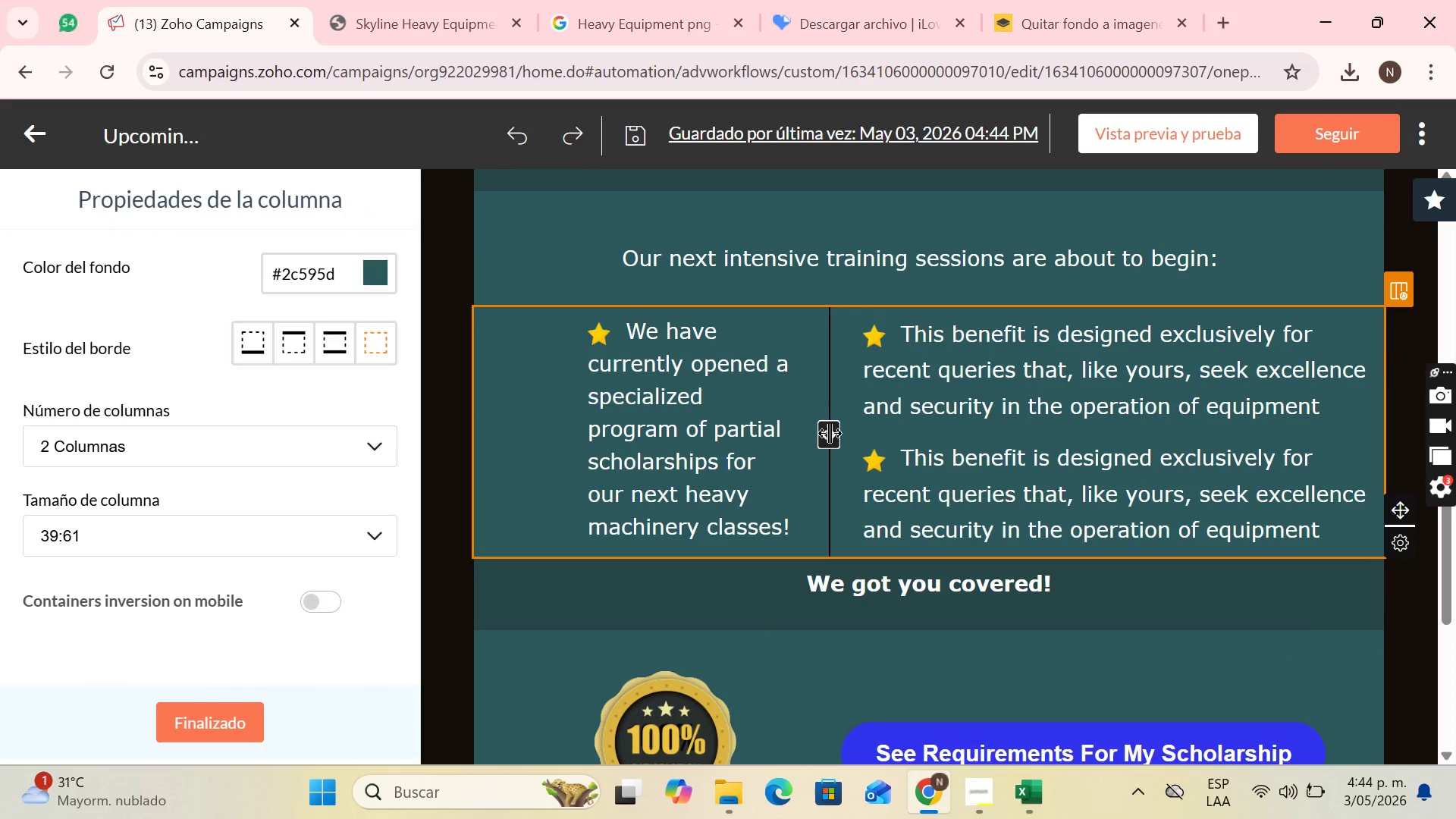 
left_click_drag(start_coordinate=[832, 431], to_coordinate=[843, 429])
 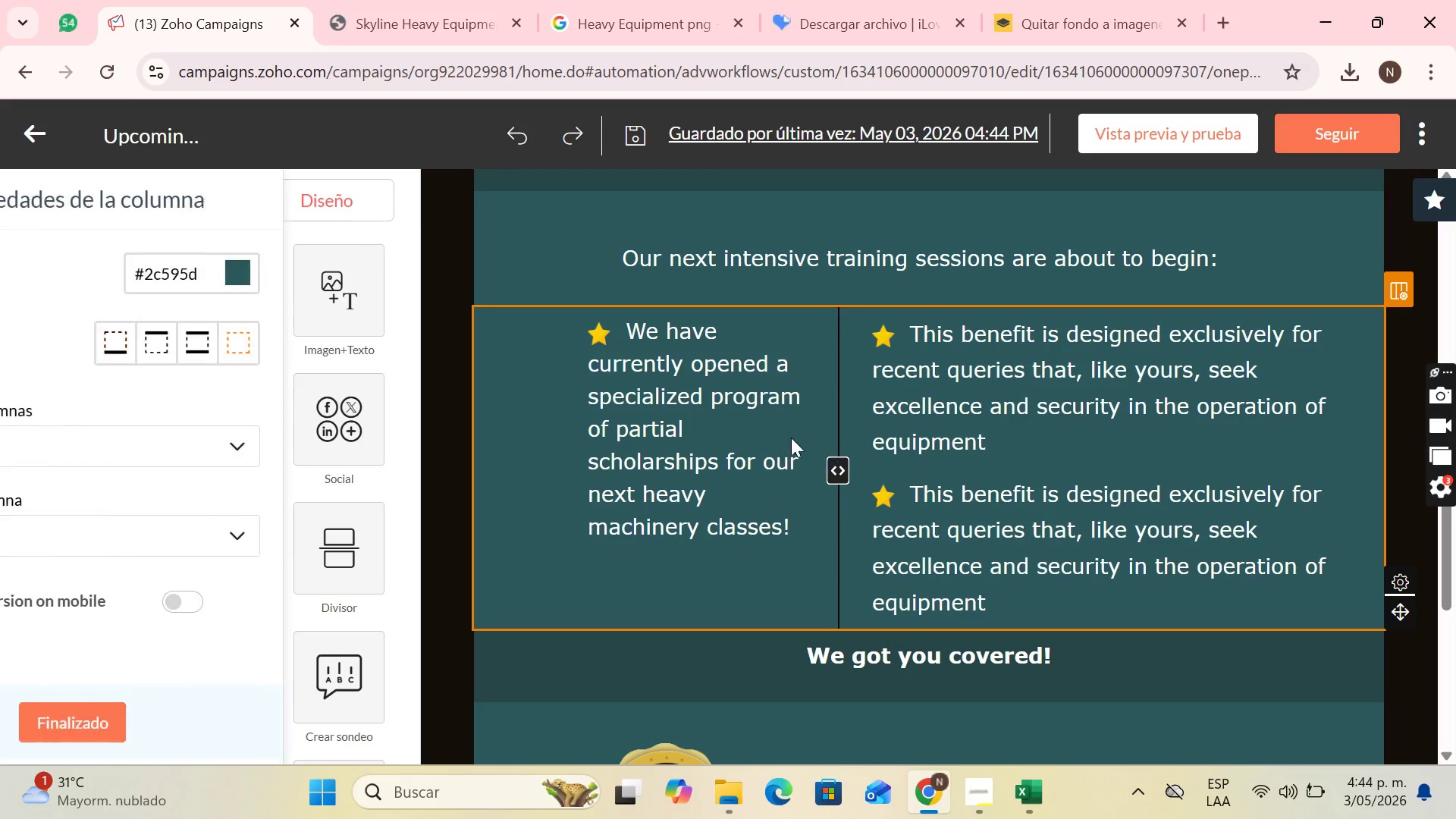 
left_click([781, 435])
 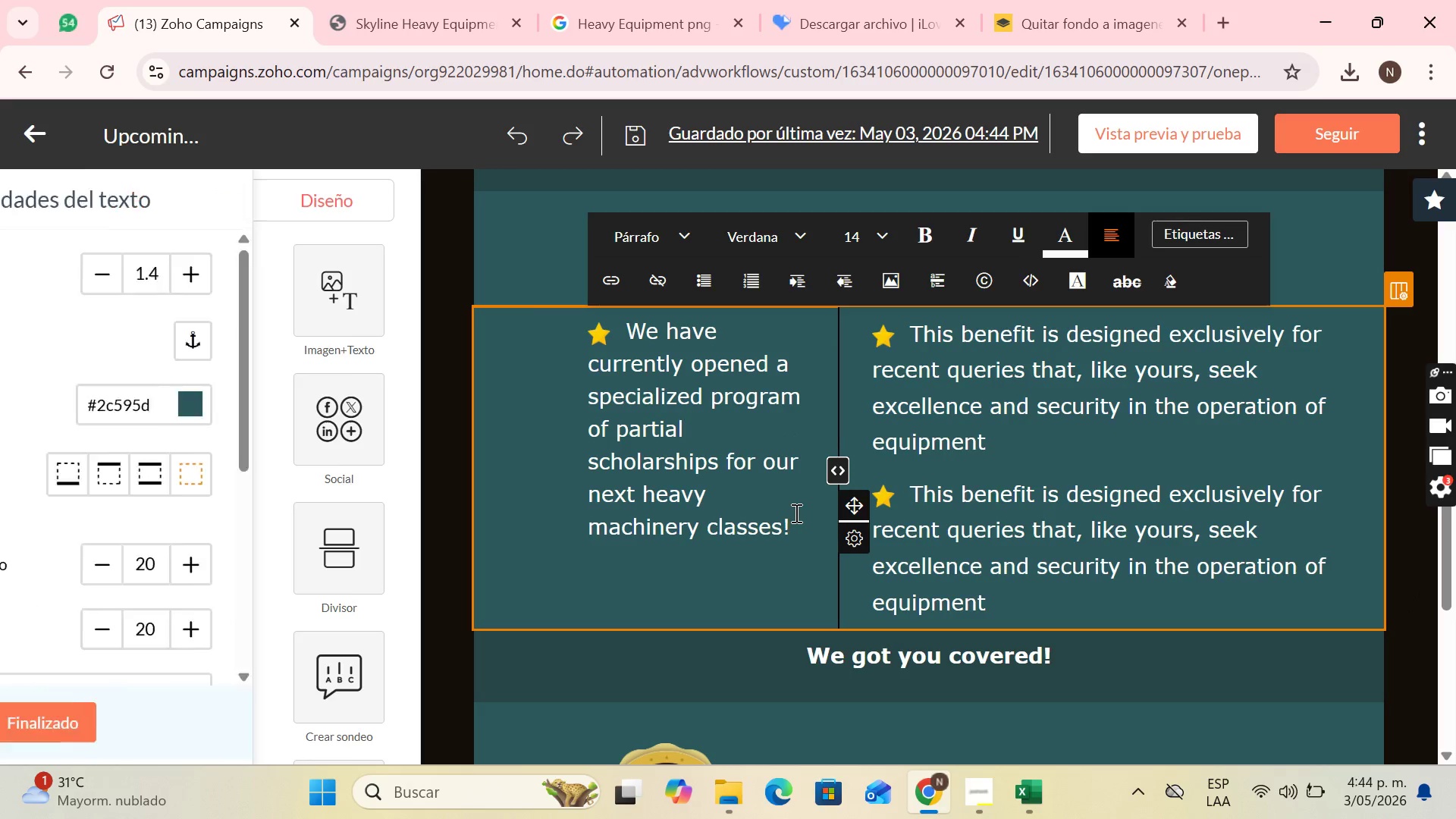 
left_click_drag(start_coordinate=[795, 516], to_coordinate=[645, 337])
 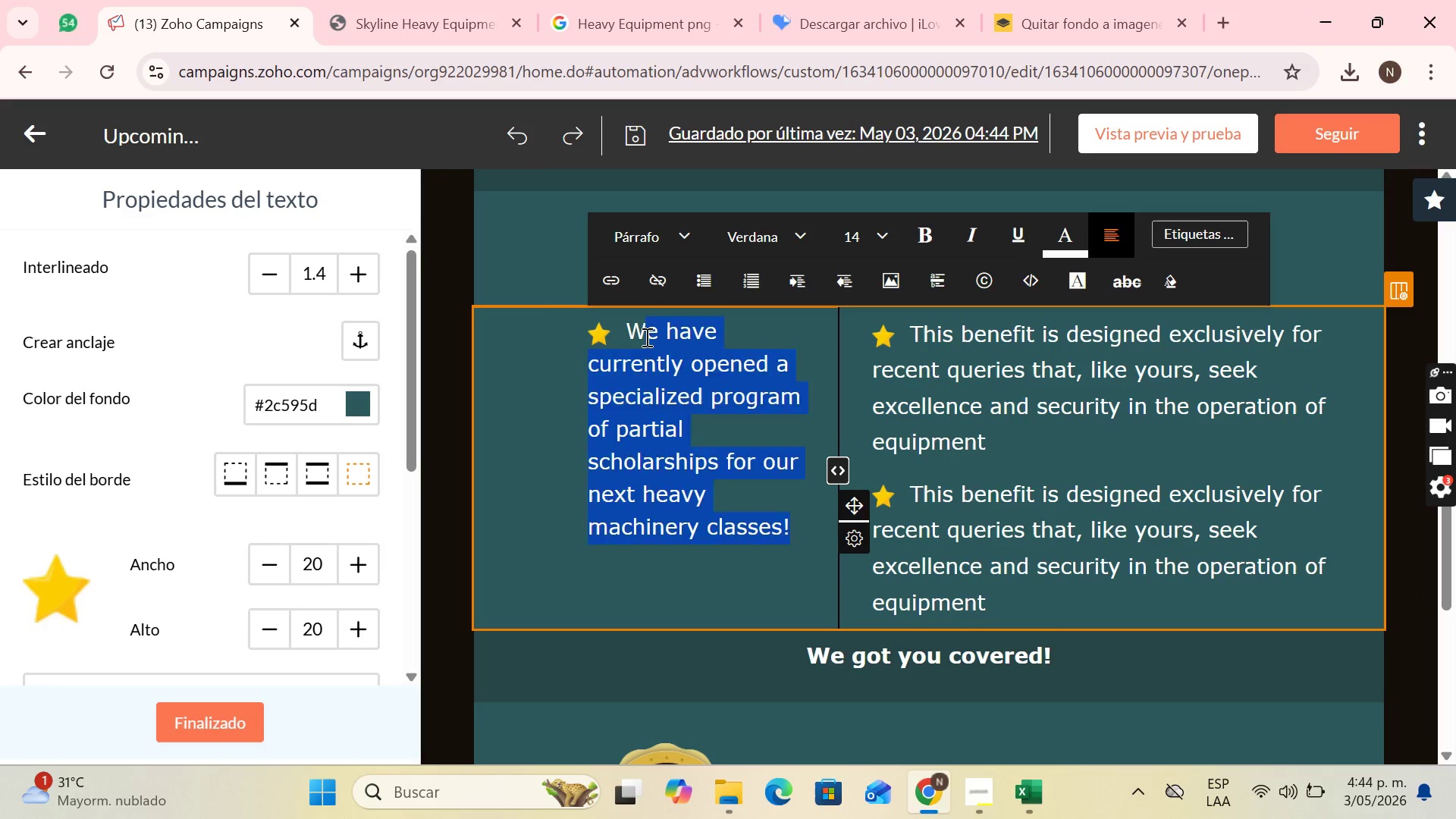 
key(Backspace)
 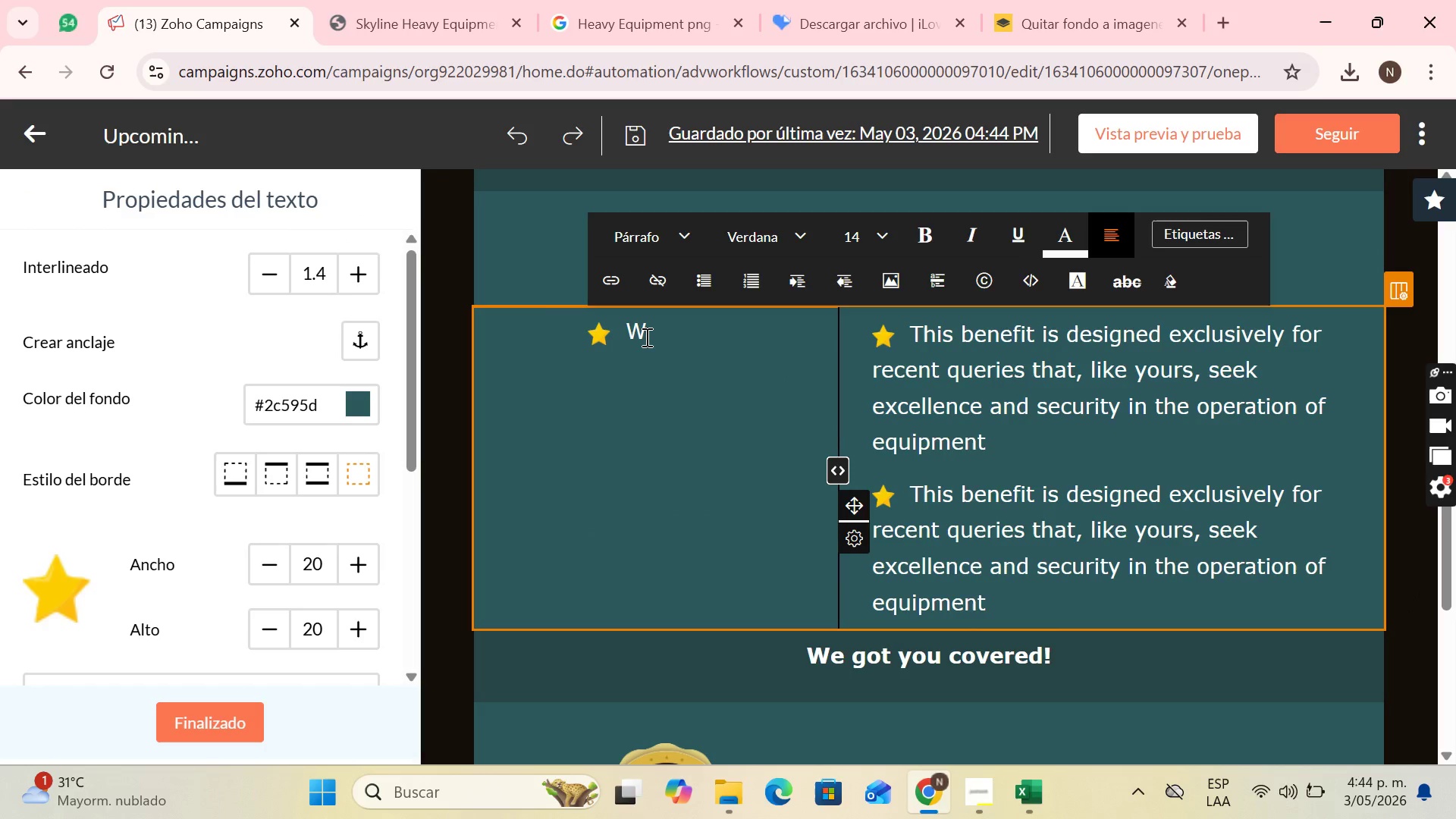 
wait(9.62)
 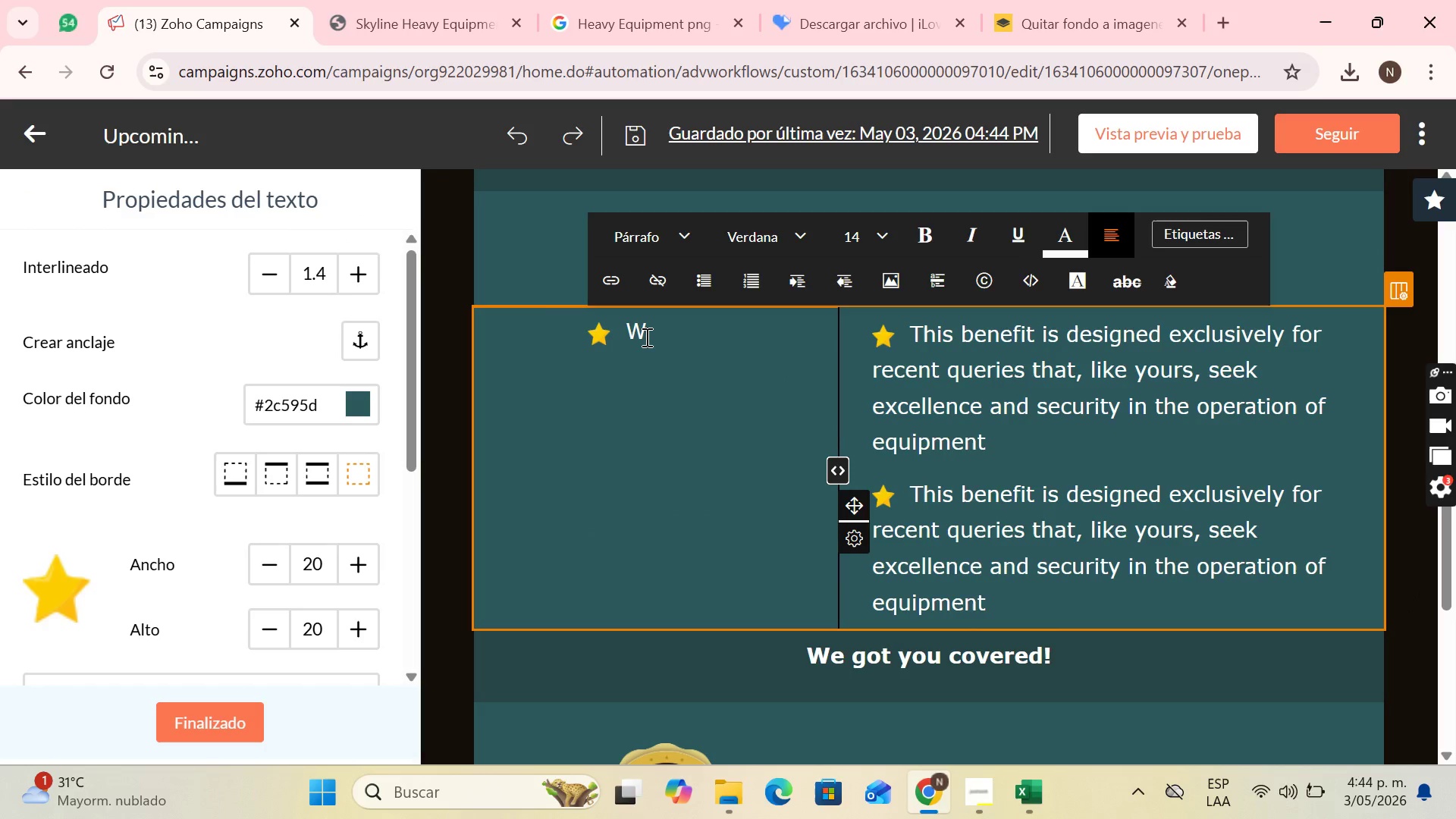 
key(CapsLock)
 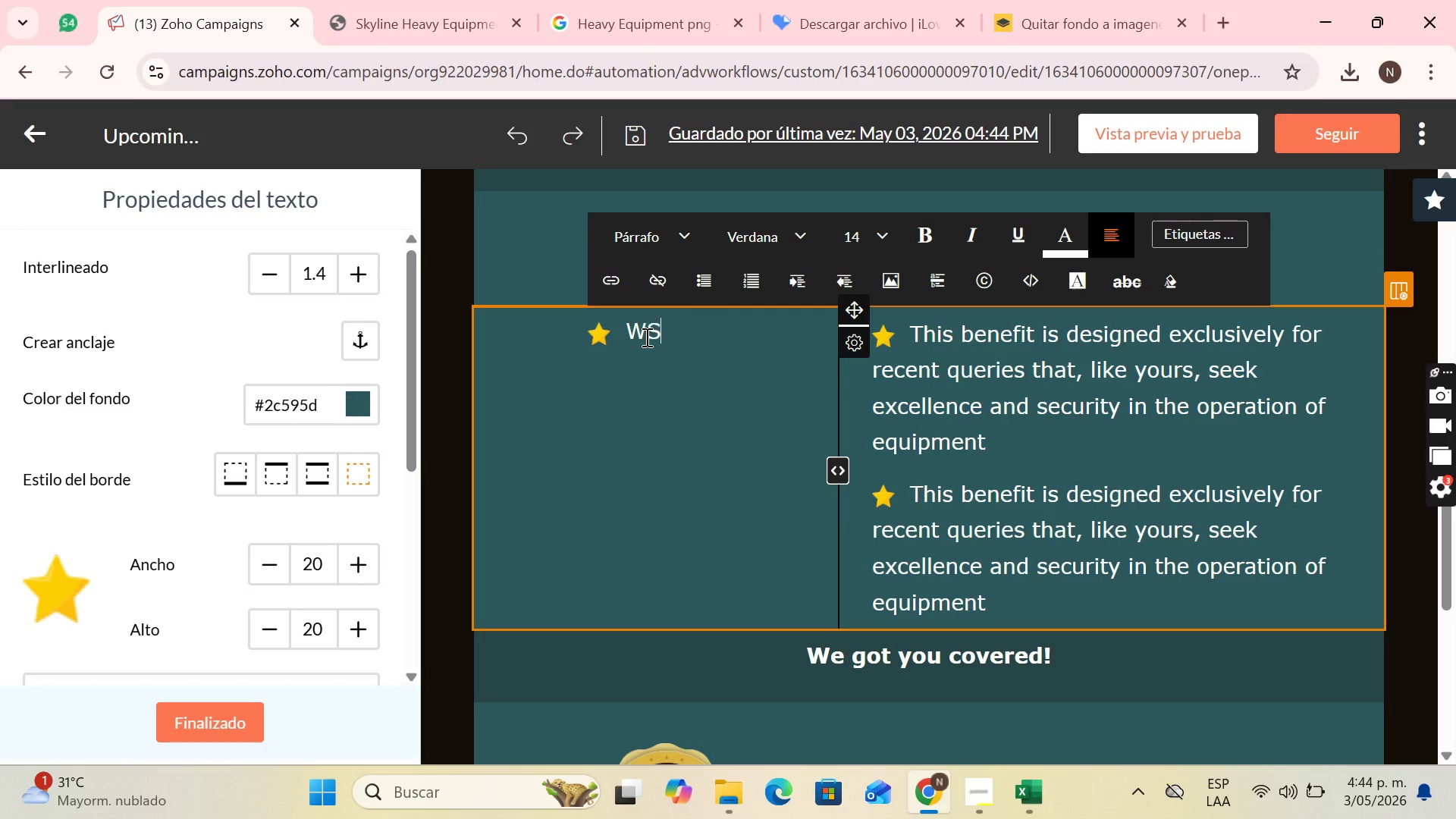 
key(S)
 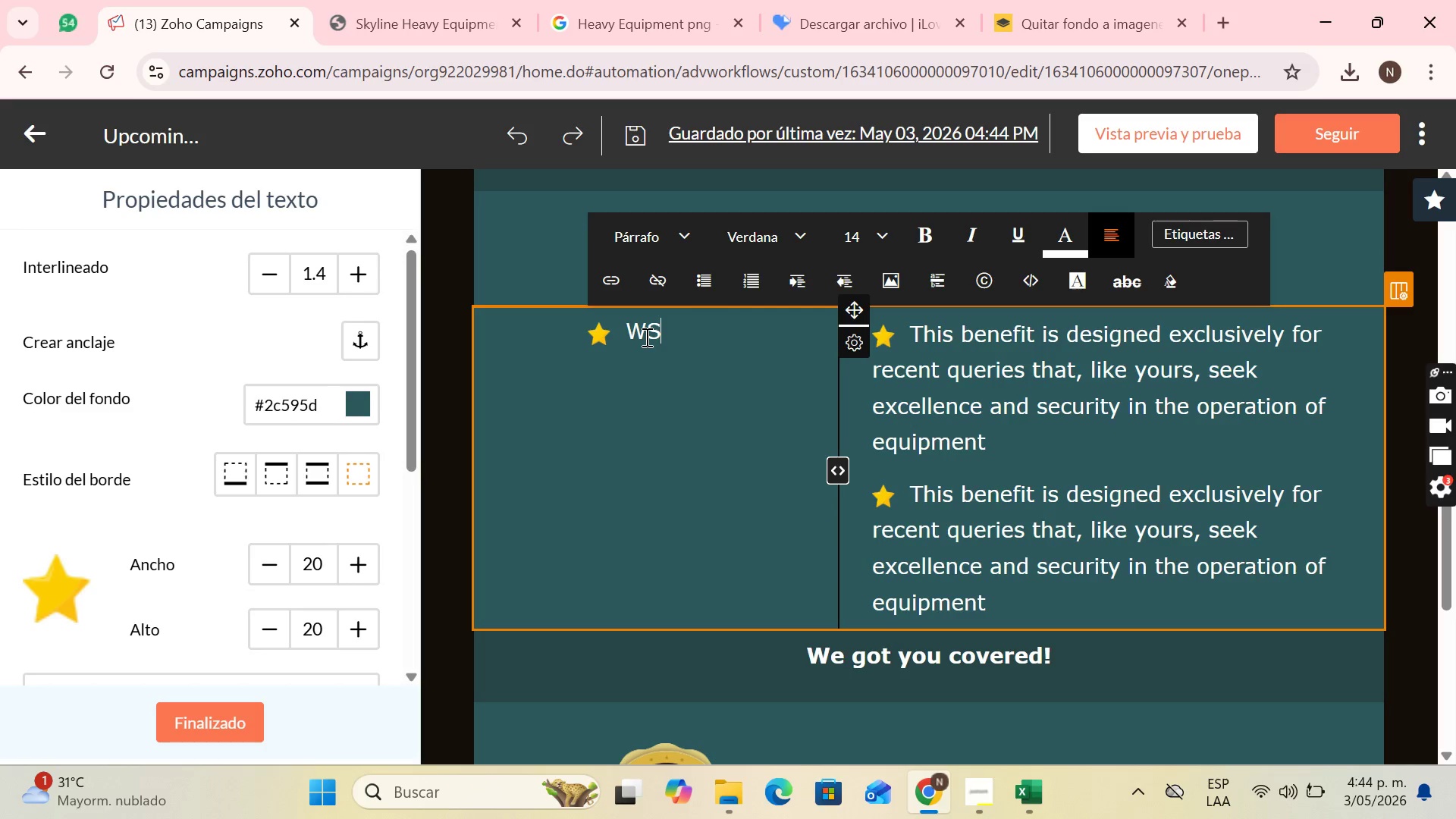 
key(CapsLock)
 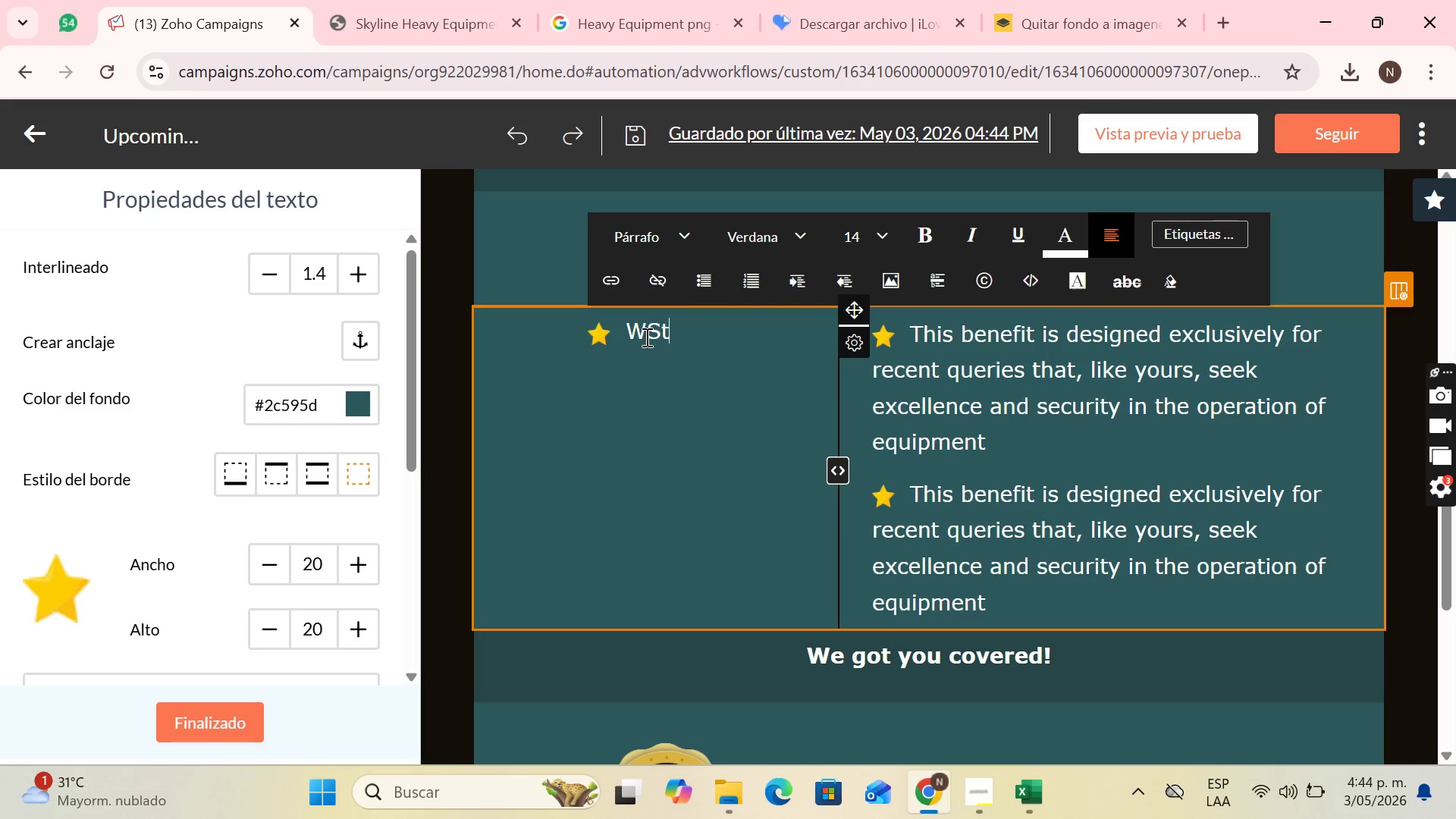 
key(T)
 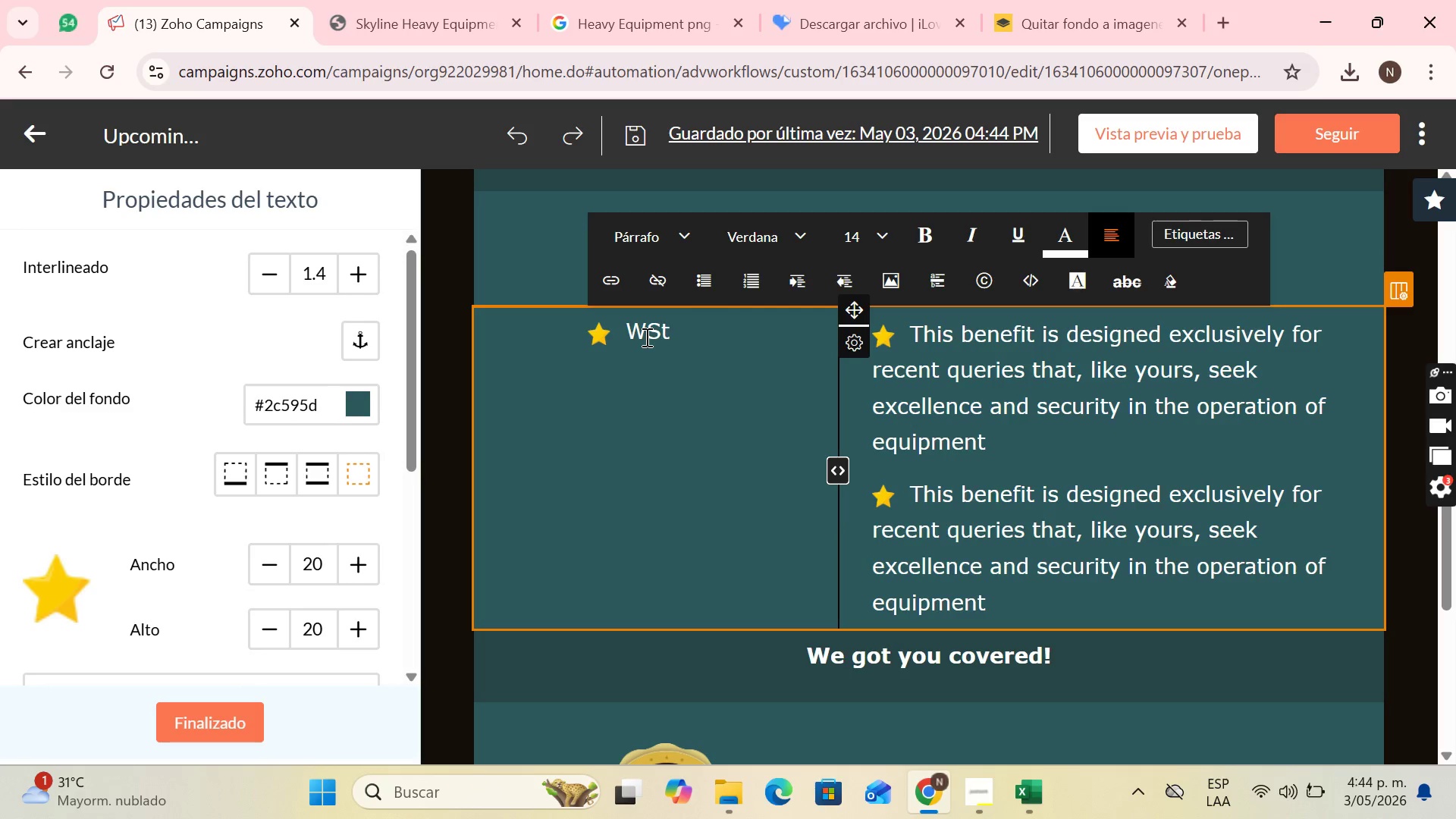 
key(Backspace)
 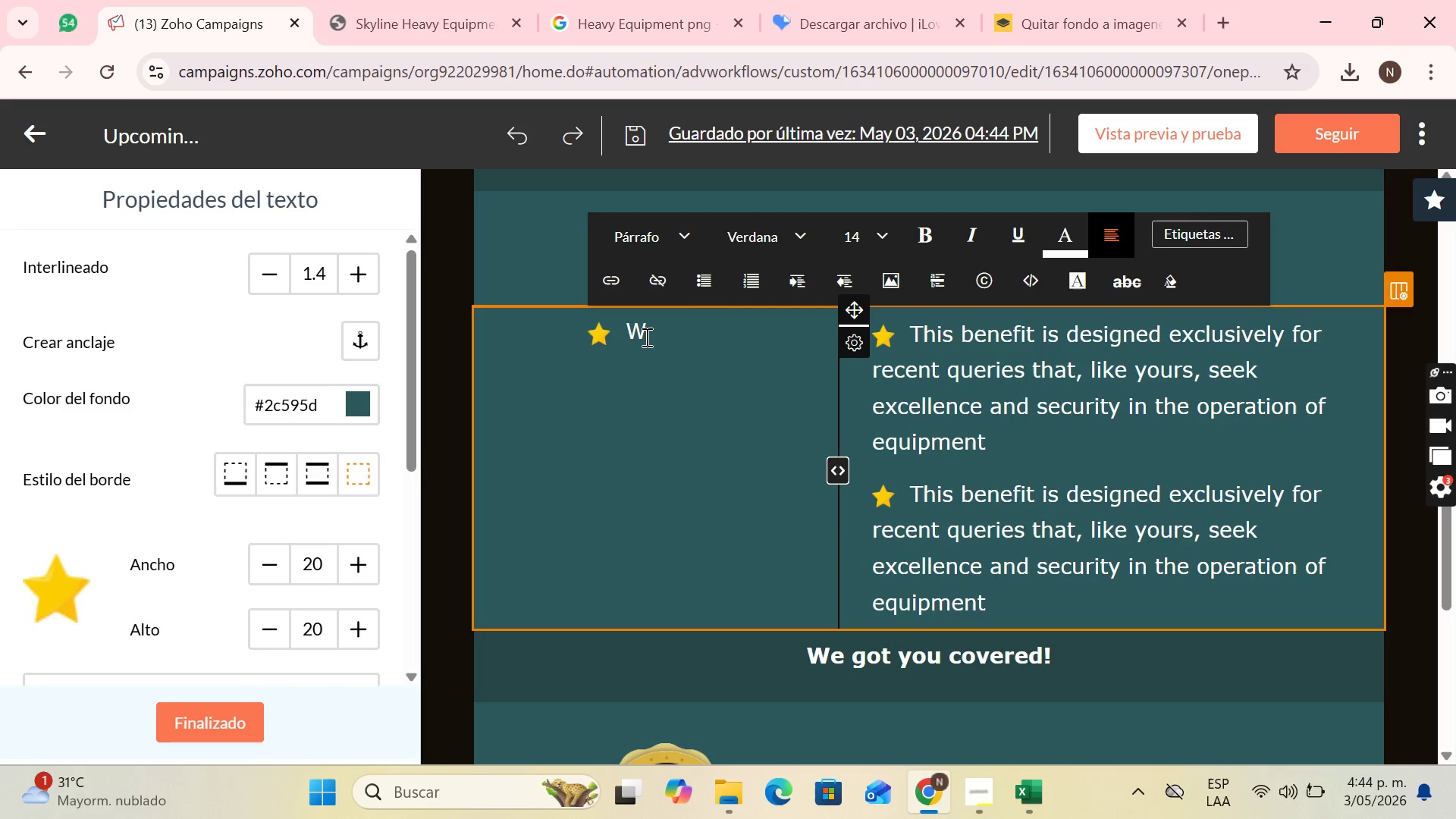 
key(Backspace)
 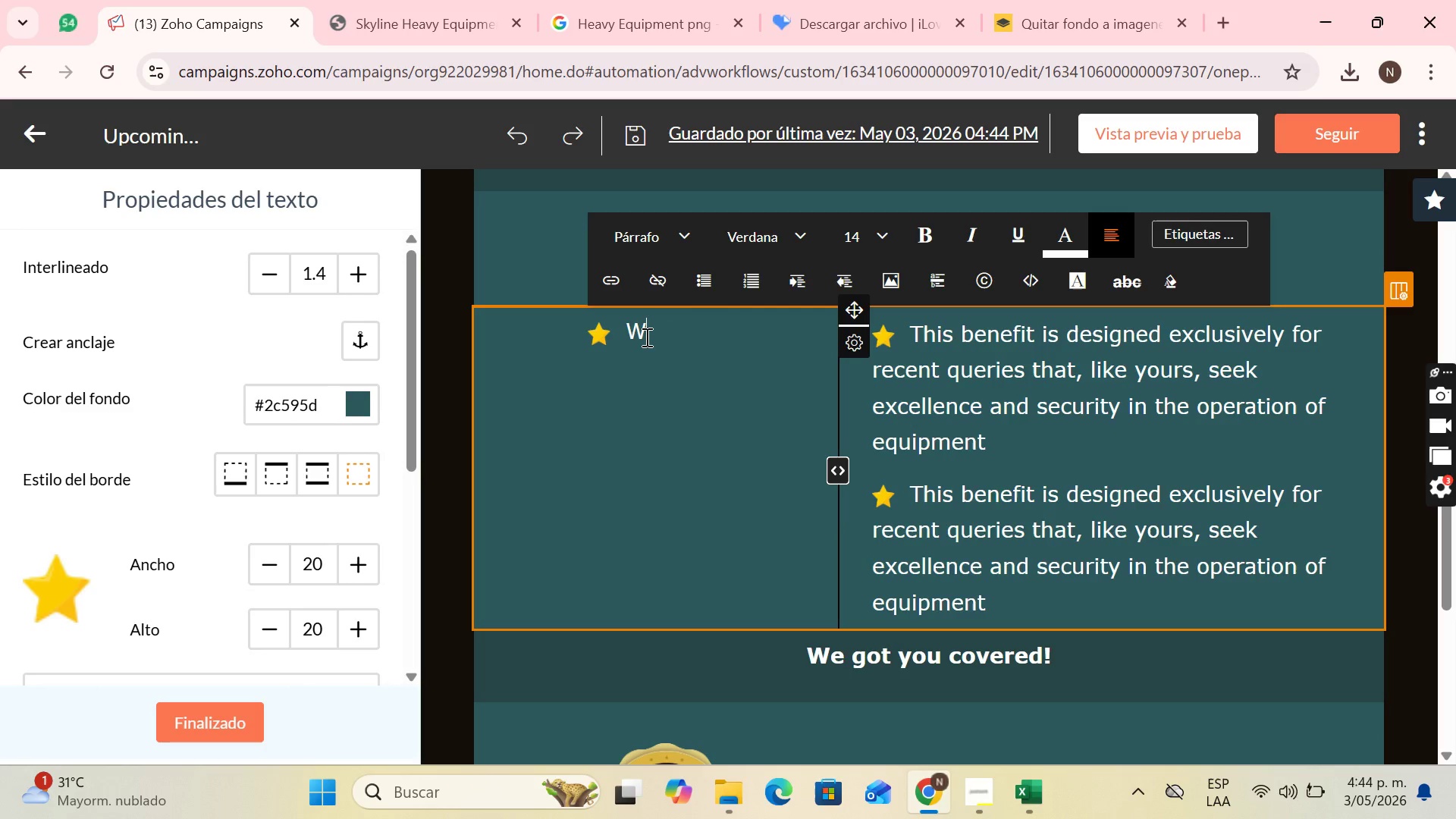 
key(CapsLock)
 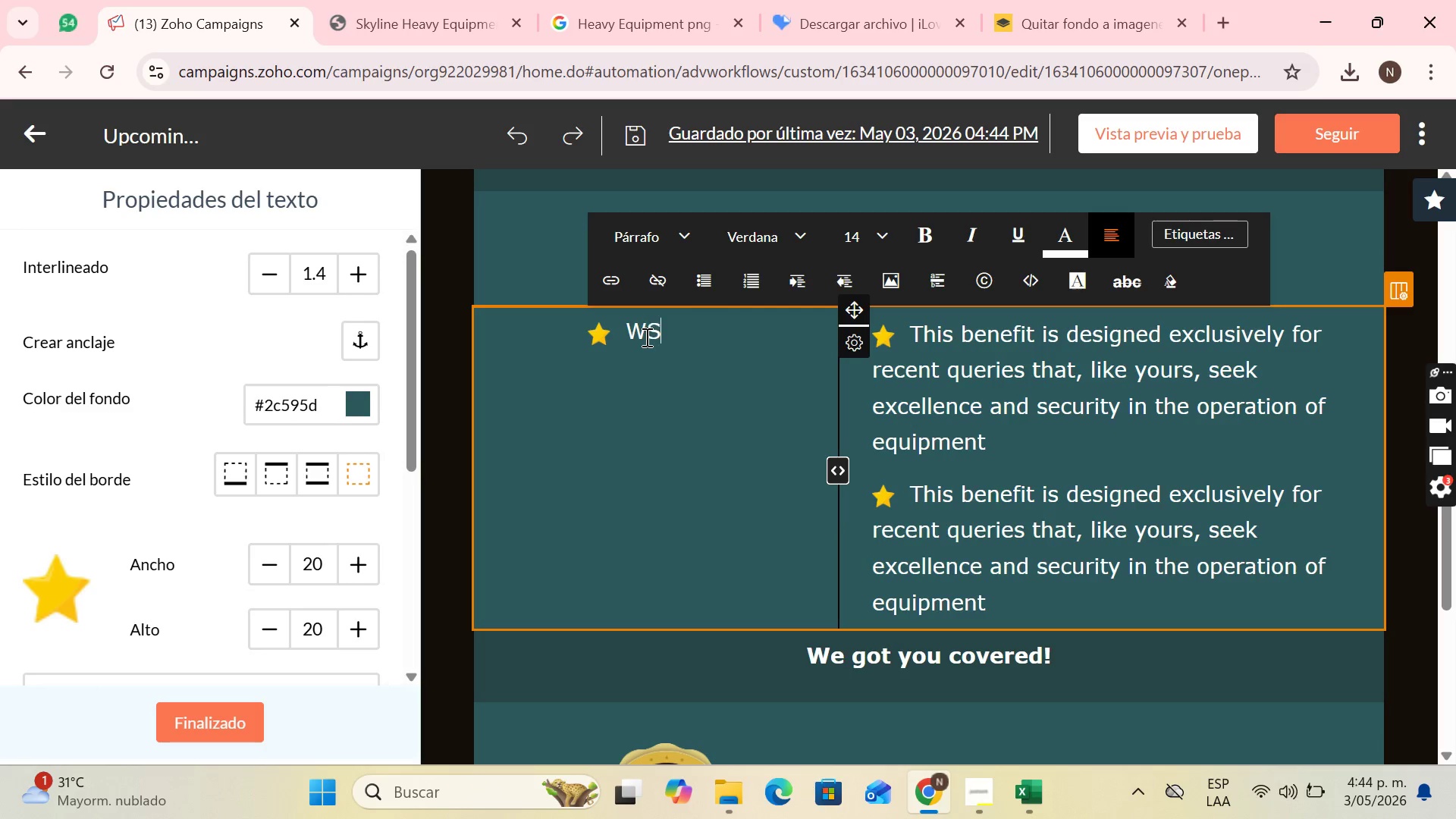 
key(S)
 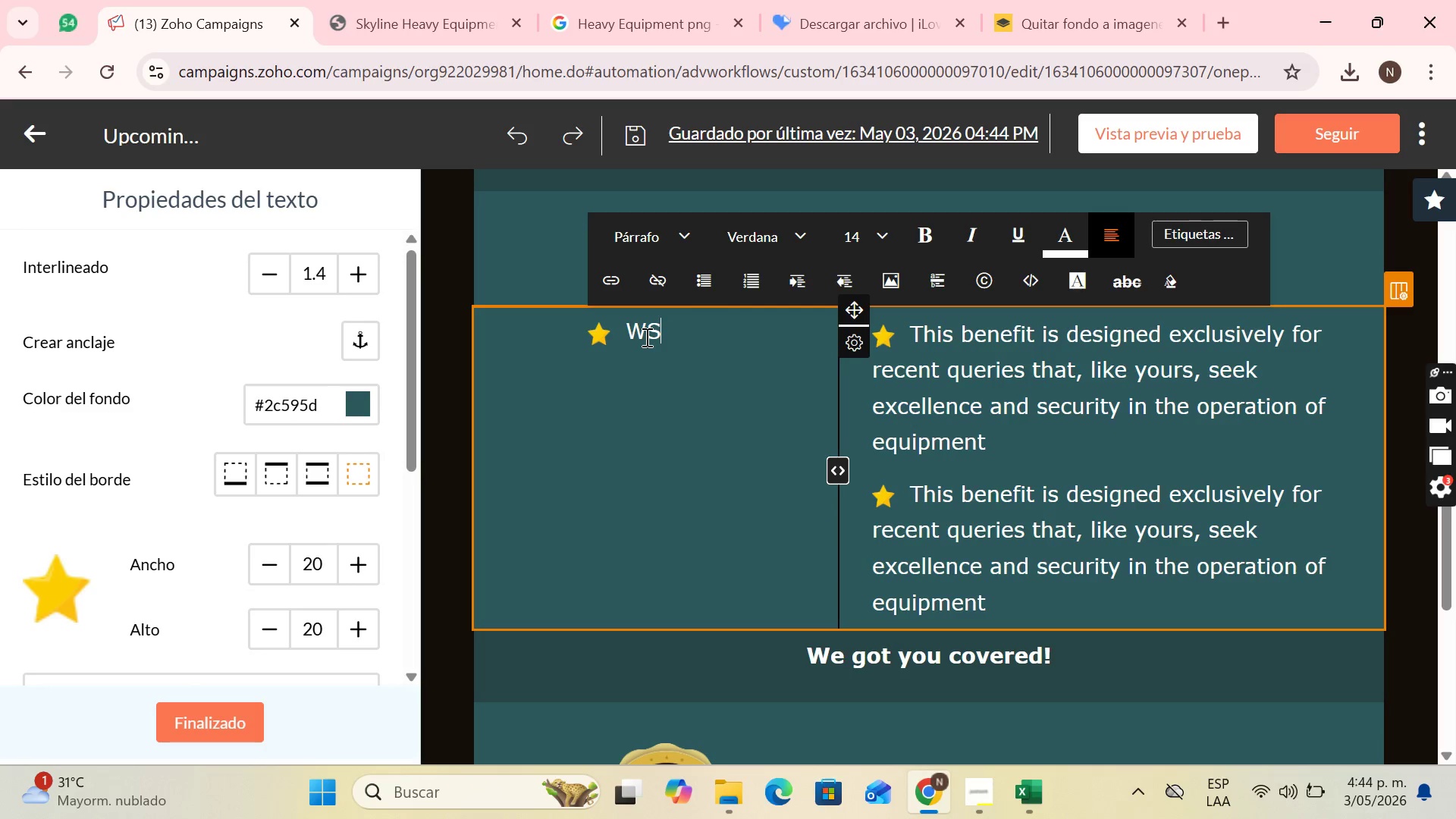 
key(CapsLock)
 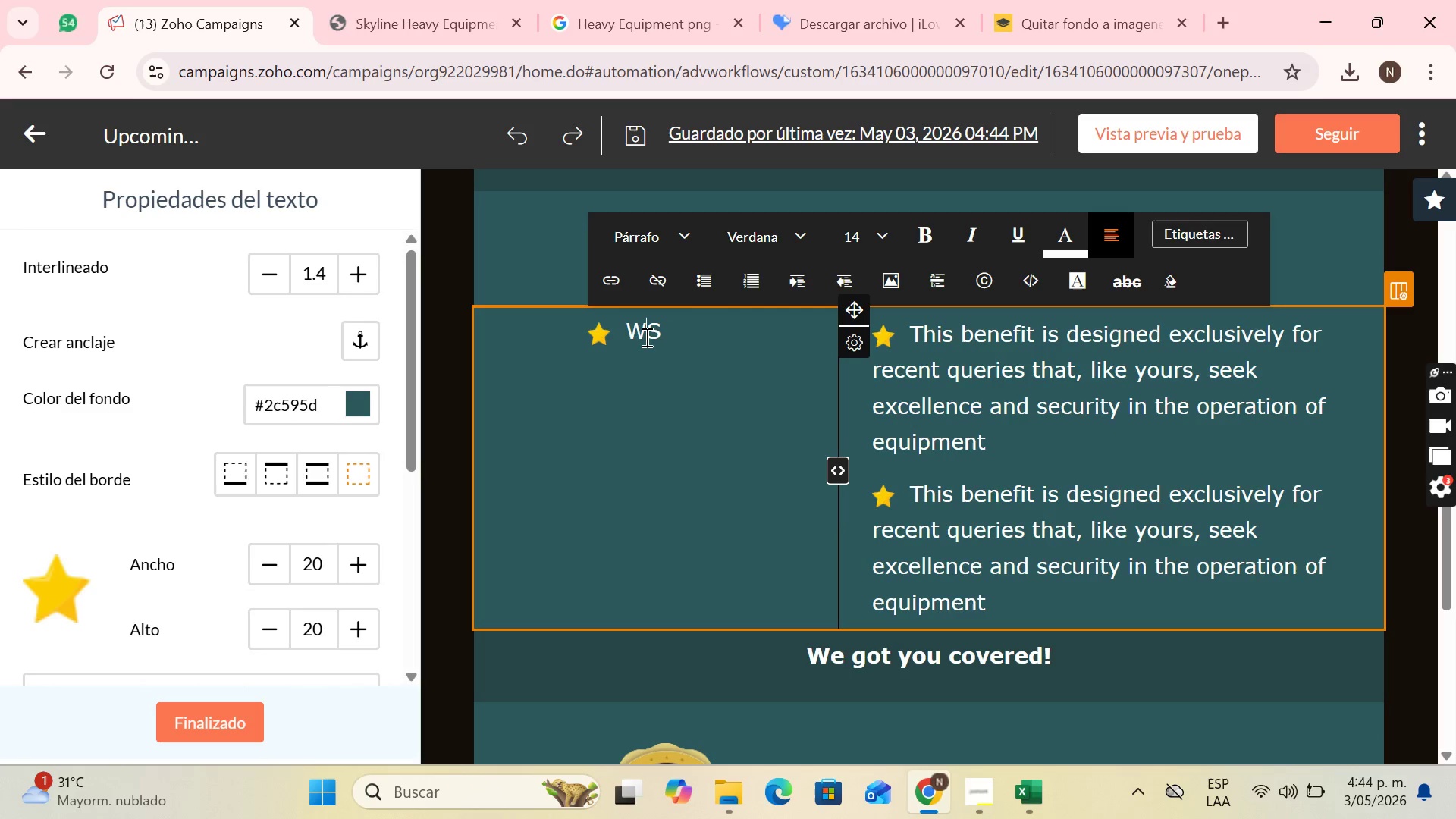 
key(ArrowLeft)
 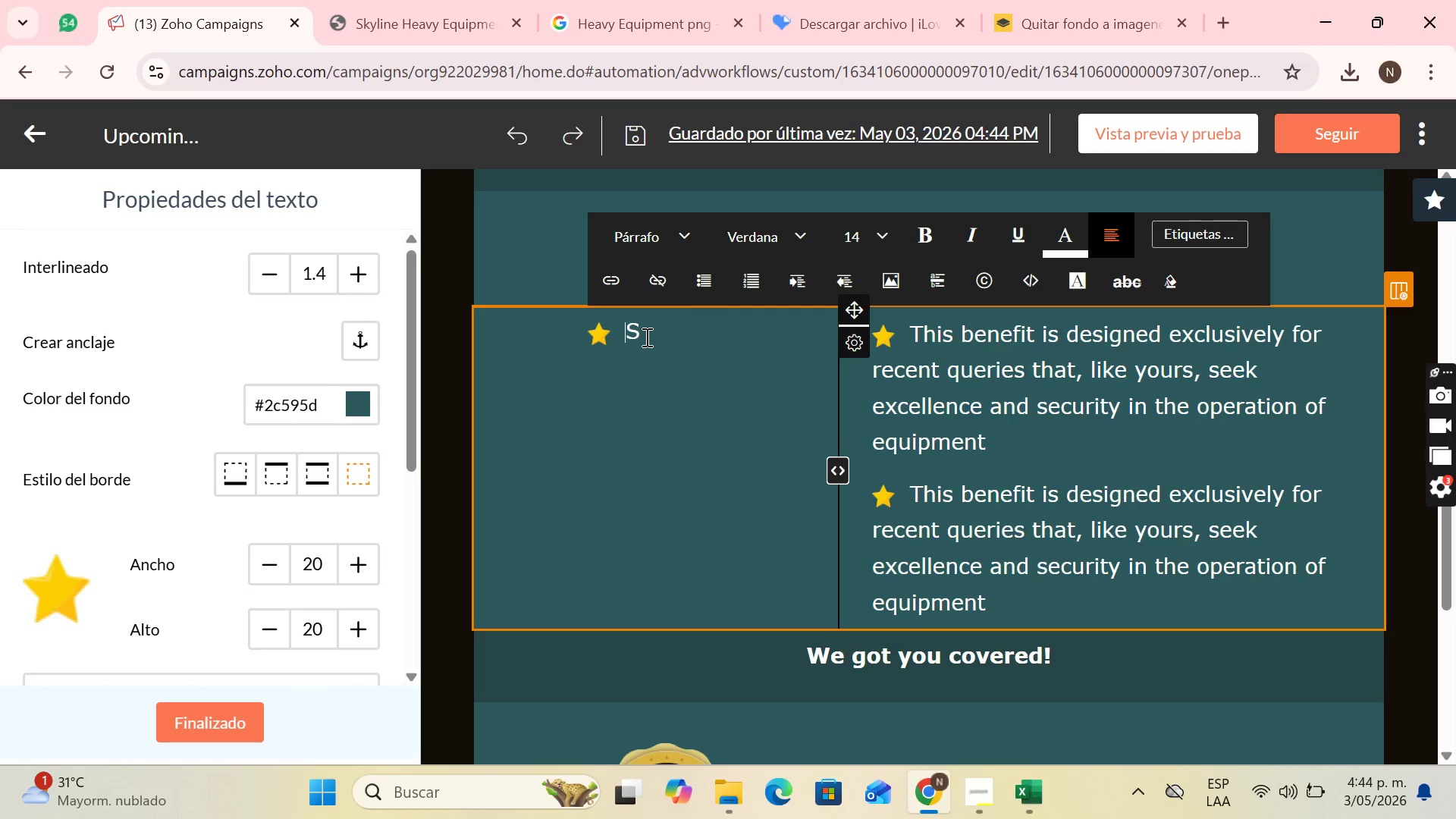 
key(Backspace)
 